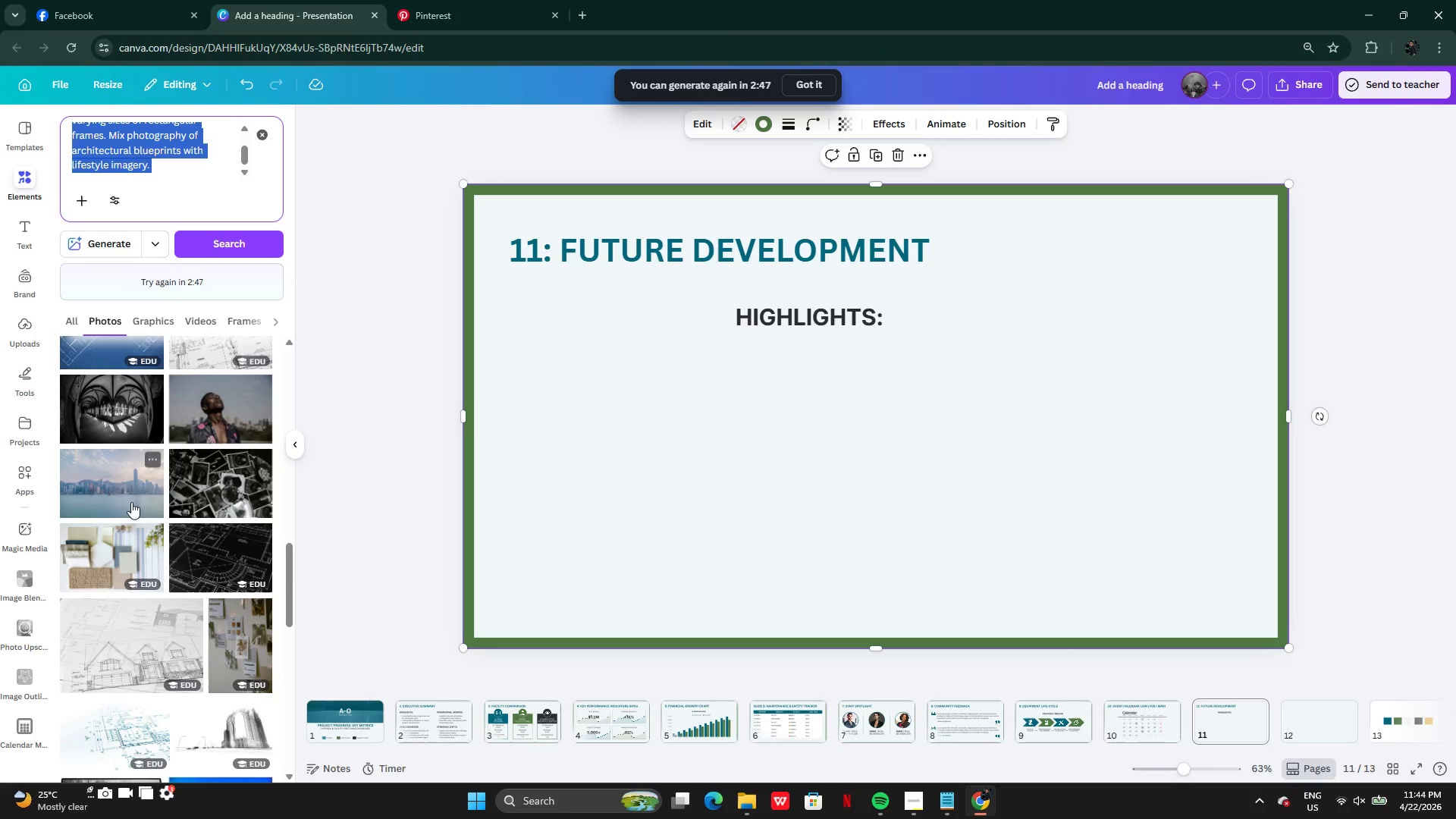 
left_click([131, 502])
 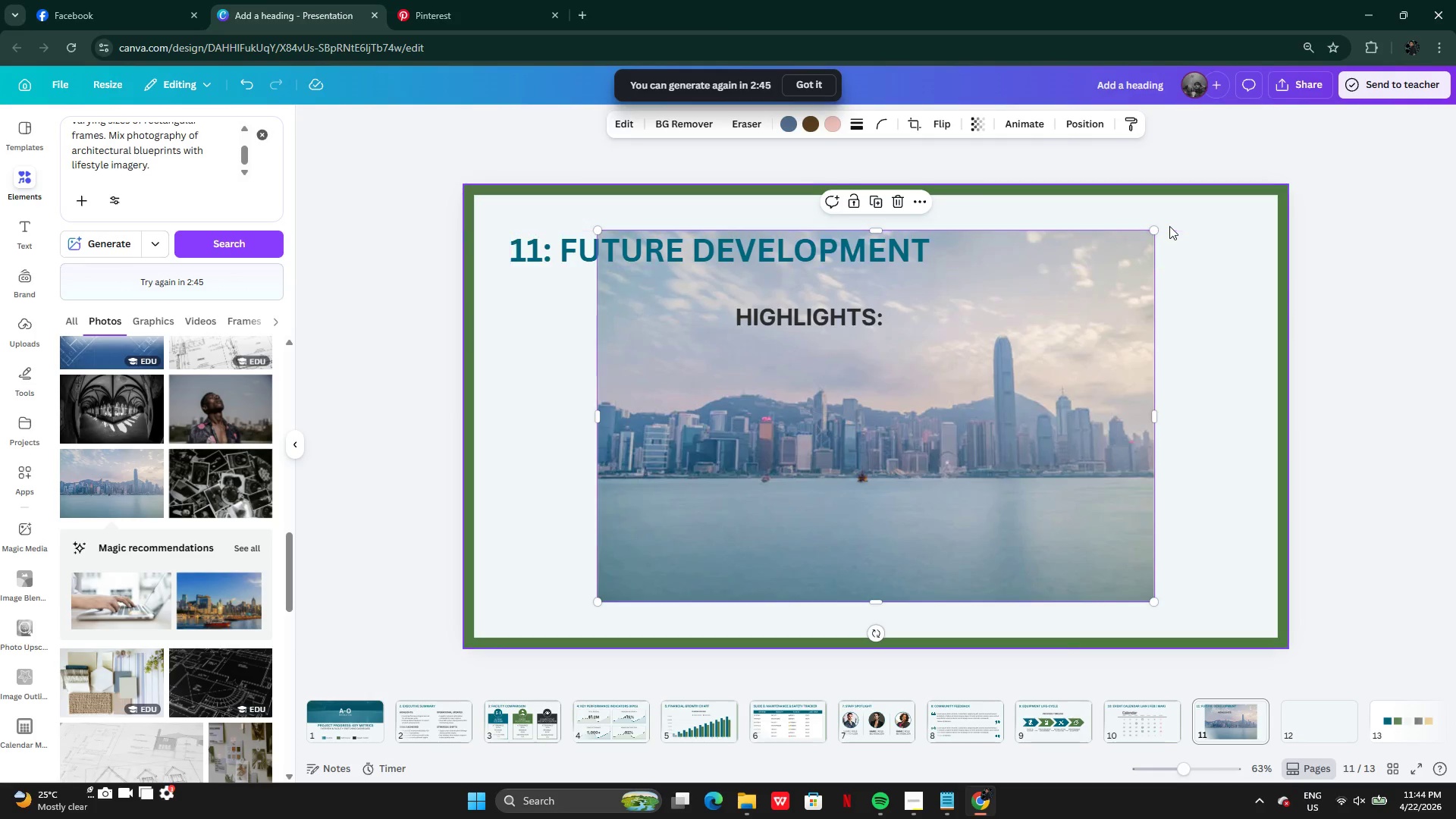 
left_click_drag(start_coordinate=[1156, 231], to_coordinate=[860, 471])
 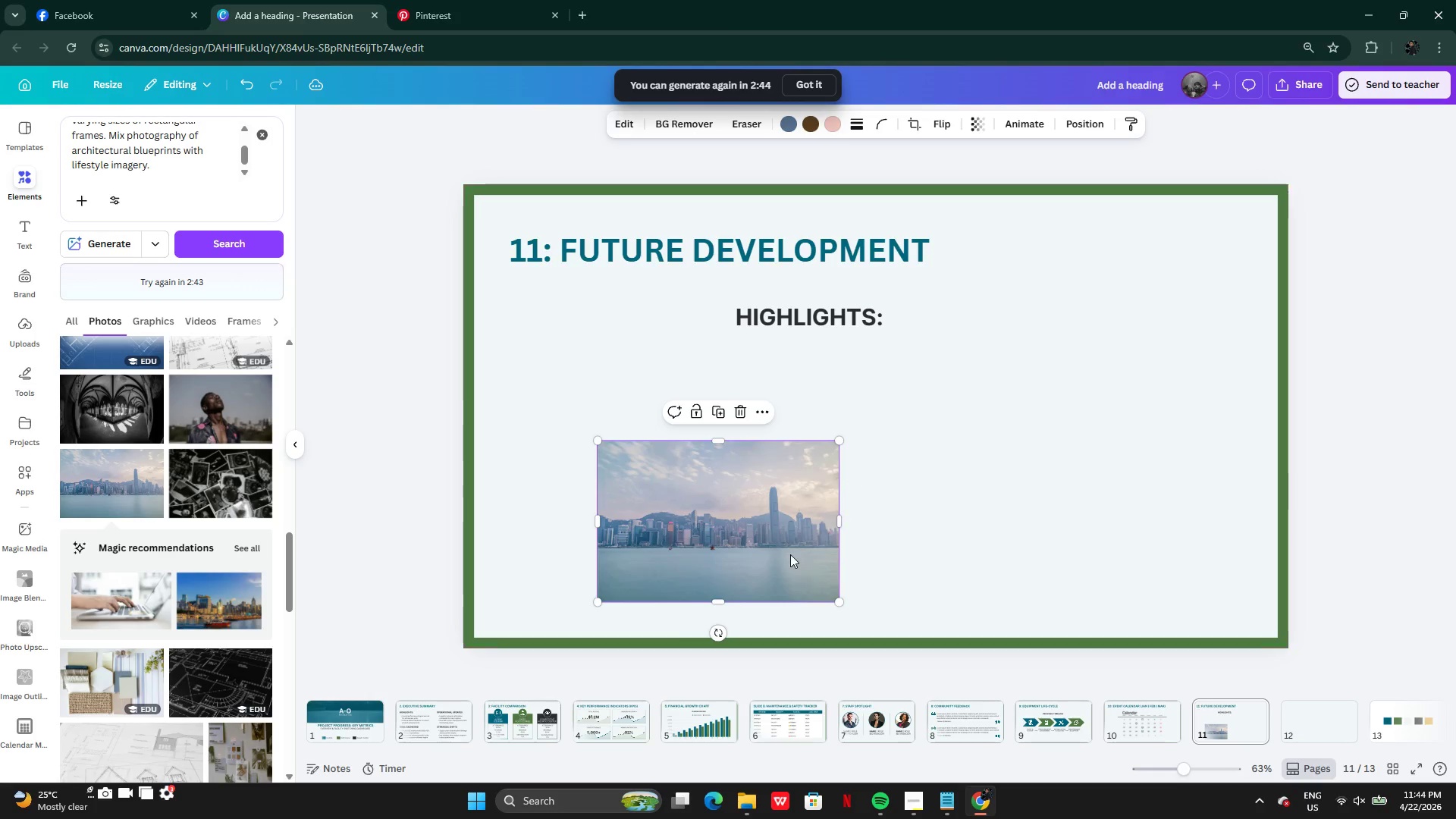 
left_click_drag(start_coordinate=[787, 556], to_coordinate=[698, 426])
 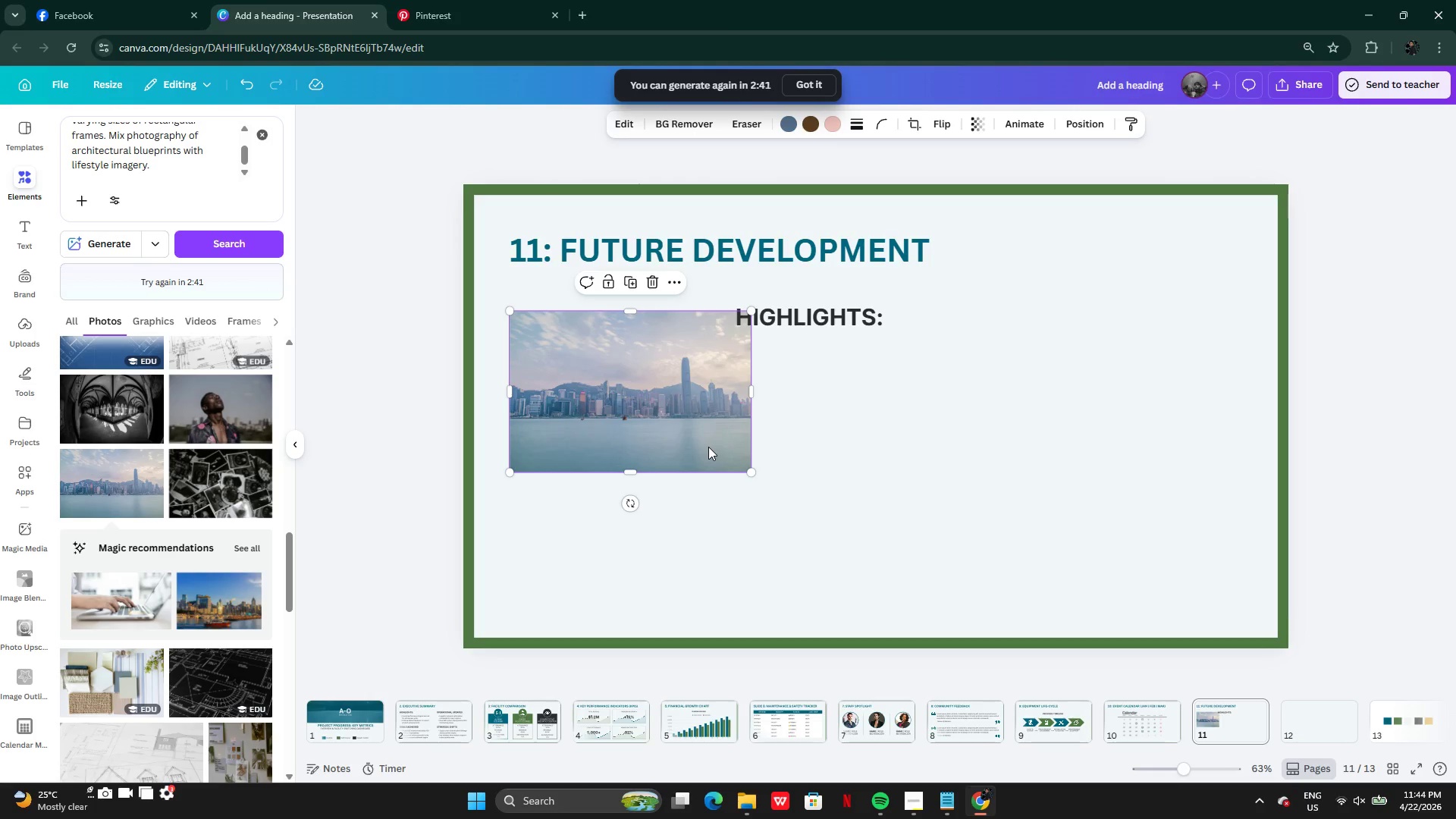 
left_click_drag(start_coordinate=[707, 447], to_coordinate=[702, 431])
 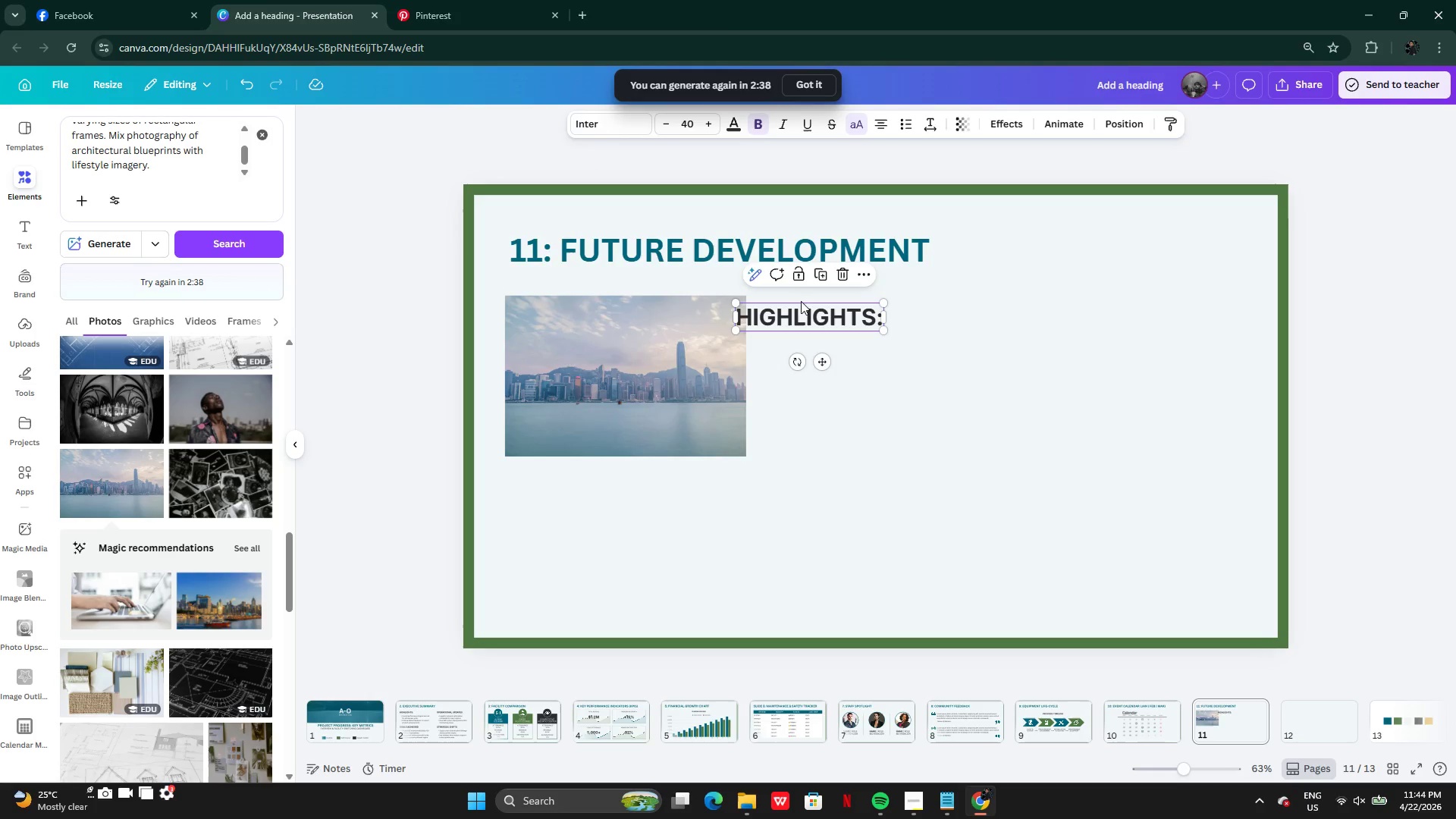 
left_click_drag(start_coordinate=[818, 309], to_coordinate=[639, 509])
 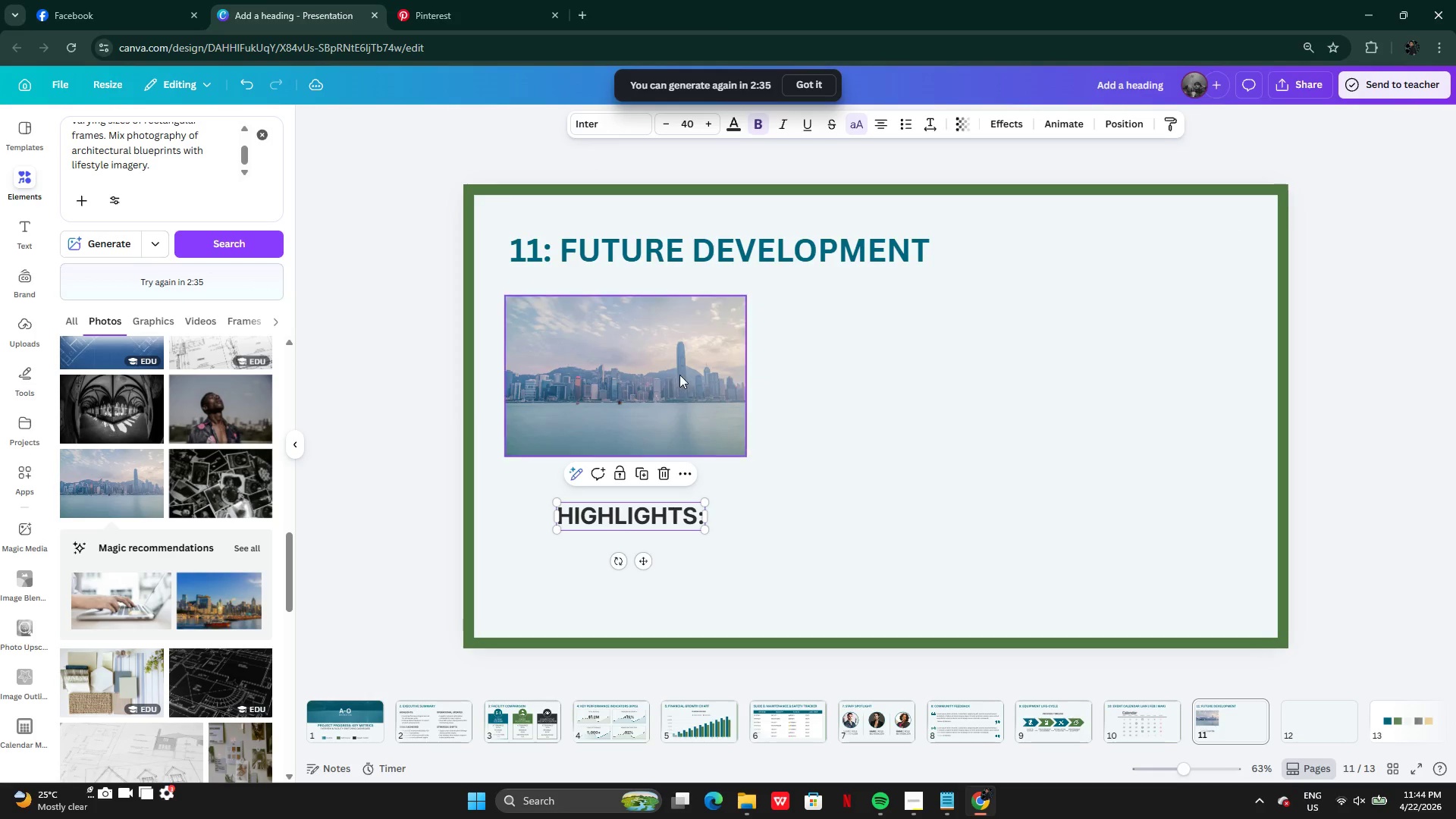 
left_click([679, 375])
 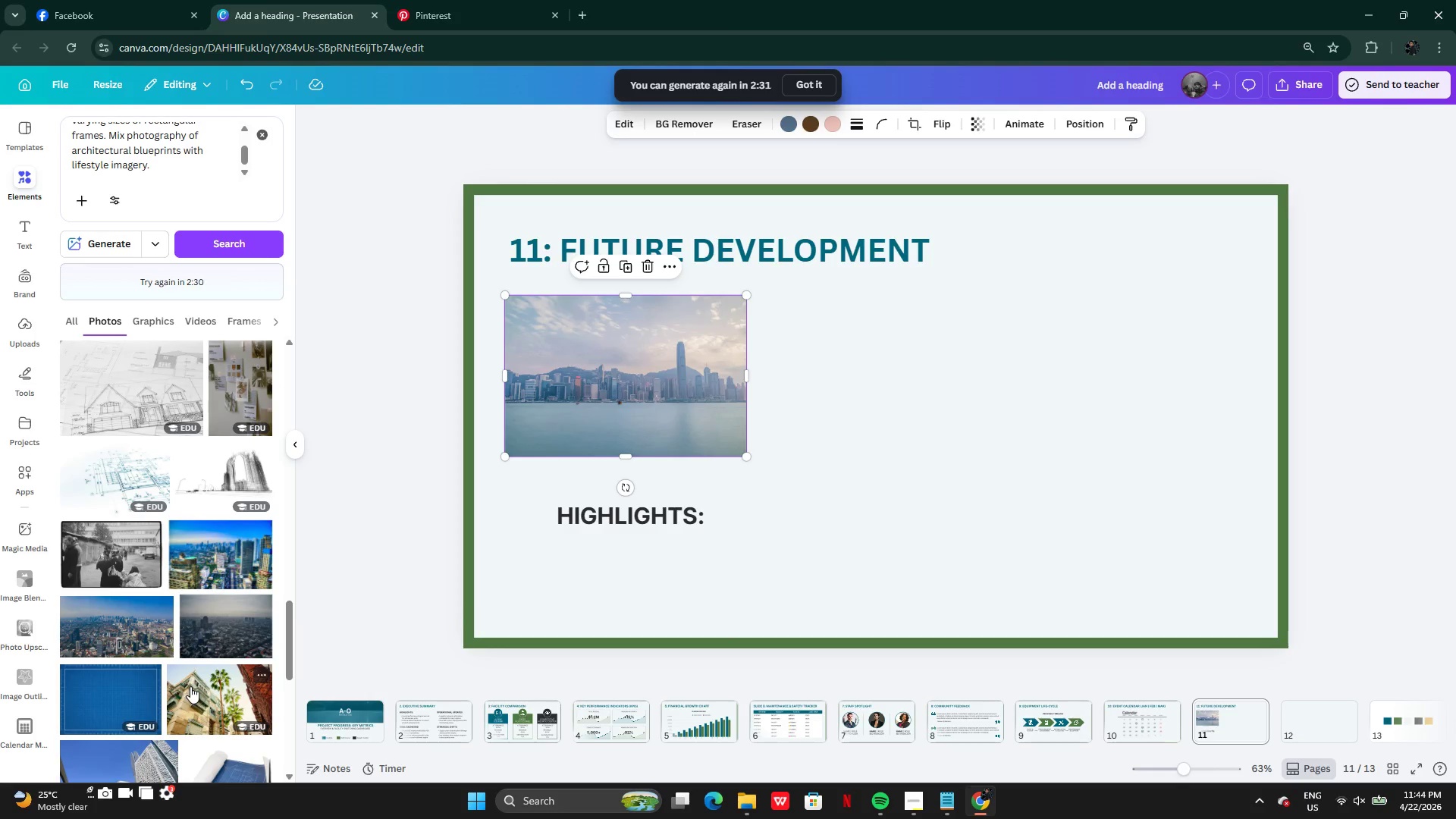 
wait(5.41)
 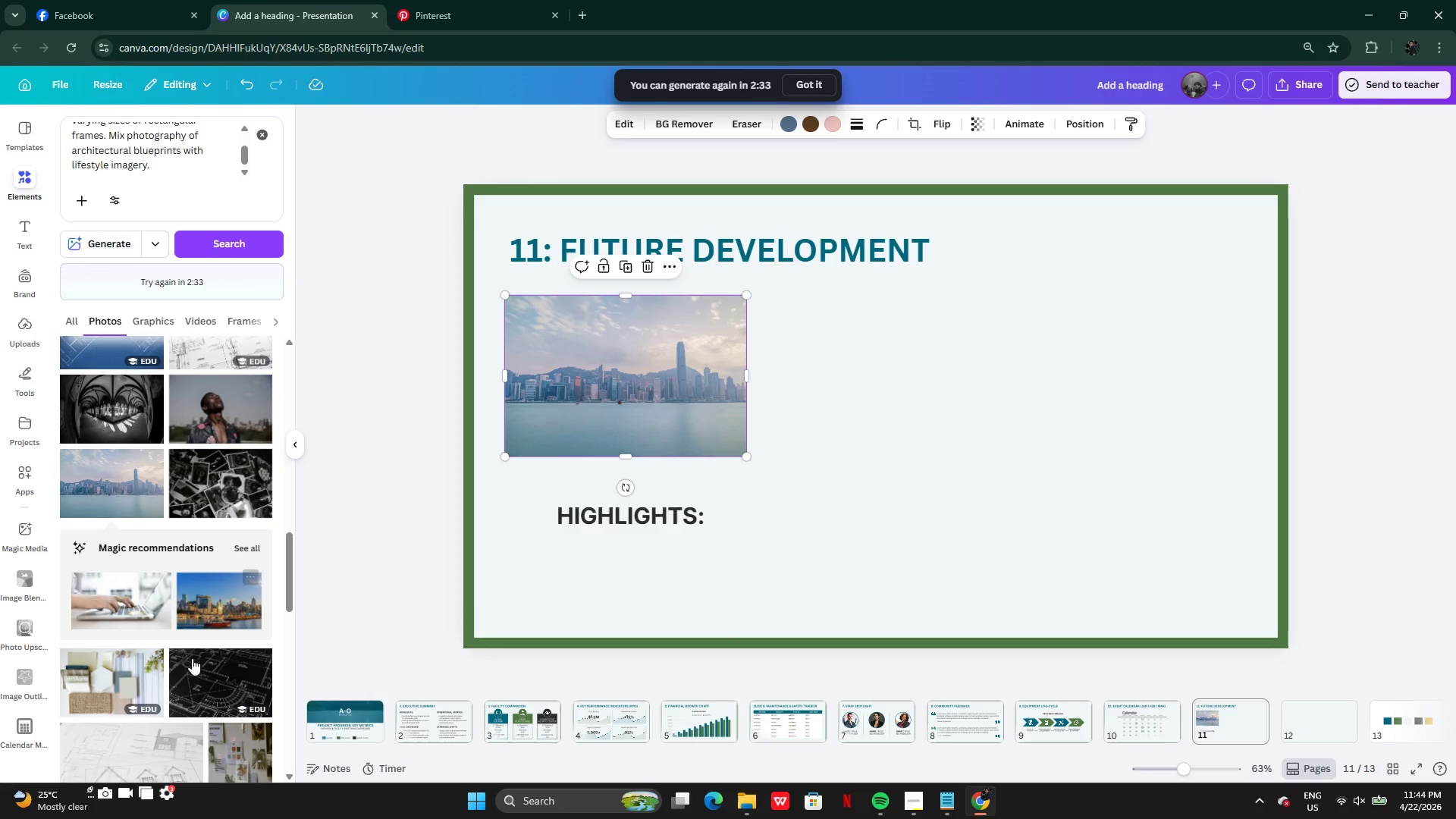 
left_click([123, 475])
 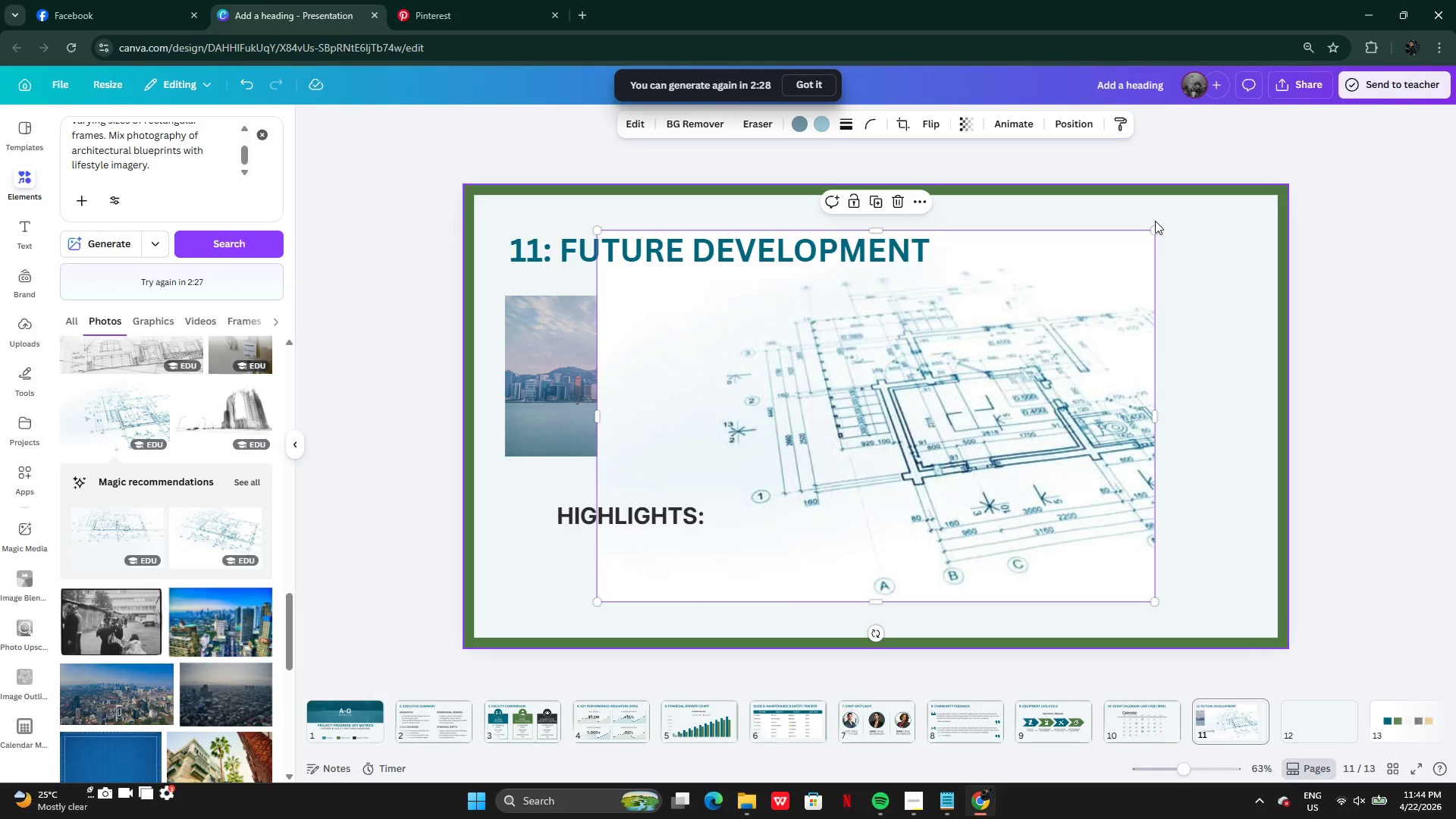 
left_click_drag(start_coordinate=[1155, 228], to_coordinate=[924, 450])
 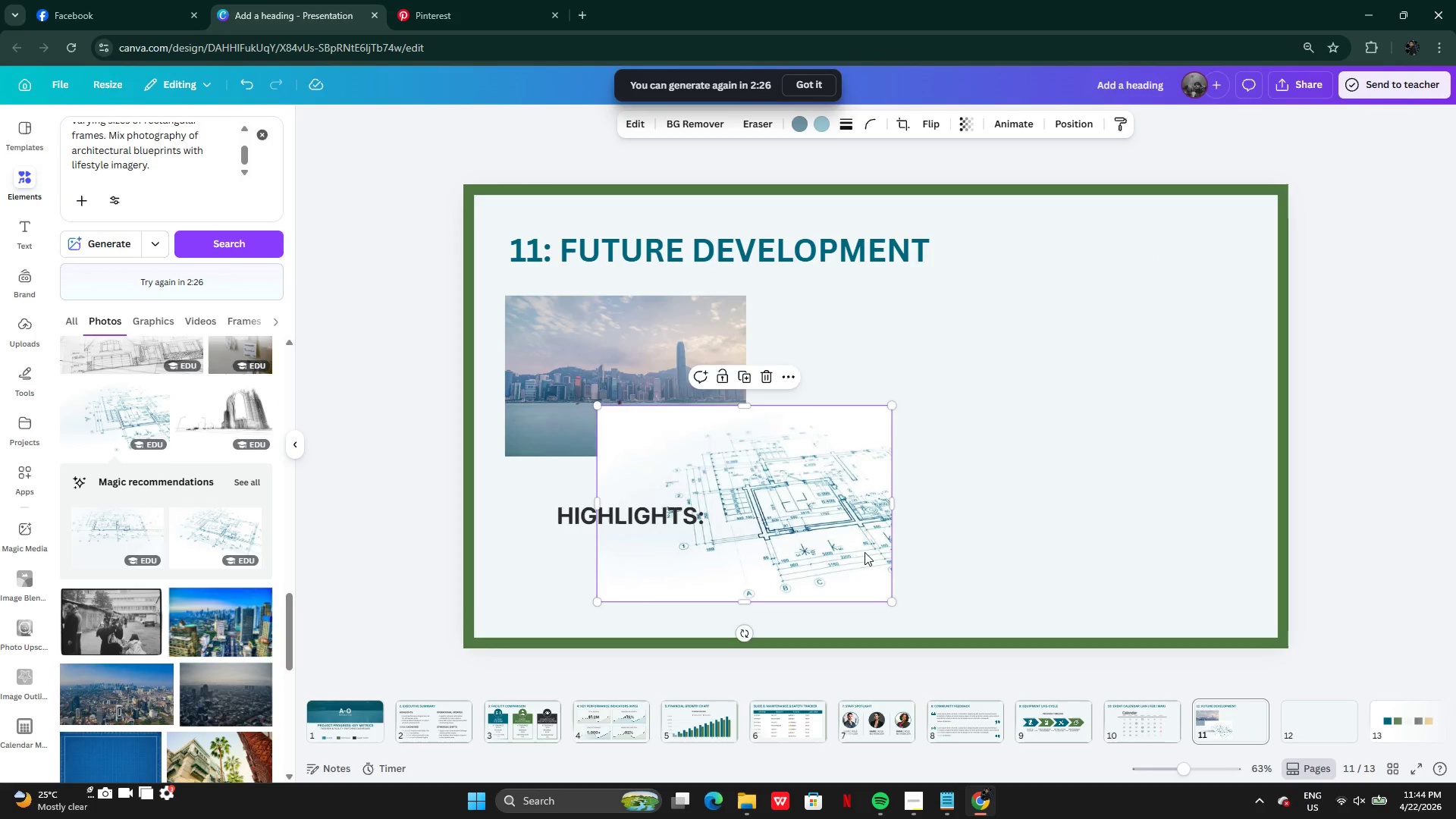 
left_click_drag(start_coordinate=[860, 553], to_coordinate=[766, 440])
 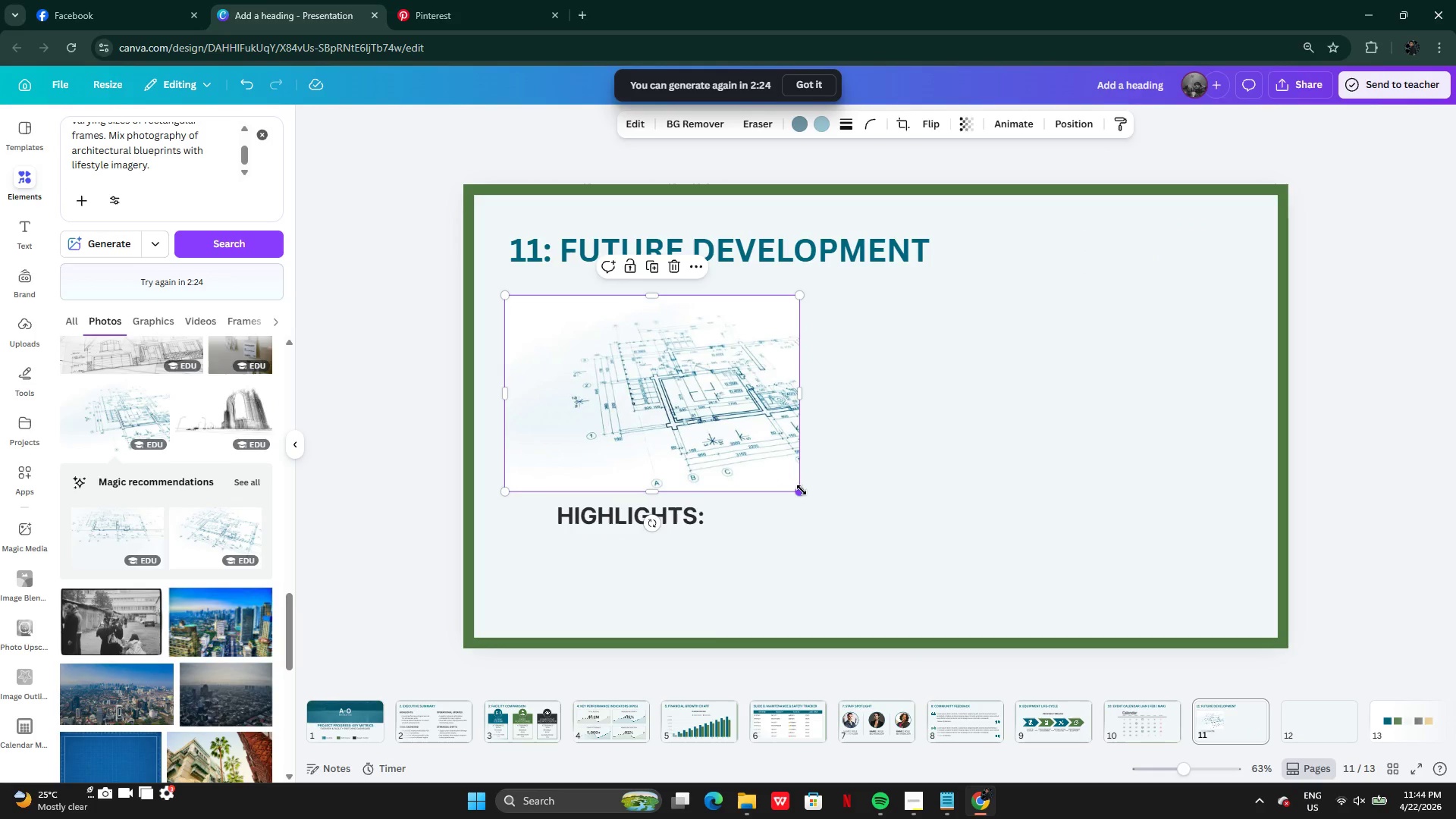 
left_click_drag(start_coordinate=[802, 490], to_coordinate=[758, 445])
 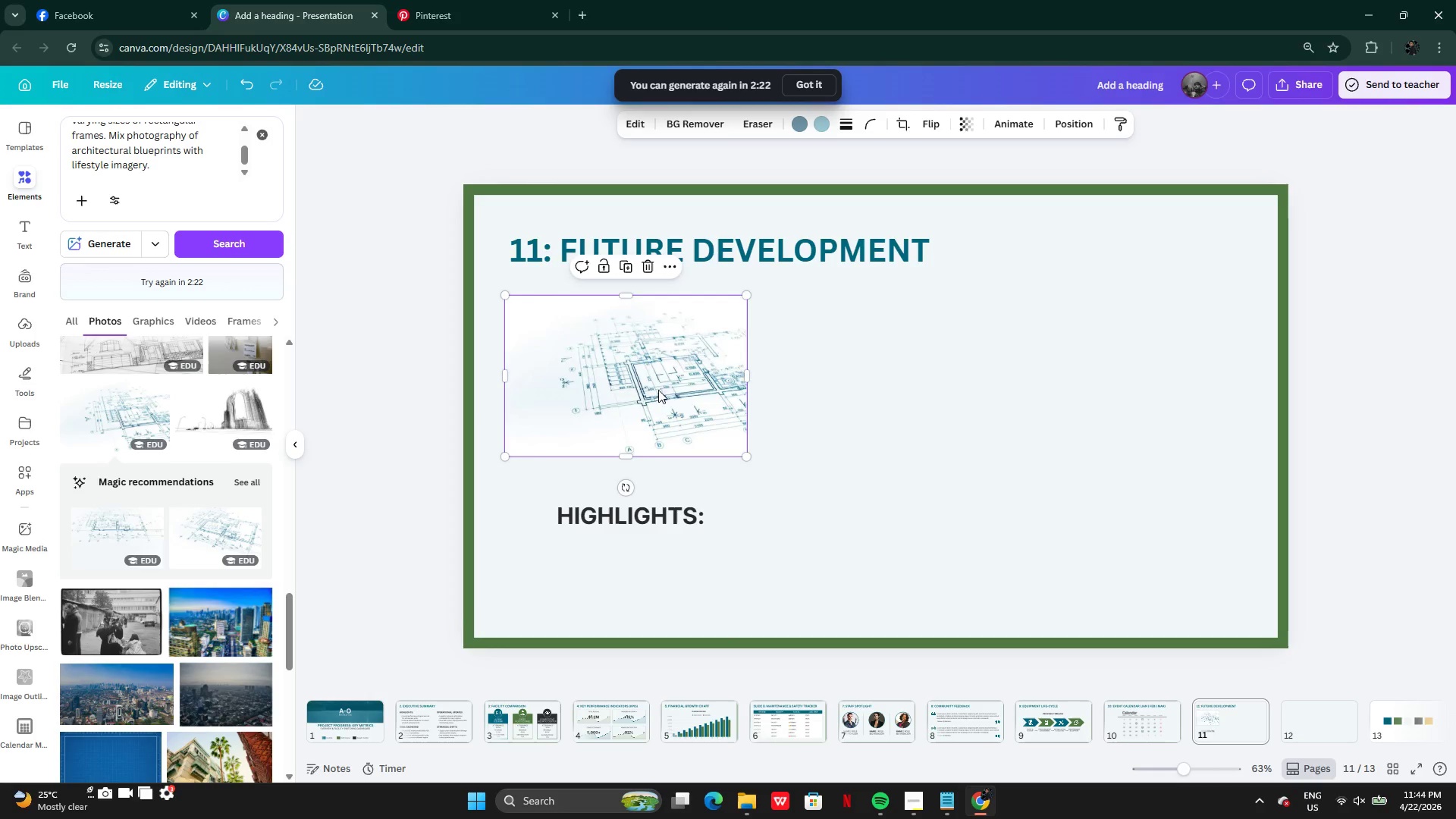 
left_click_drag(start_coordinate=[658, 390], to_coordinate=[940, 536])
 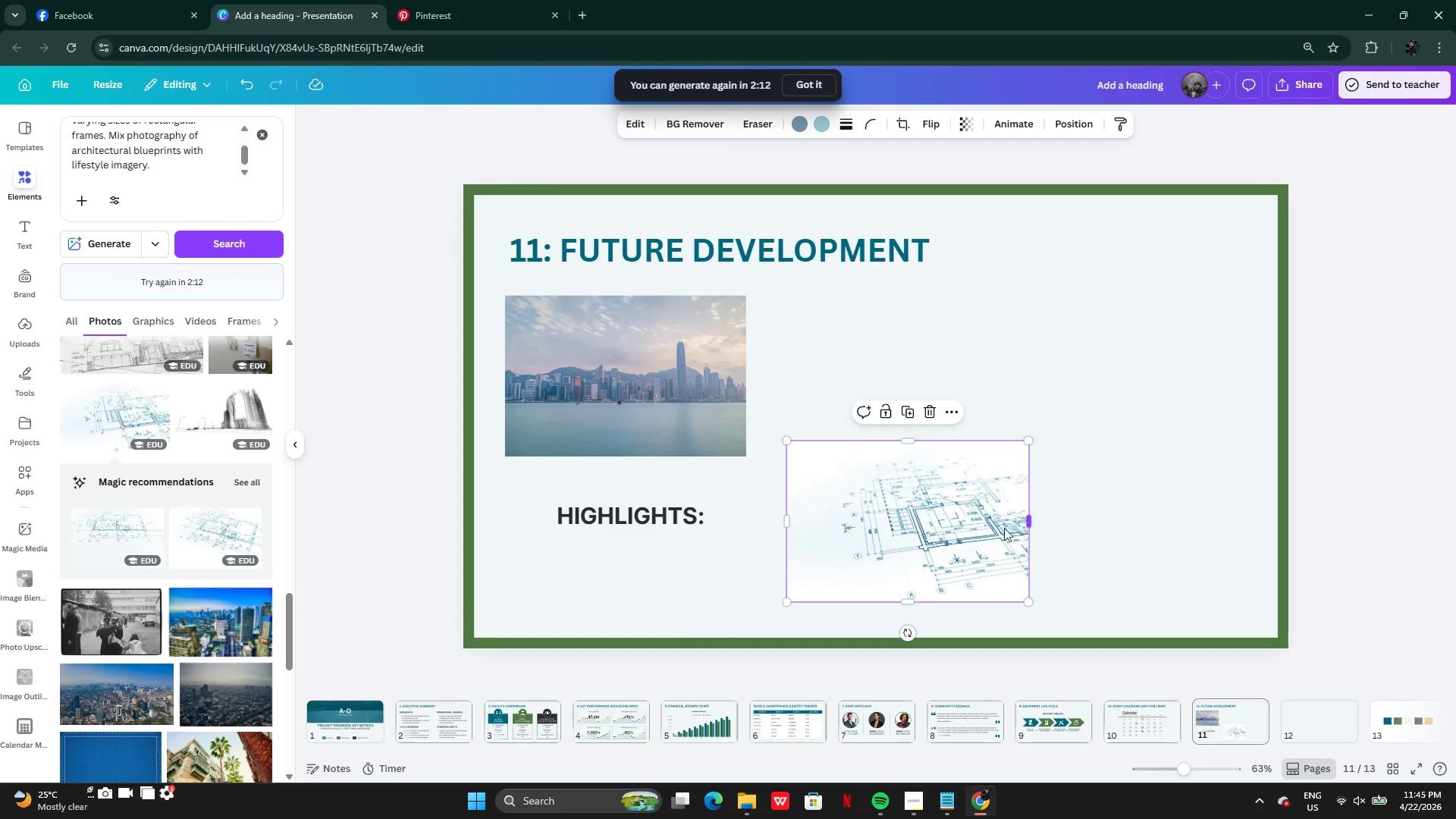 
left_click_drag(start_coordinate=[992, 522], to_coordinate=[956, 522])
 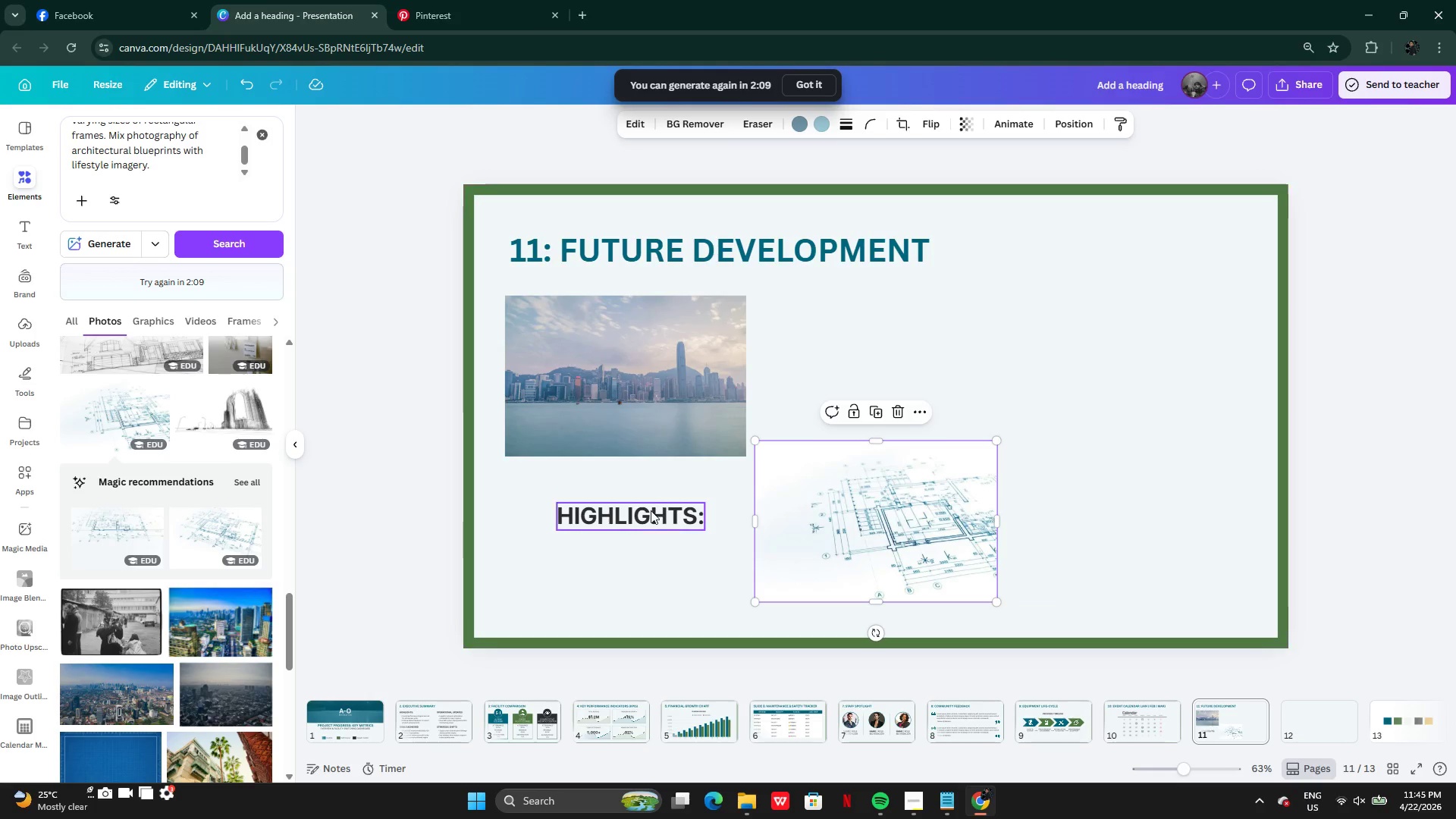 
left_click([649, 513])
 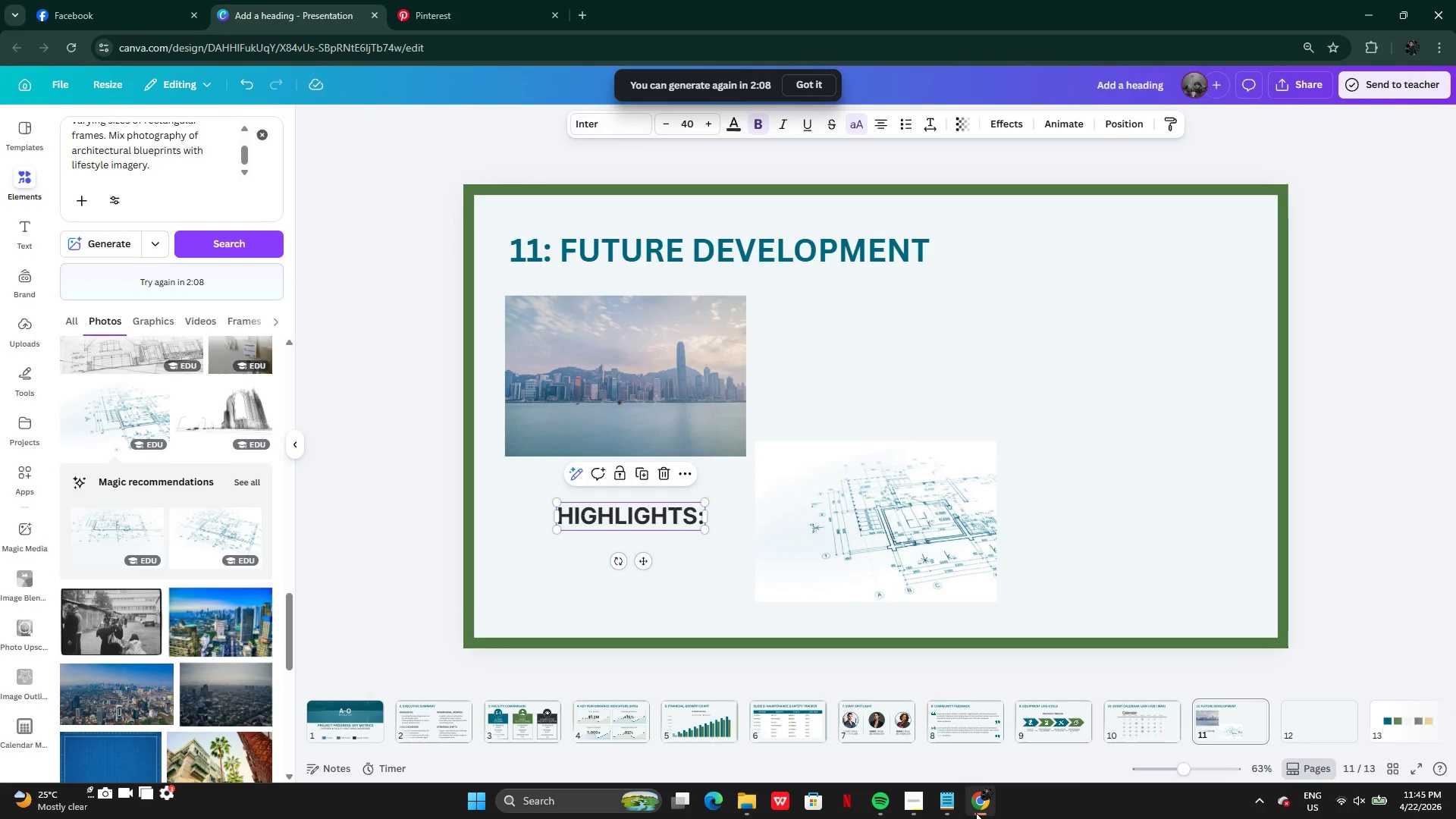 
left_click([954, 809])
 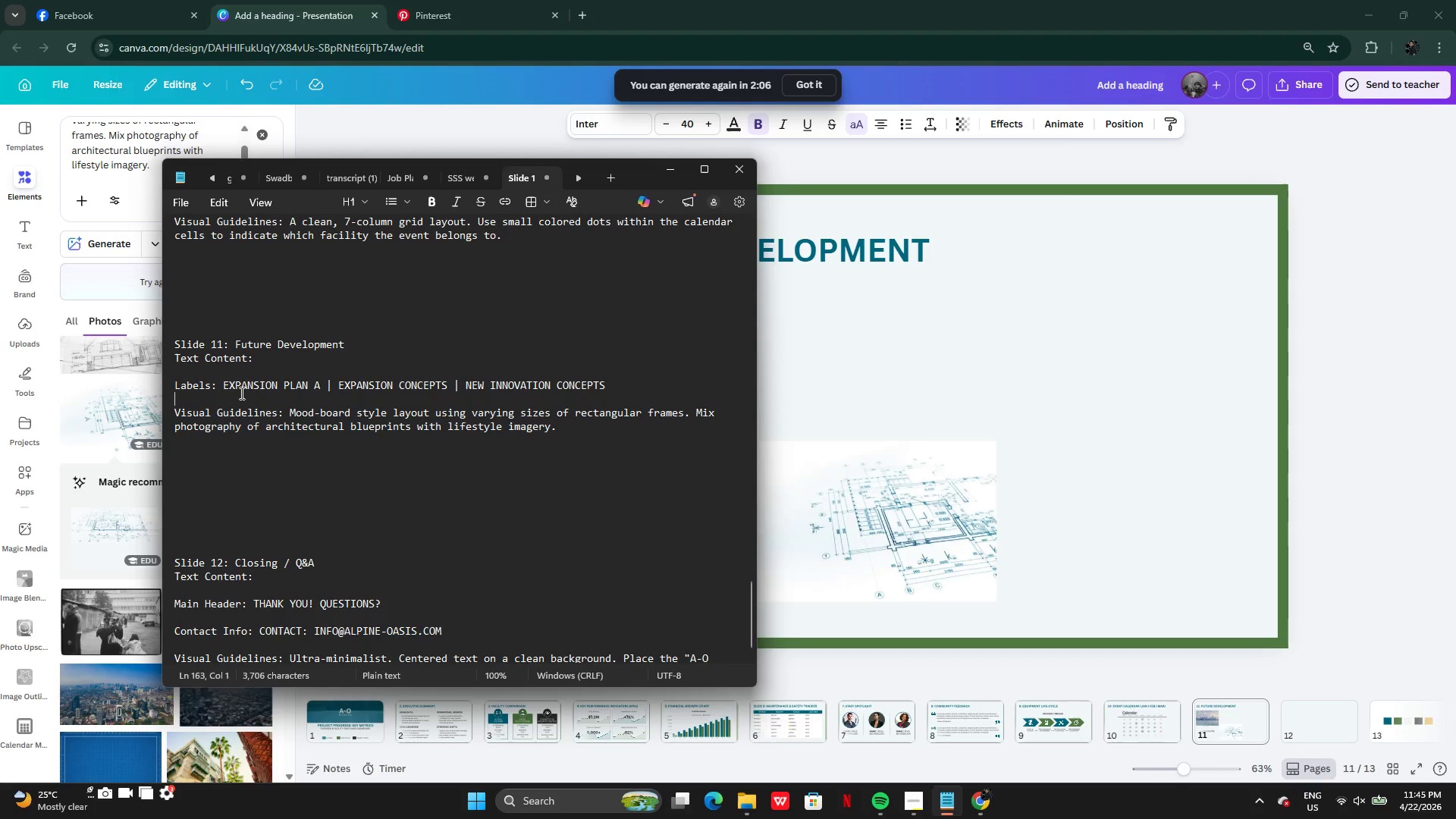 
left_click_drag(start_coordinate=[225, 388], to_coordinate=[320, 381])
 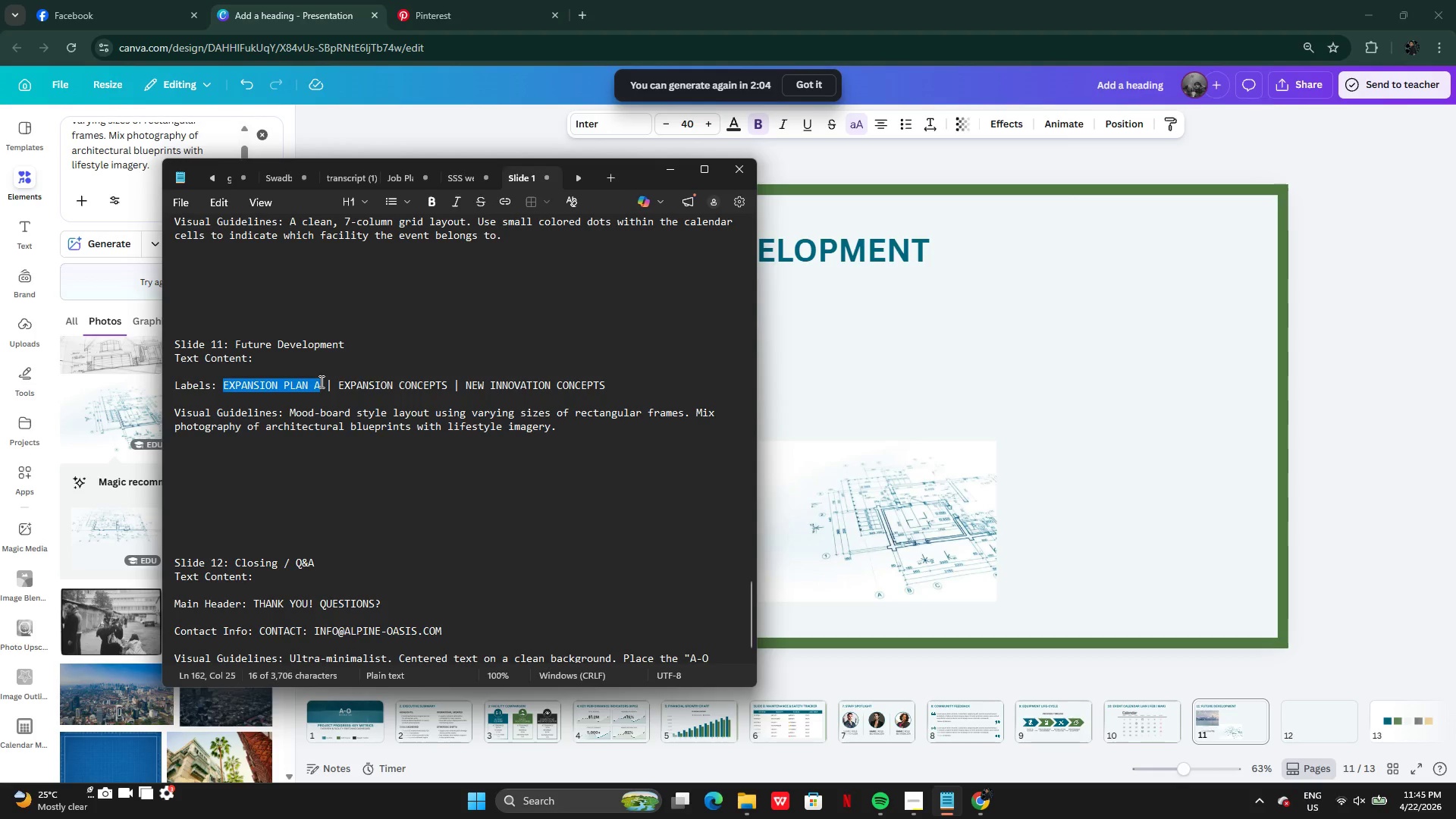 
key(Control+C)
 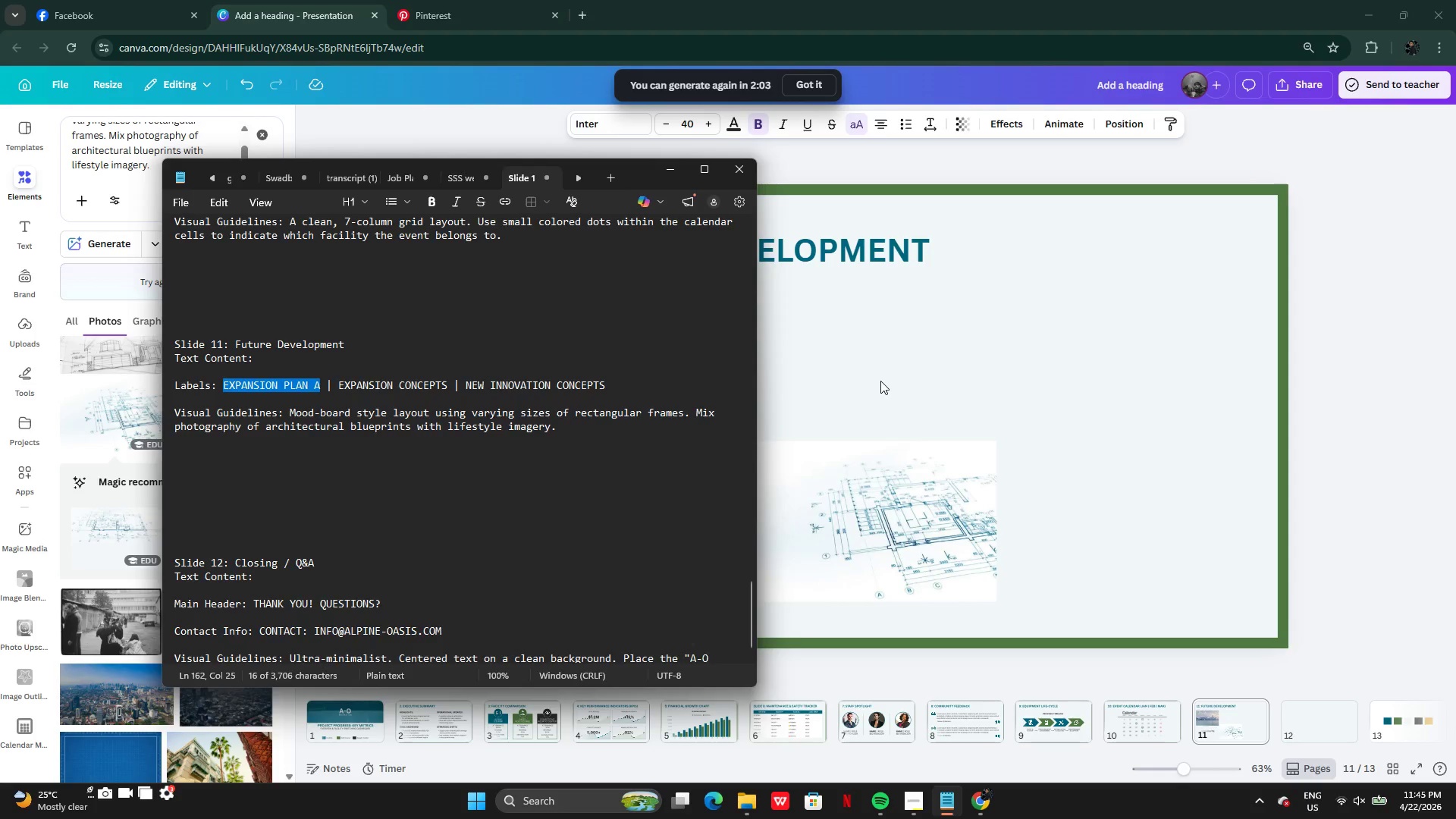 
left_click([880, 381])
 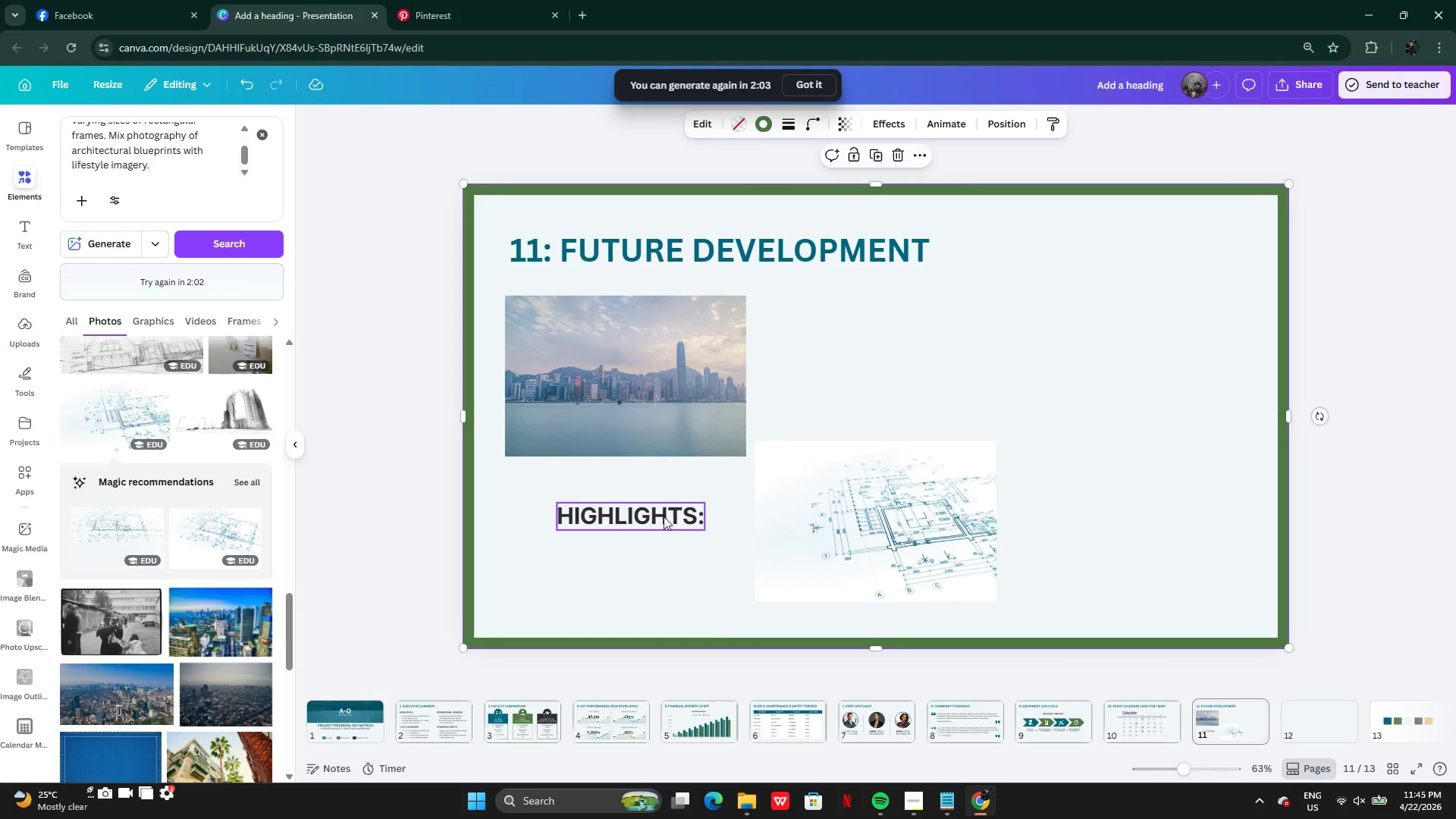 
double_click([664, 516])
 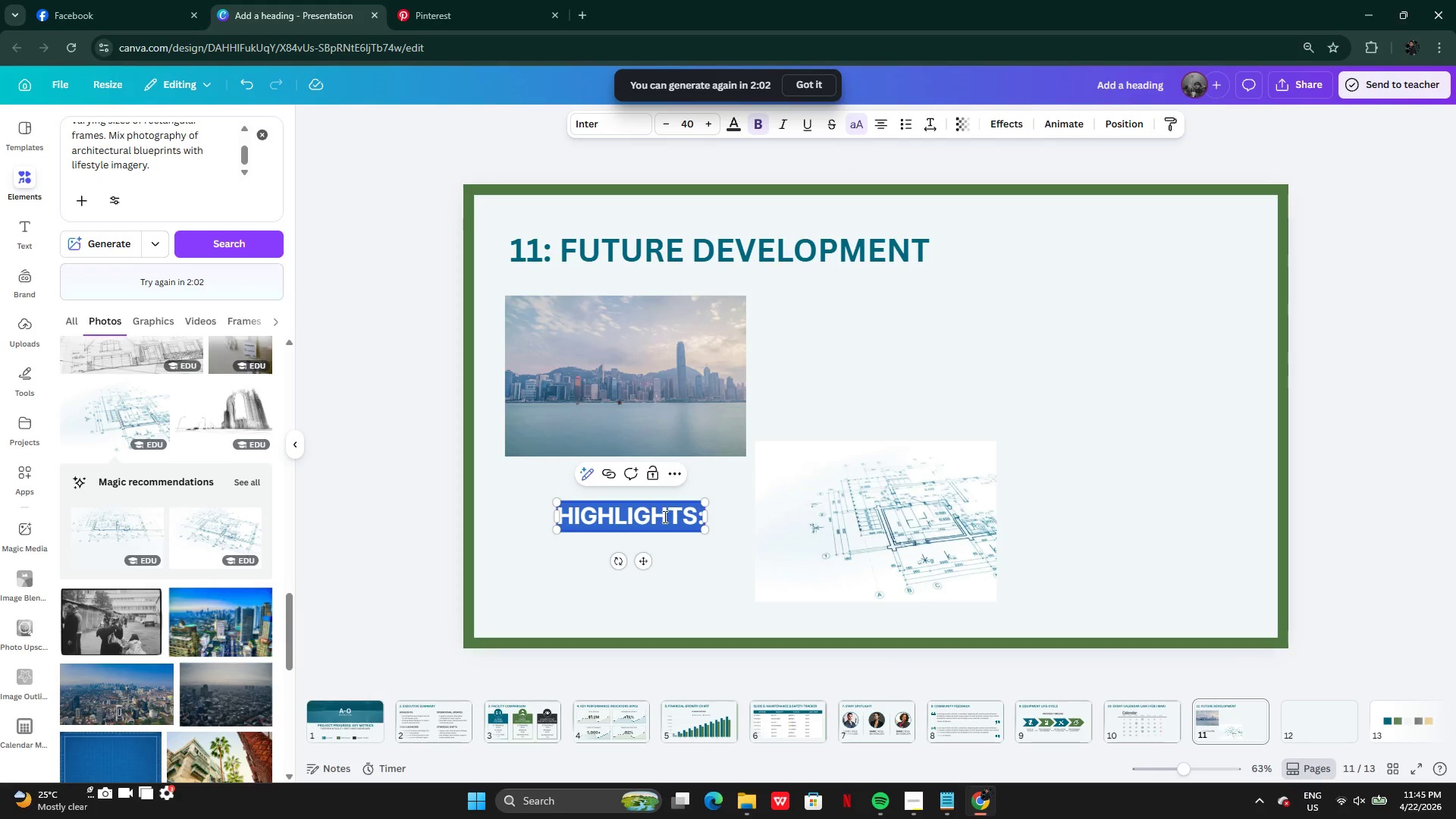 
key(Control+V)
 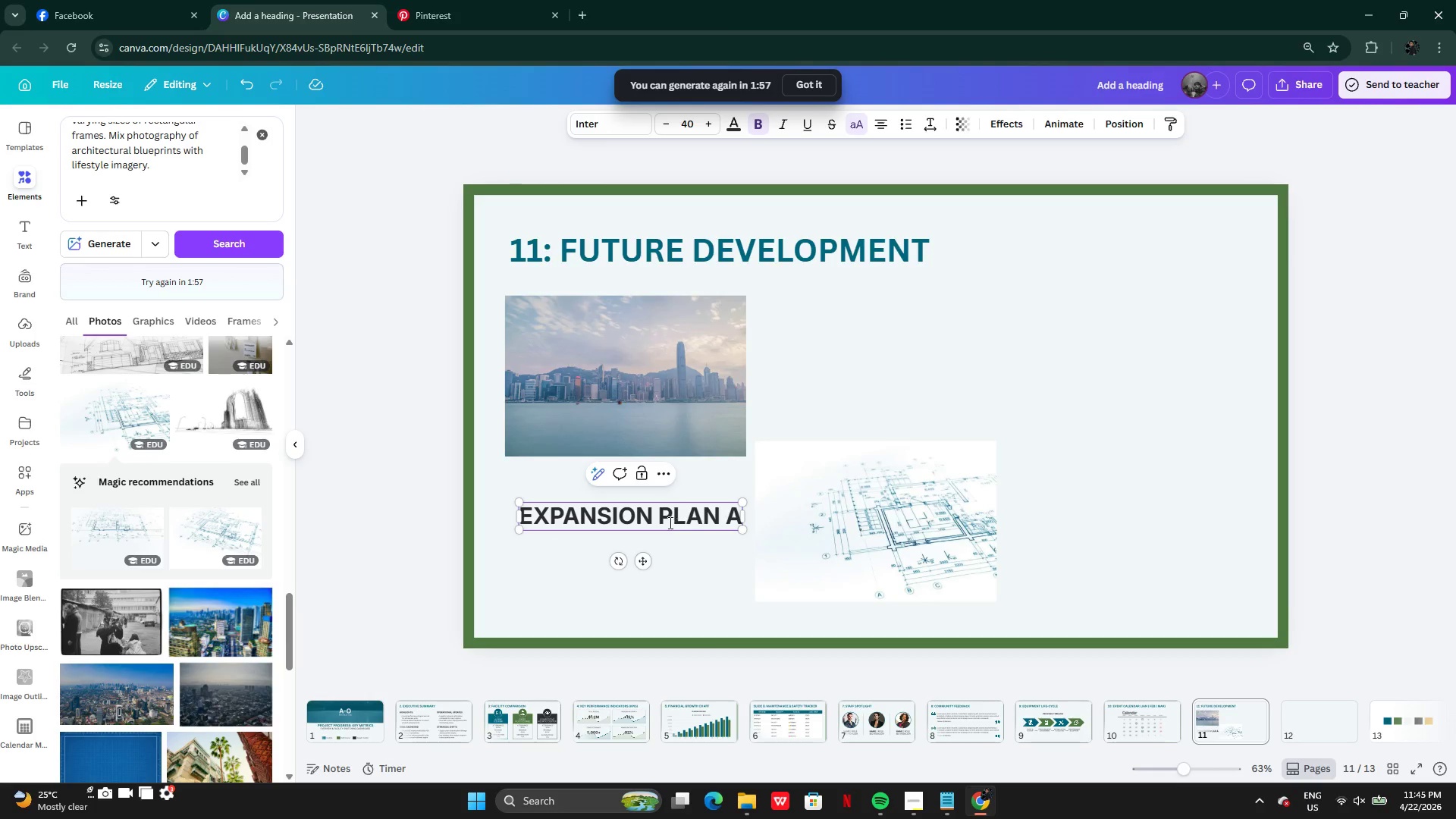 
left_click([666, 519])
 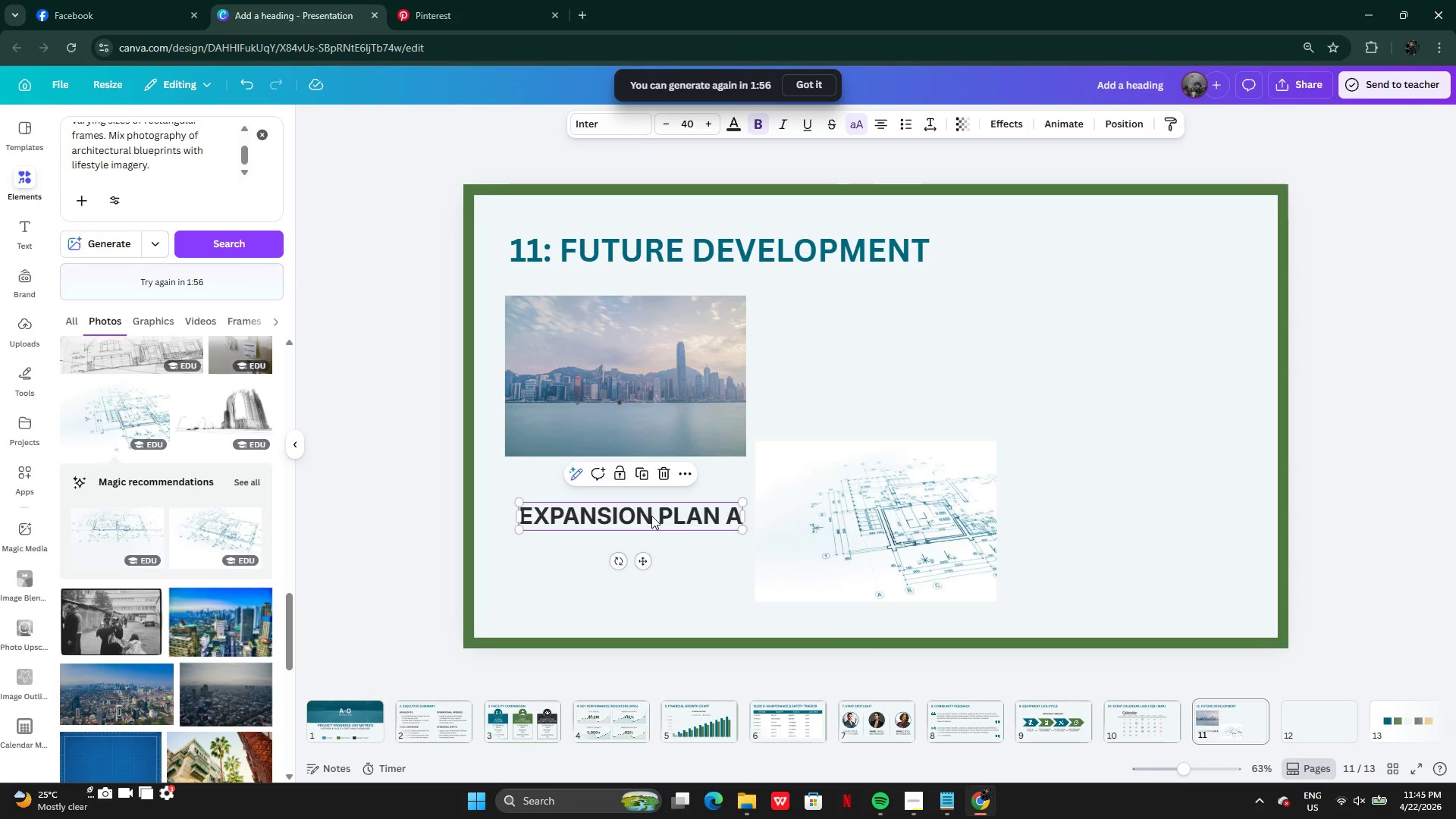 
left_click_drag(start_coordinate=[651, 516], to_coordinate=[895, 355])
 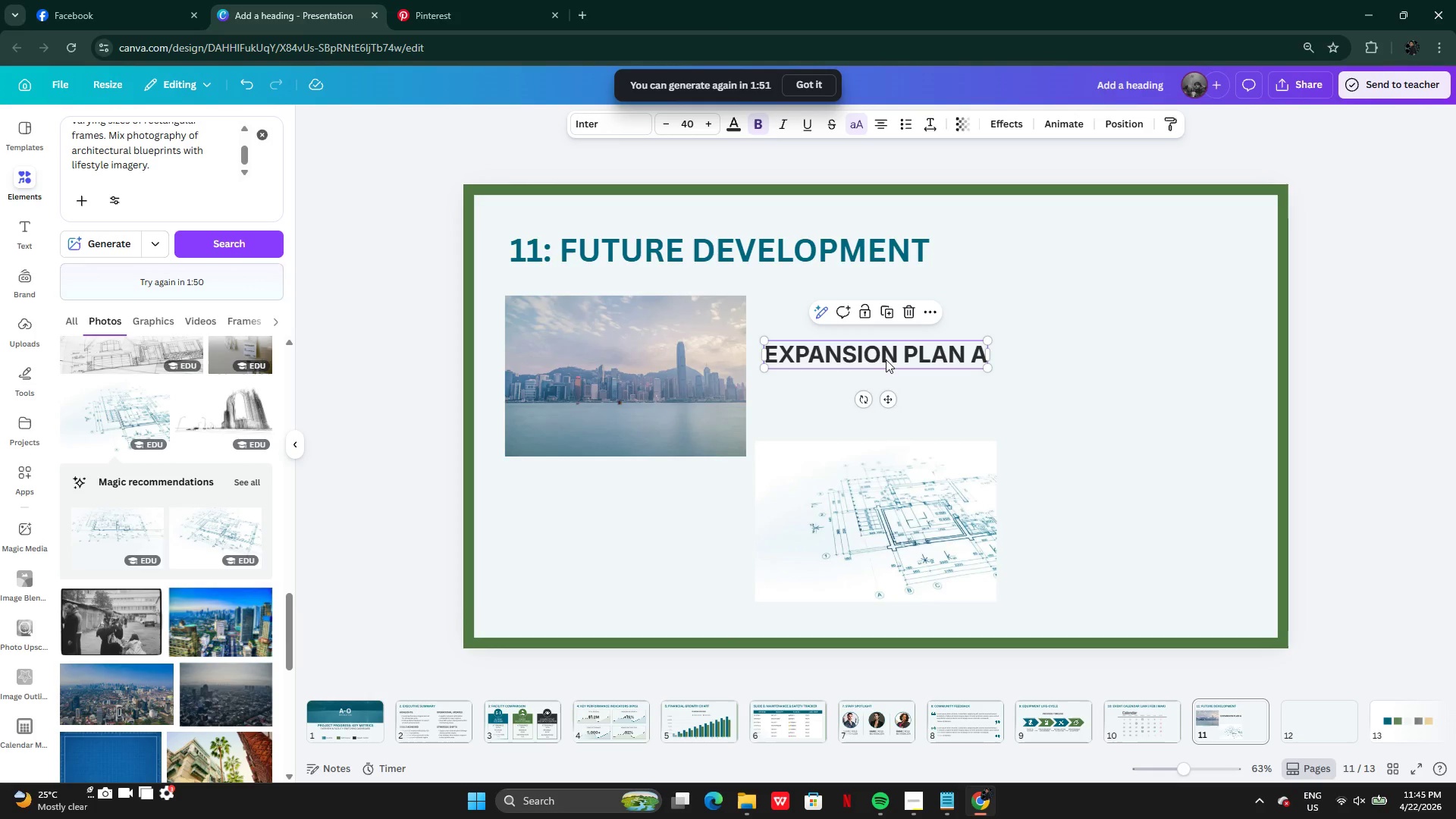 
hold_key(key=AltLeft, duration=0.38)
left_click_drag(start_coordinate=[868, 350], to_coordinate=[858, 388])
 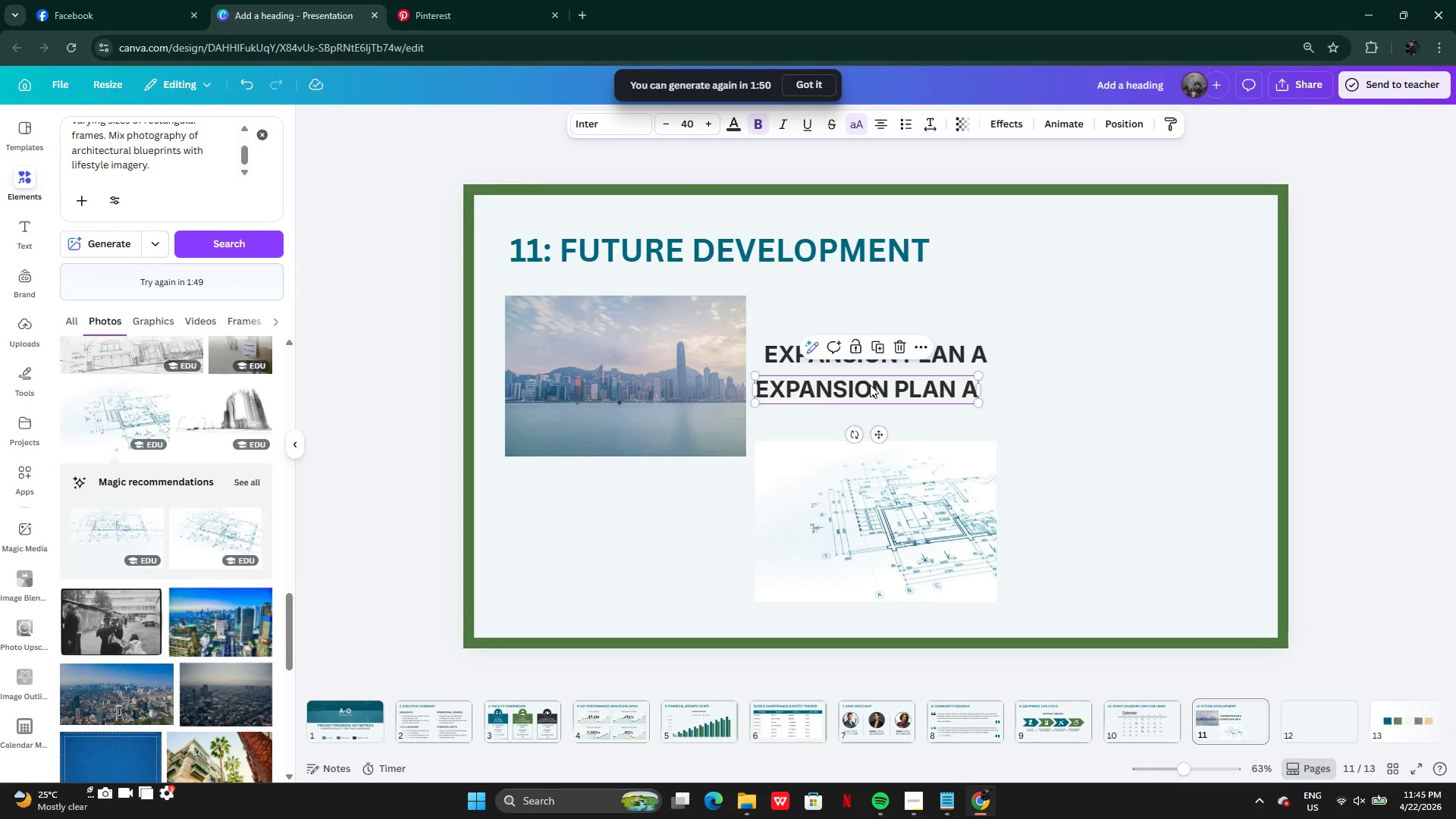 
left_click_drag(start_coordinate=[870, 384], to_coordinate=[627, 522])
 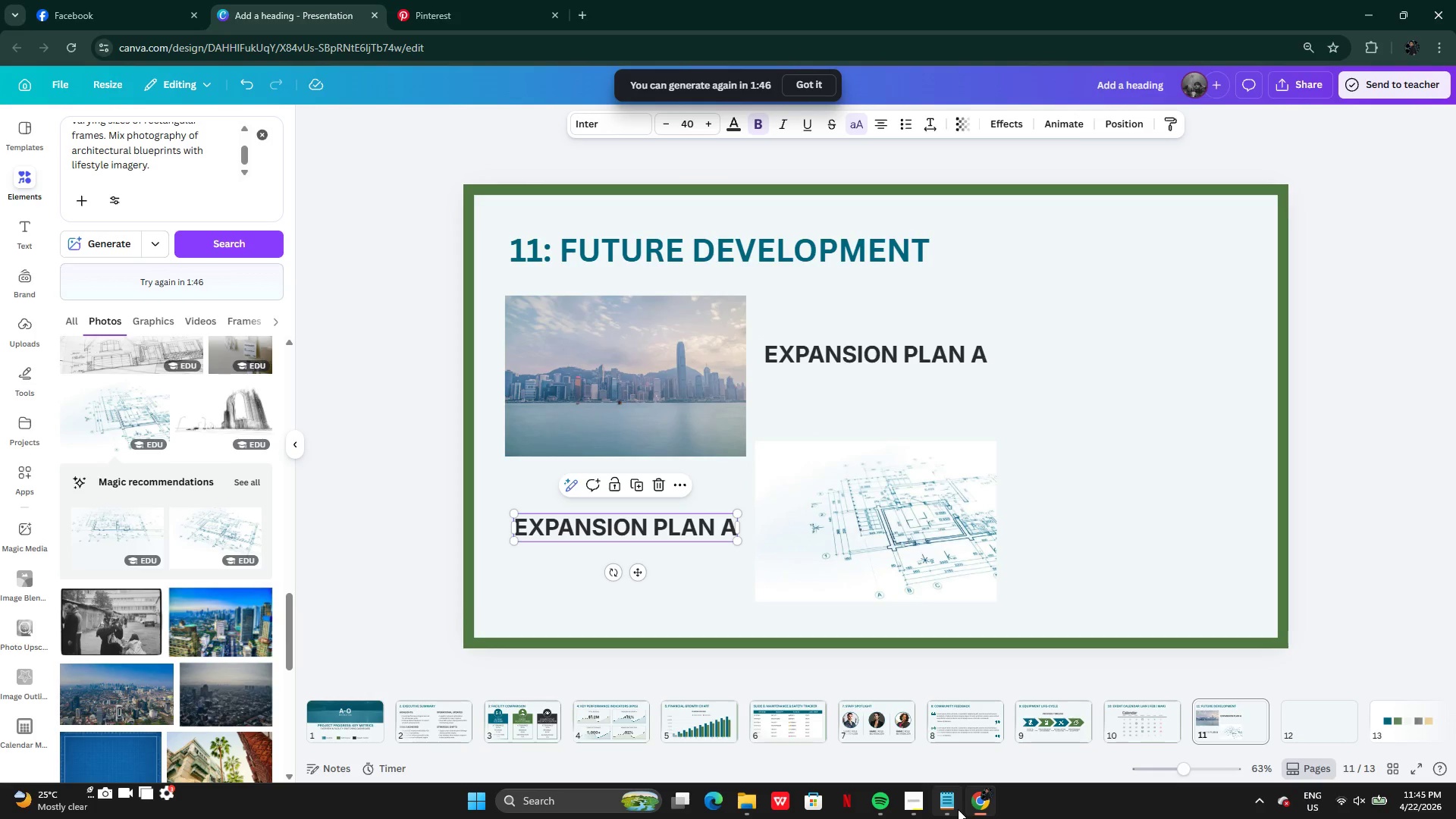 
left_click([951, 806])
 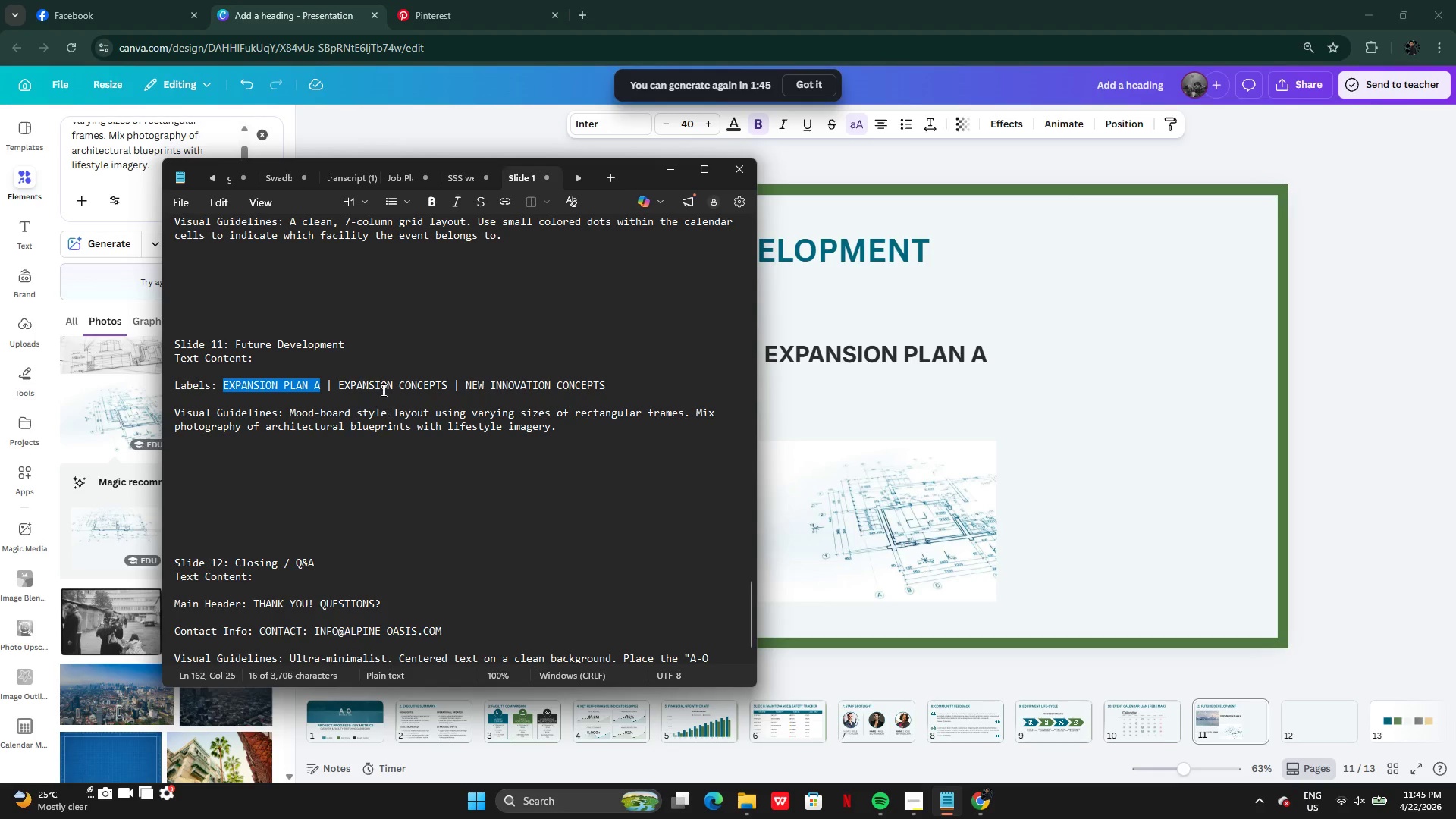 
left_click([367, 375])
 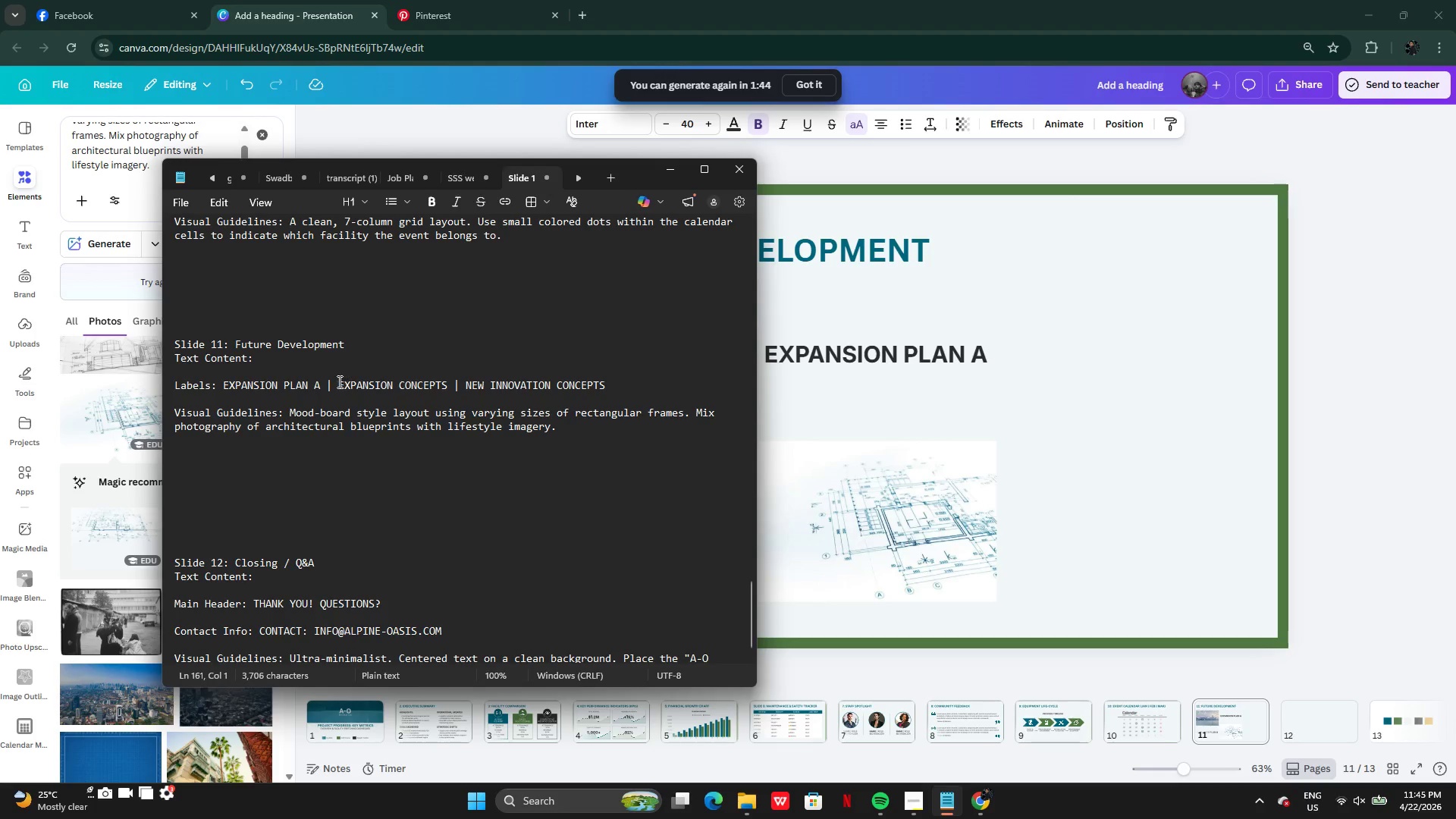 
left_click_drag(start_coordinate=[336, 383], to_coordinate=[450, 384])
 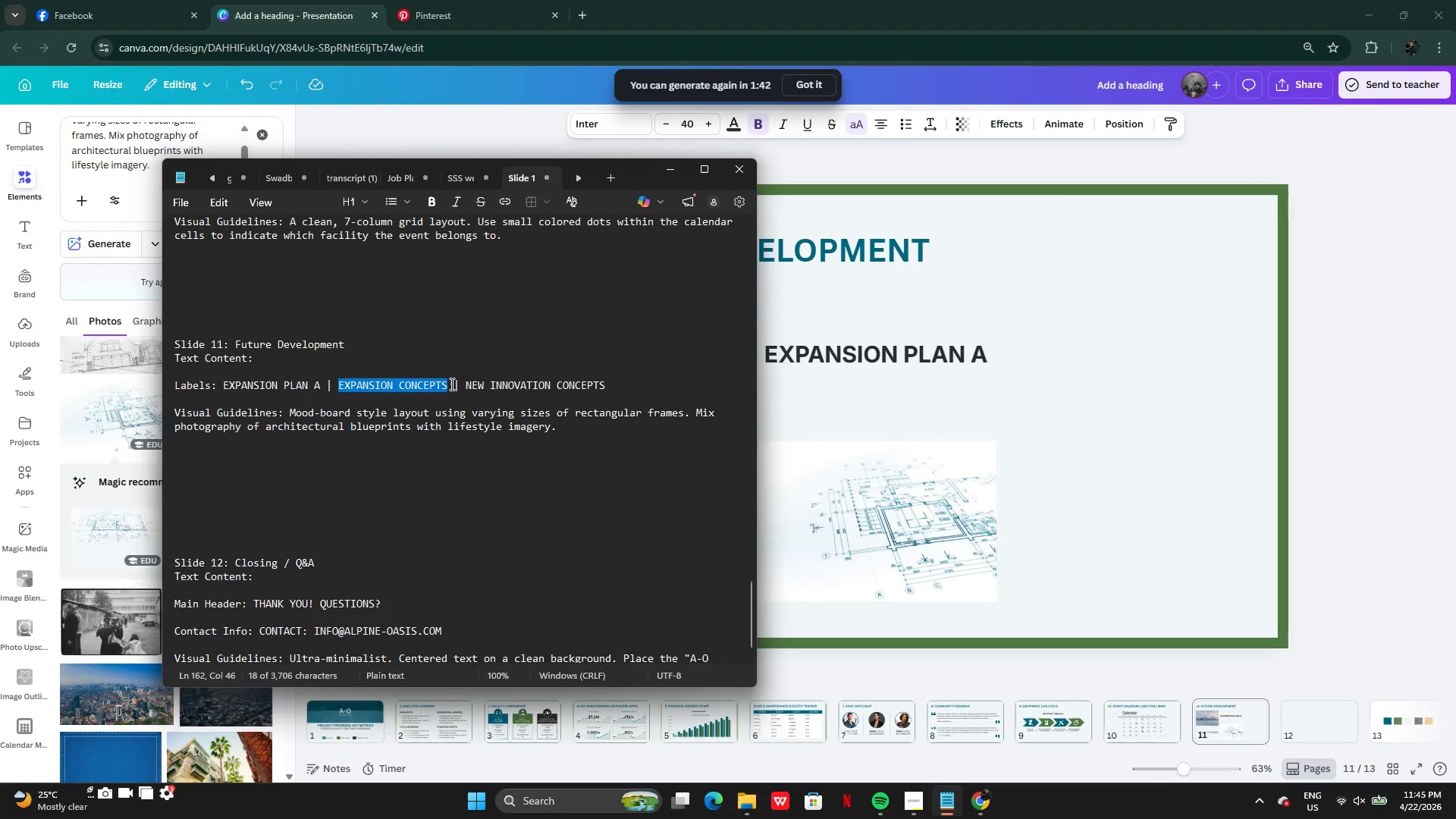 
key(Control+C)
 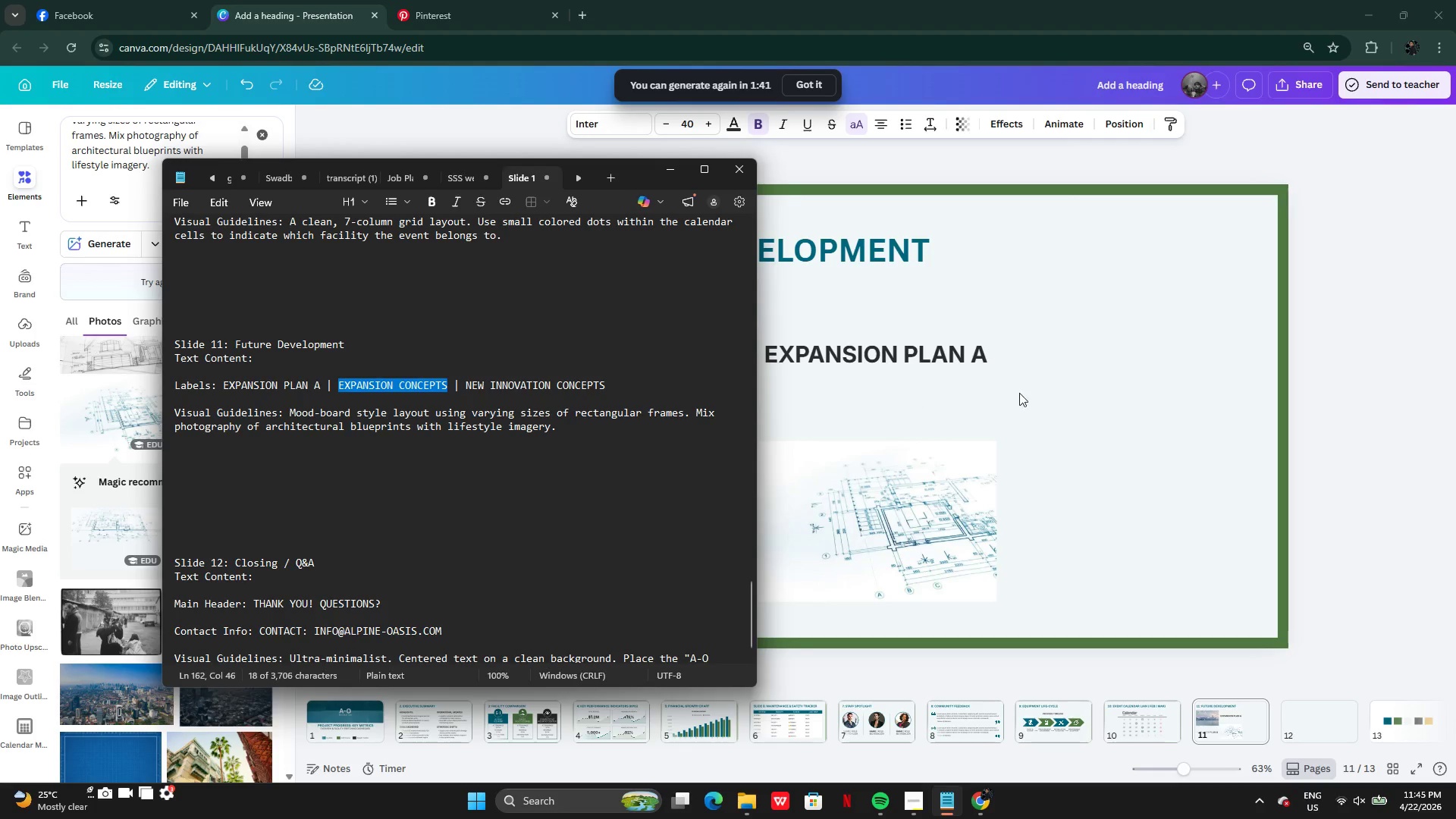 
left_click([1020, 394])
 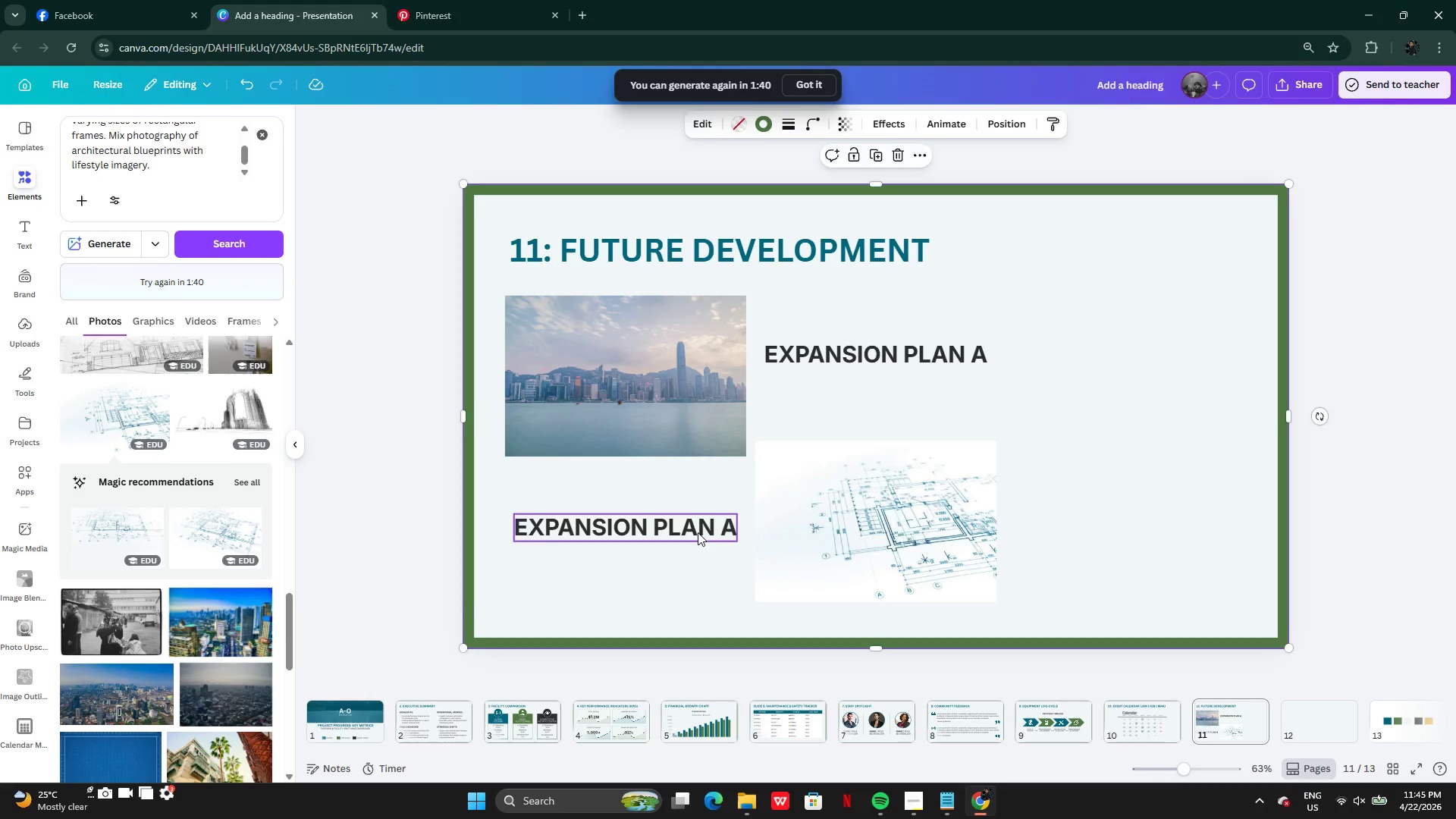 
double_click([698, 532])
 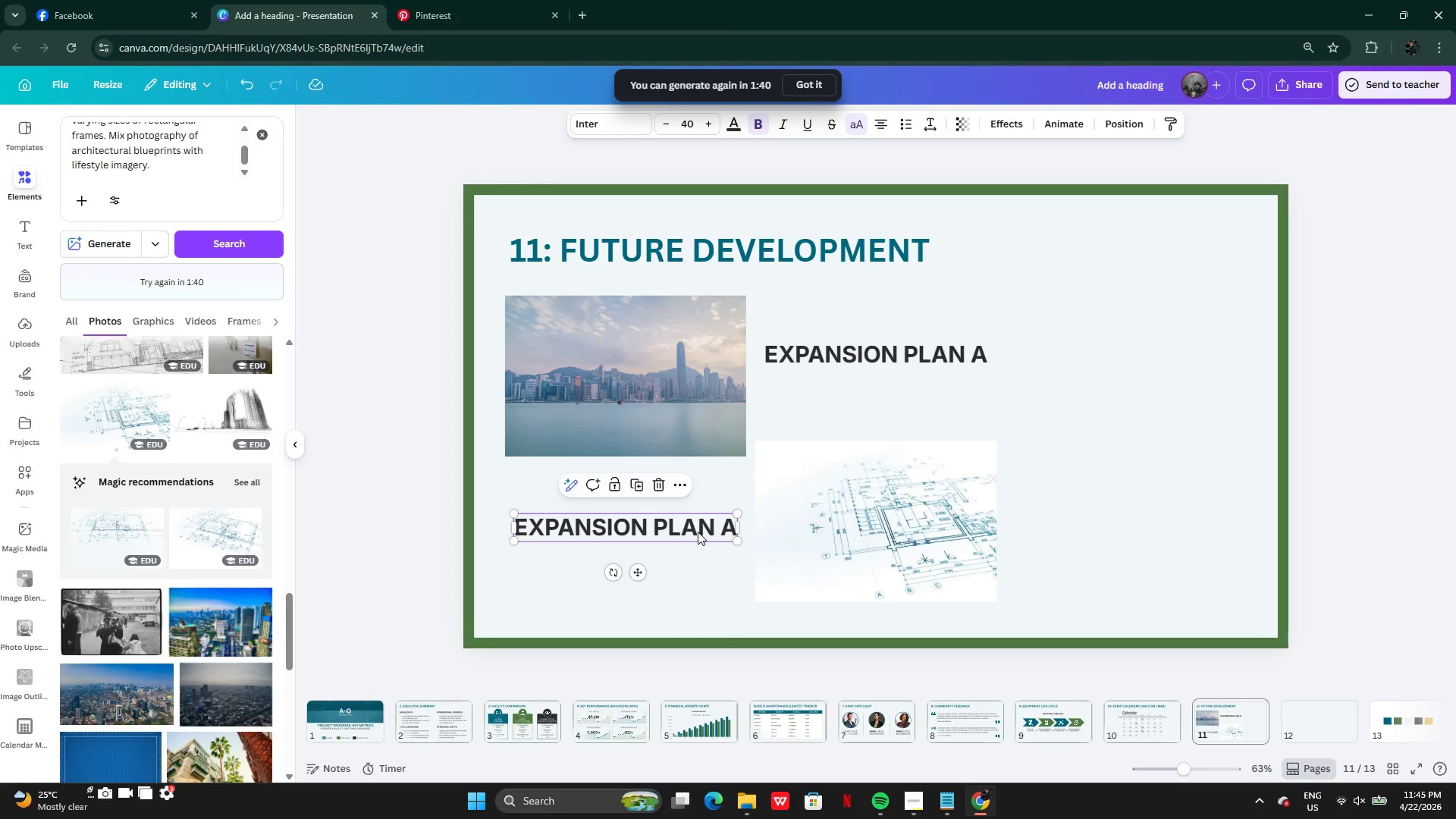 
key(Control+V)
 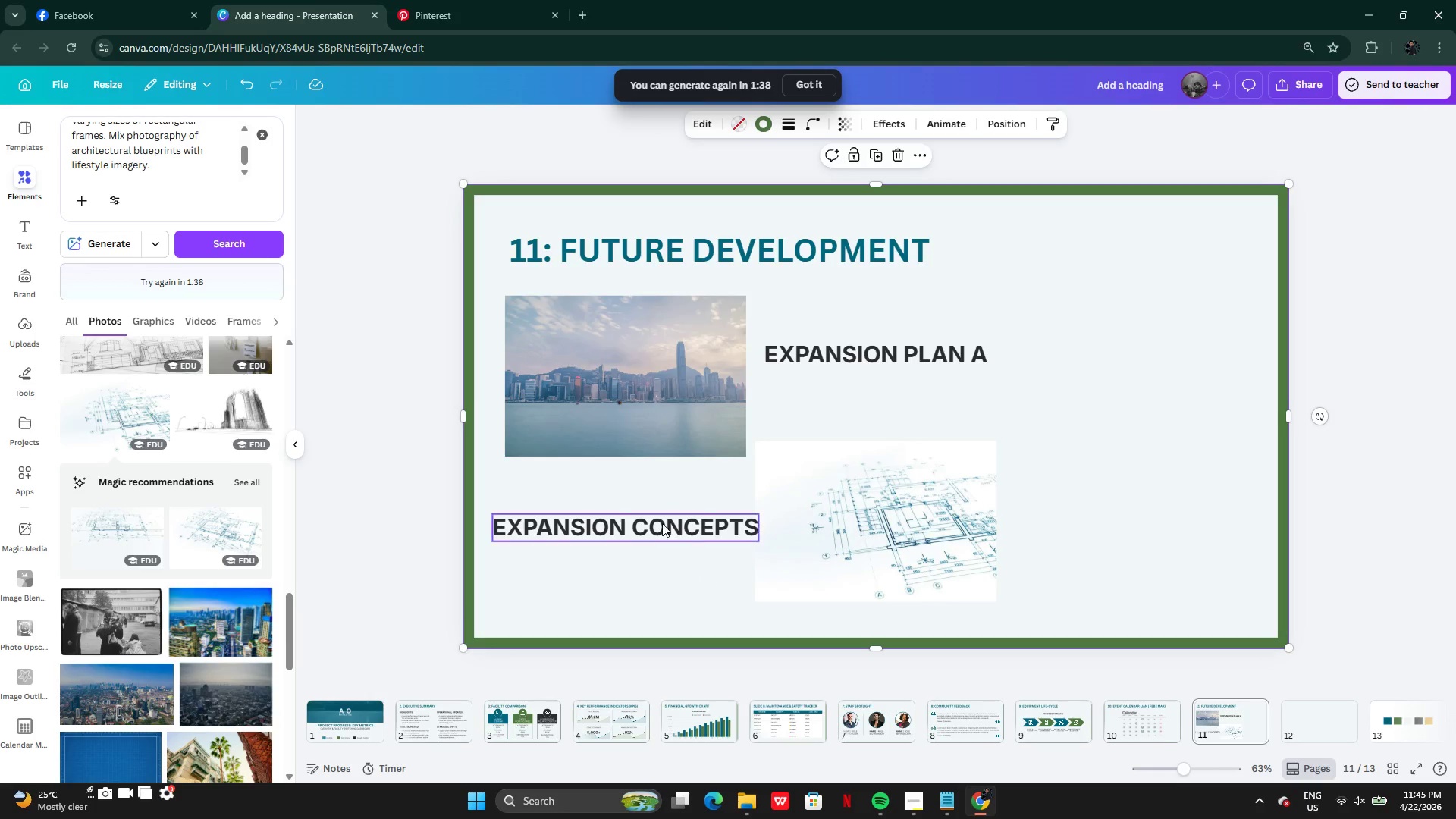 
double_click([658, 520])
 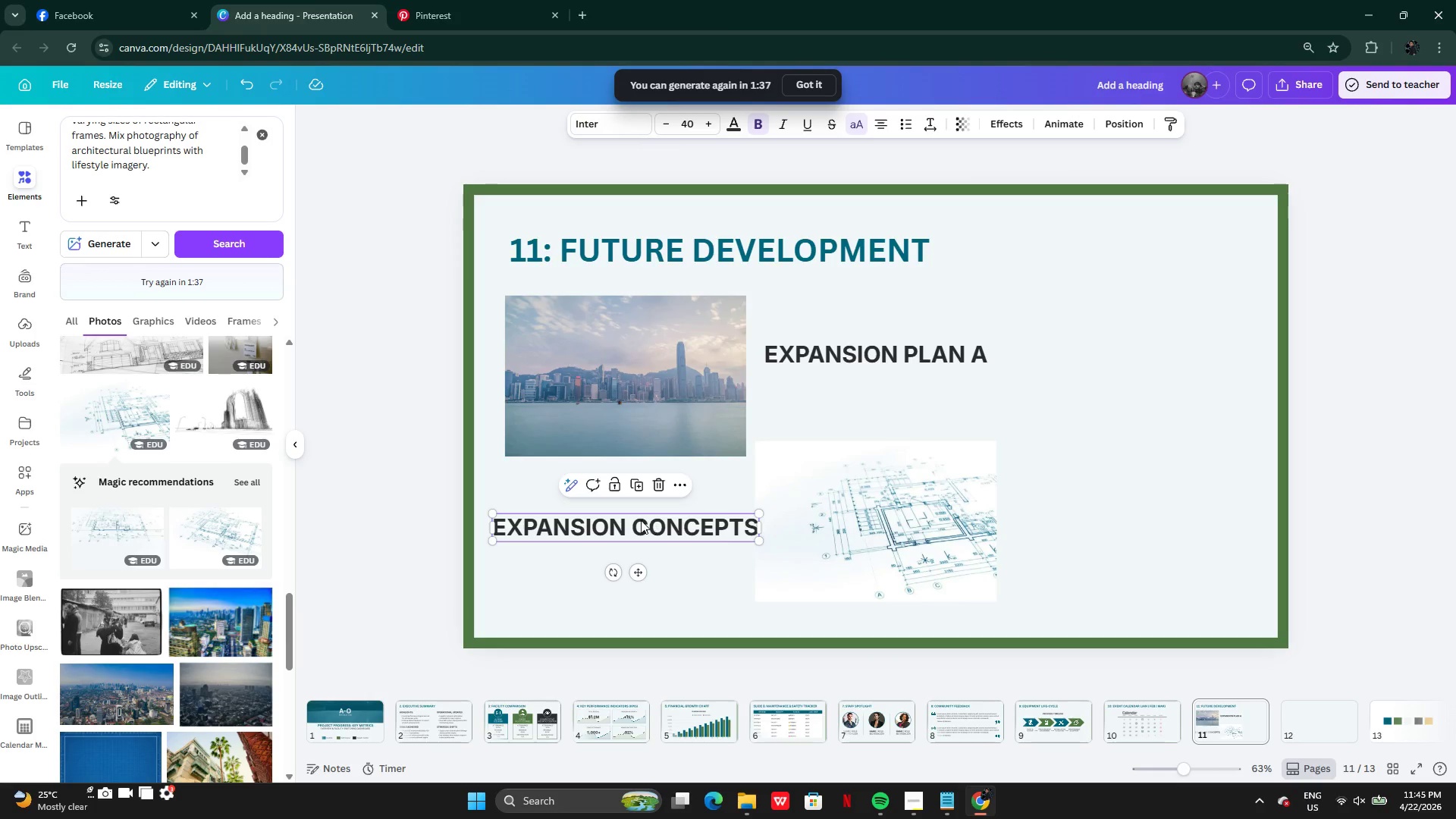 
left_click_drag(start_coordinate=[641, 520], to_coordinate=[658, 519])
 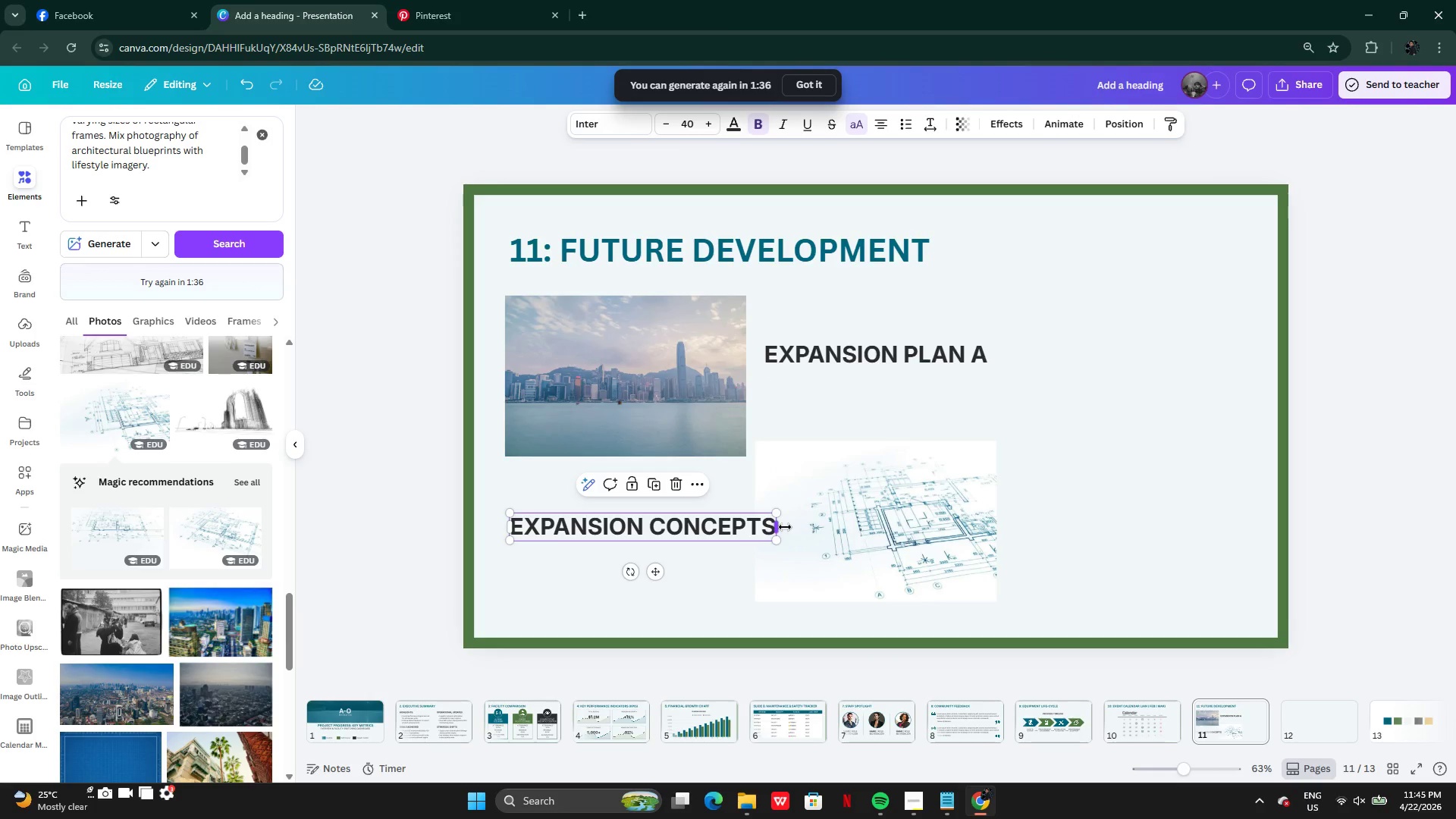 
left_click_drag(start_coordinate=[785, 527], to_coordinate=[725, 527])
 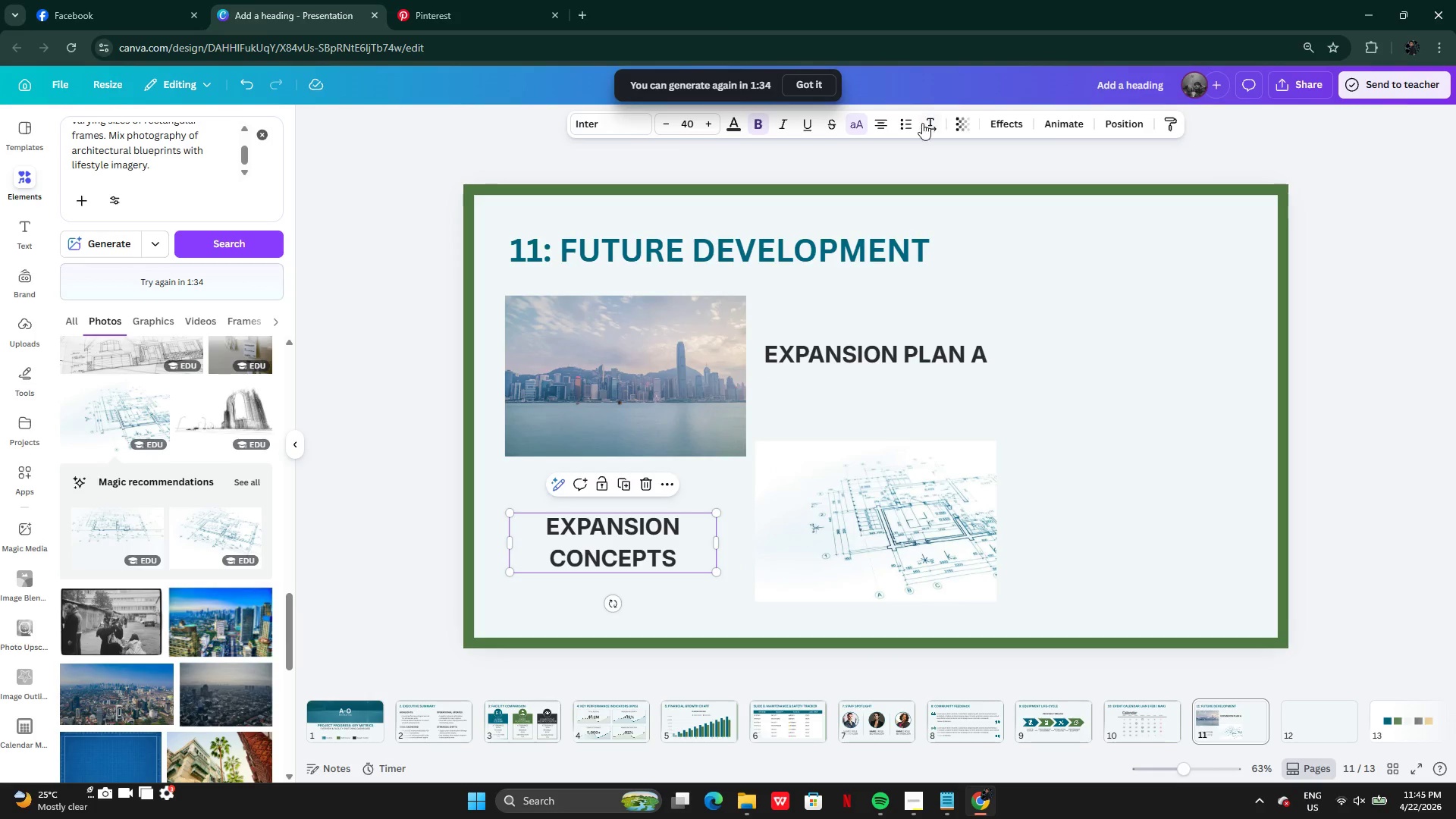 
left_click([923, 127])
 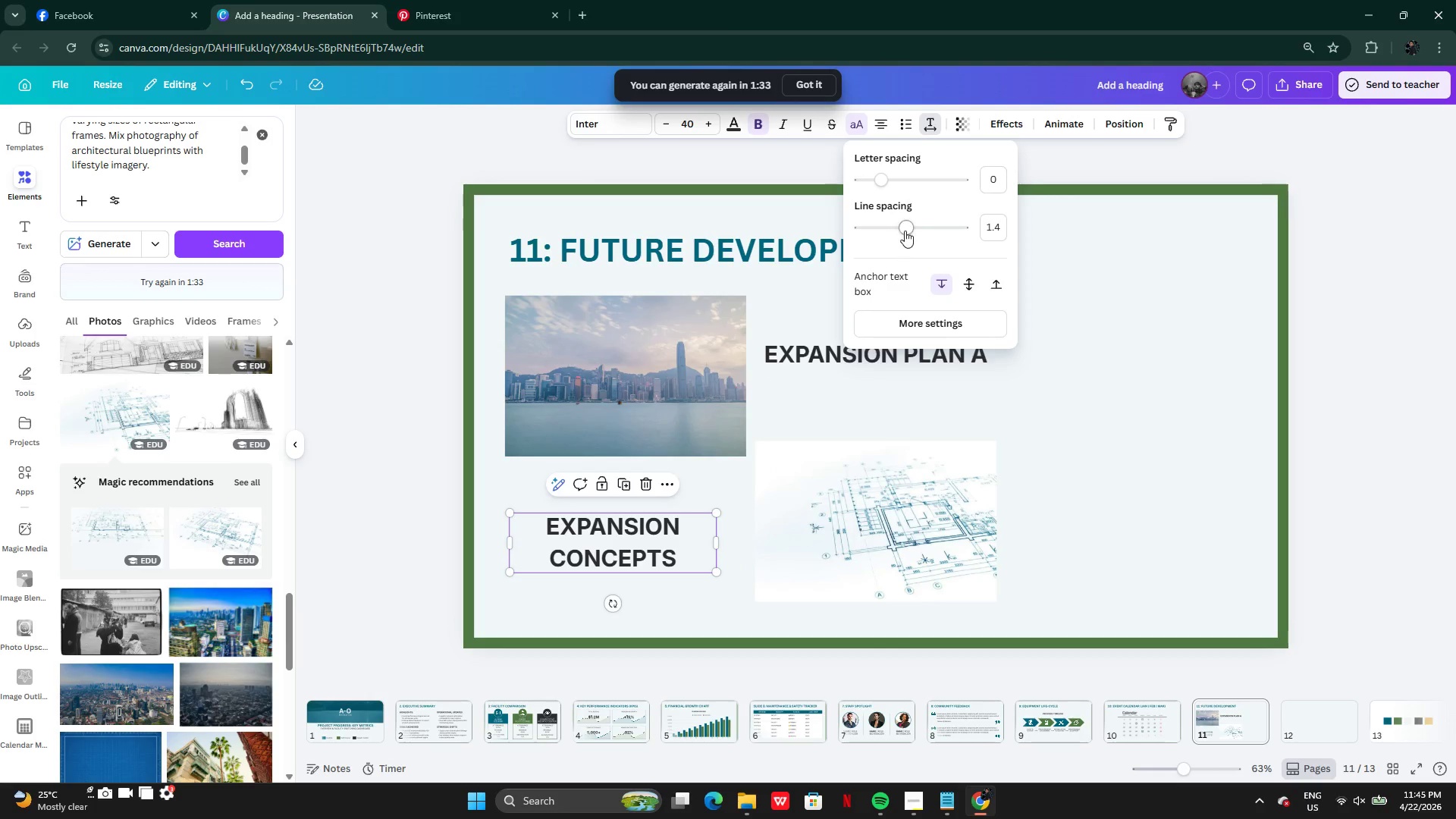 
left_click_drag(start_coordinate=[905, 230], to_coordinate=[893, 231])
 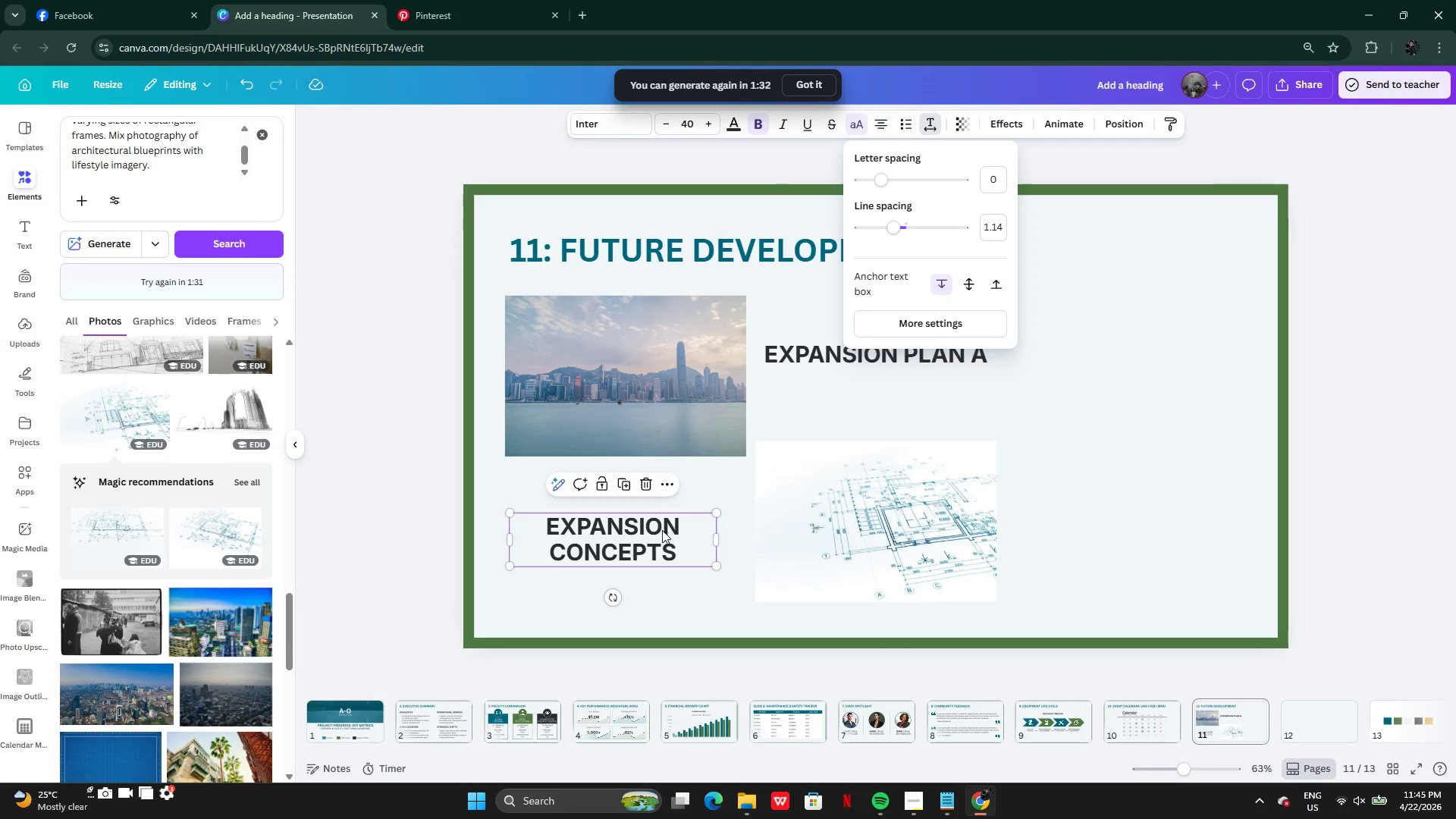 
left_click_drag(start_coordinate=[657, 535], to_coordinate=[672, 517])
 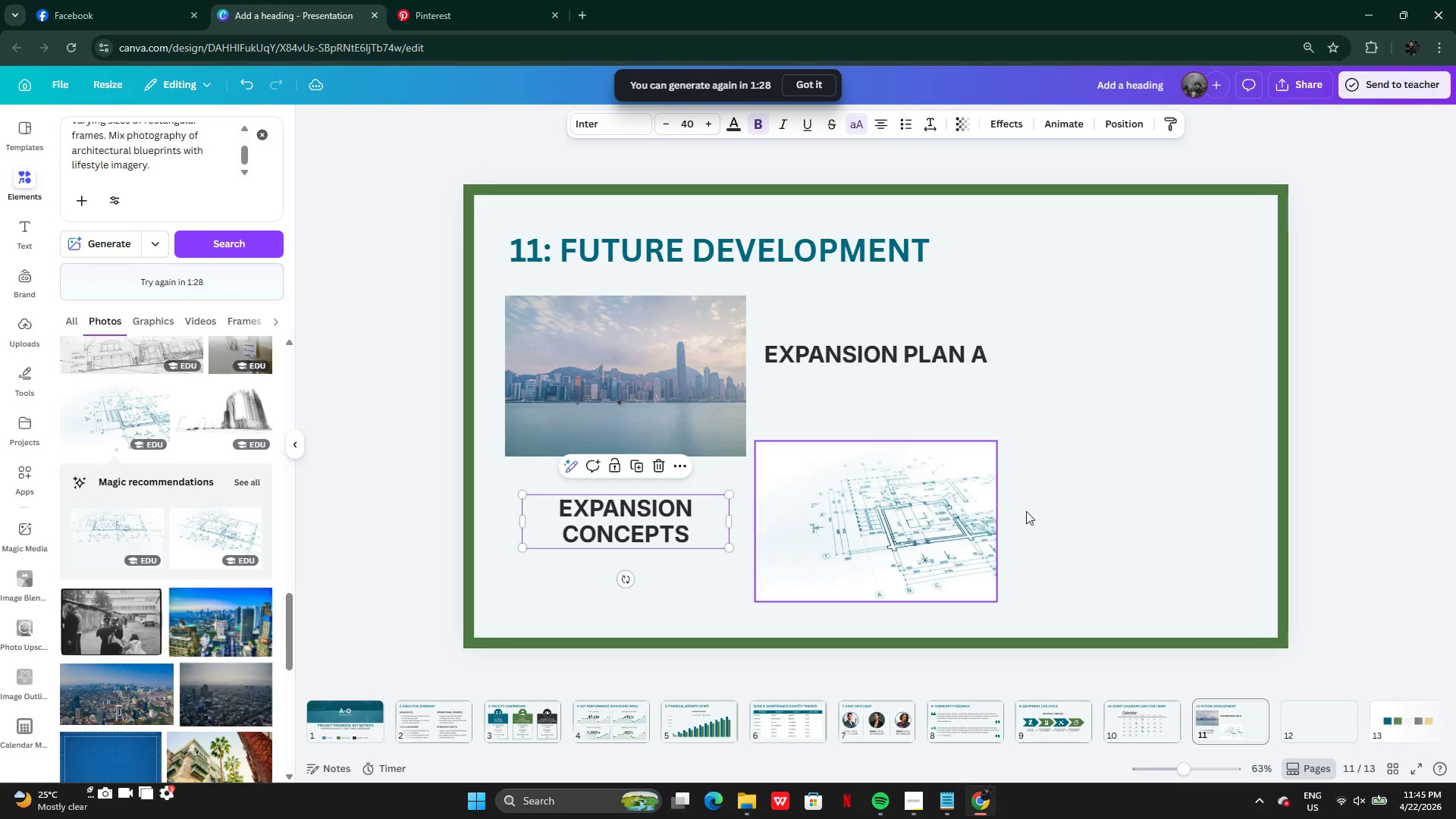 
left_click([1039, 512])
 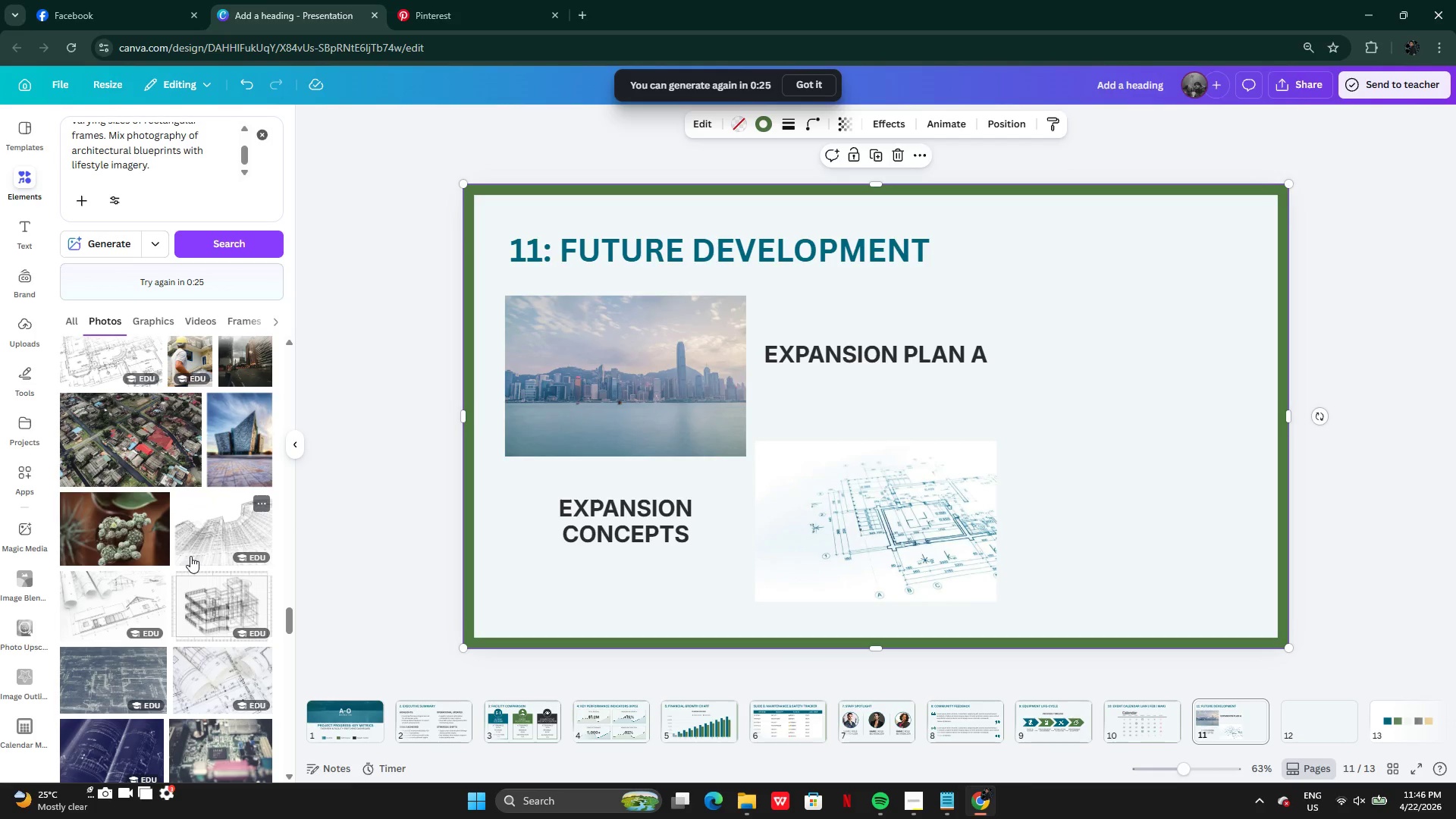 
wait(67.8)
 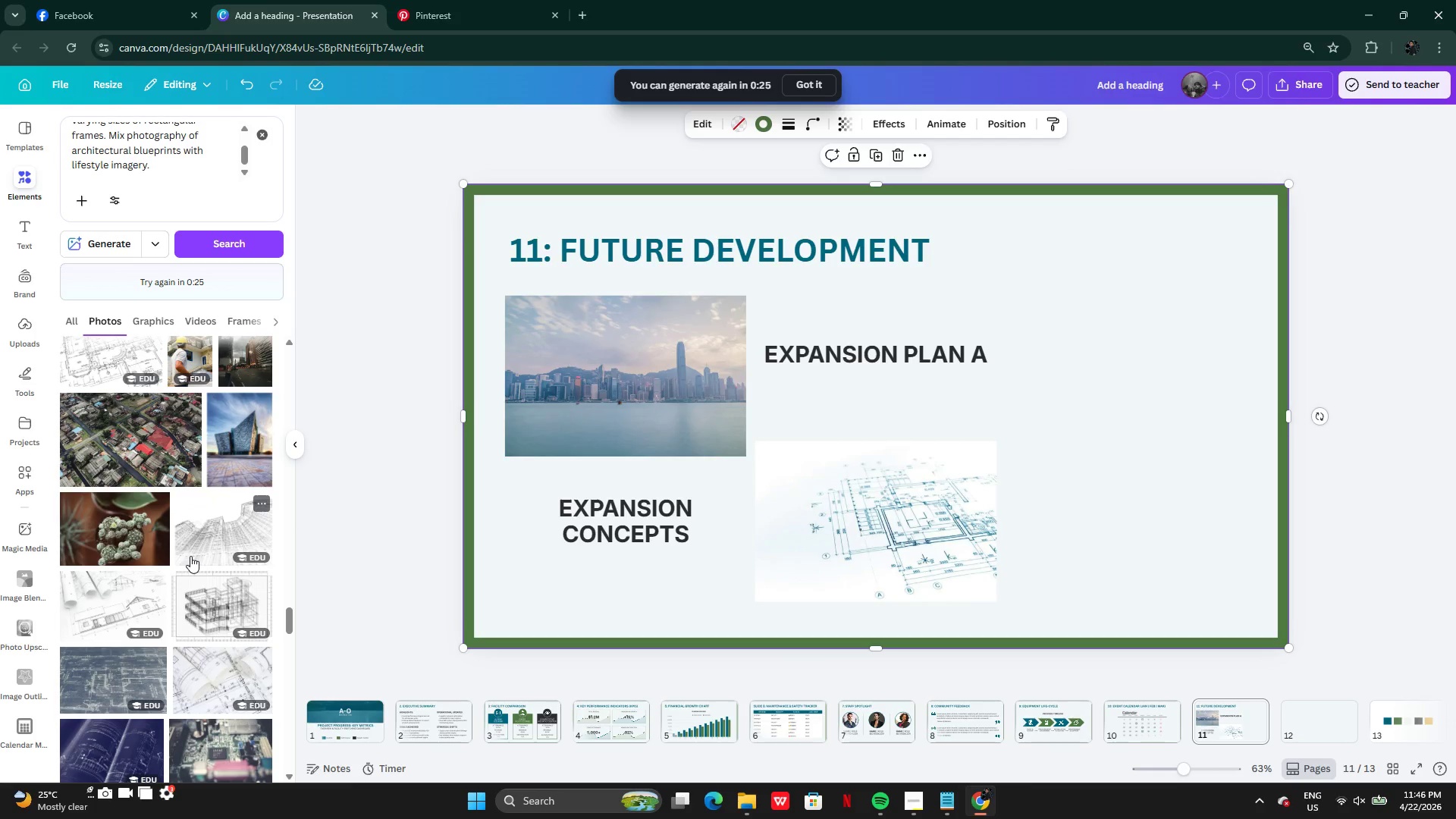 
left_click([212, 623])
 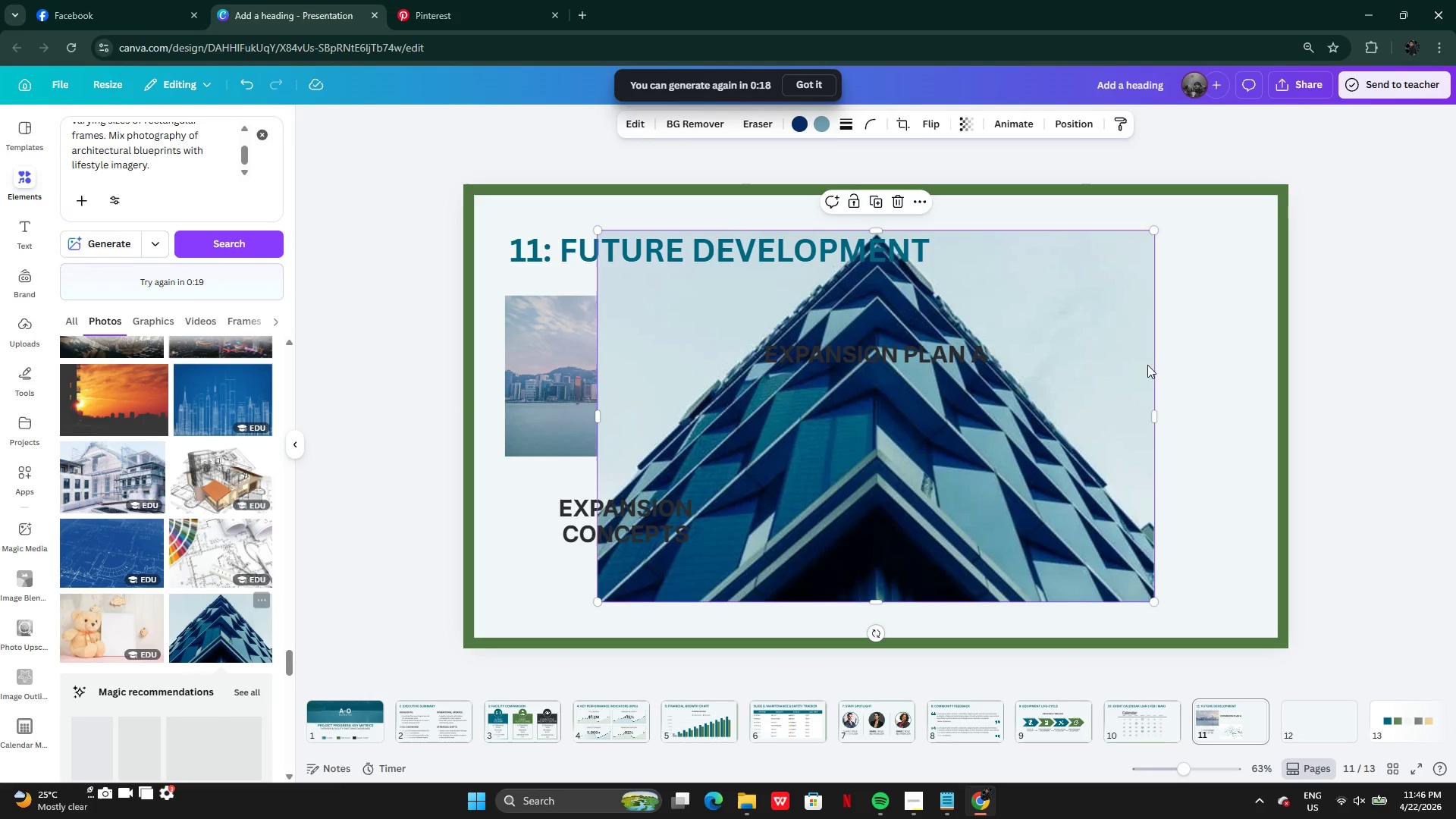 
left_click_drag(start_coordinate=[1025, 512], to_coordinate=[932, 367])
 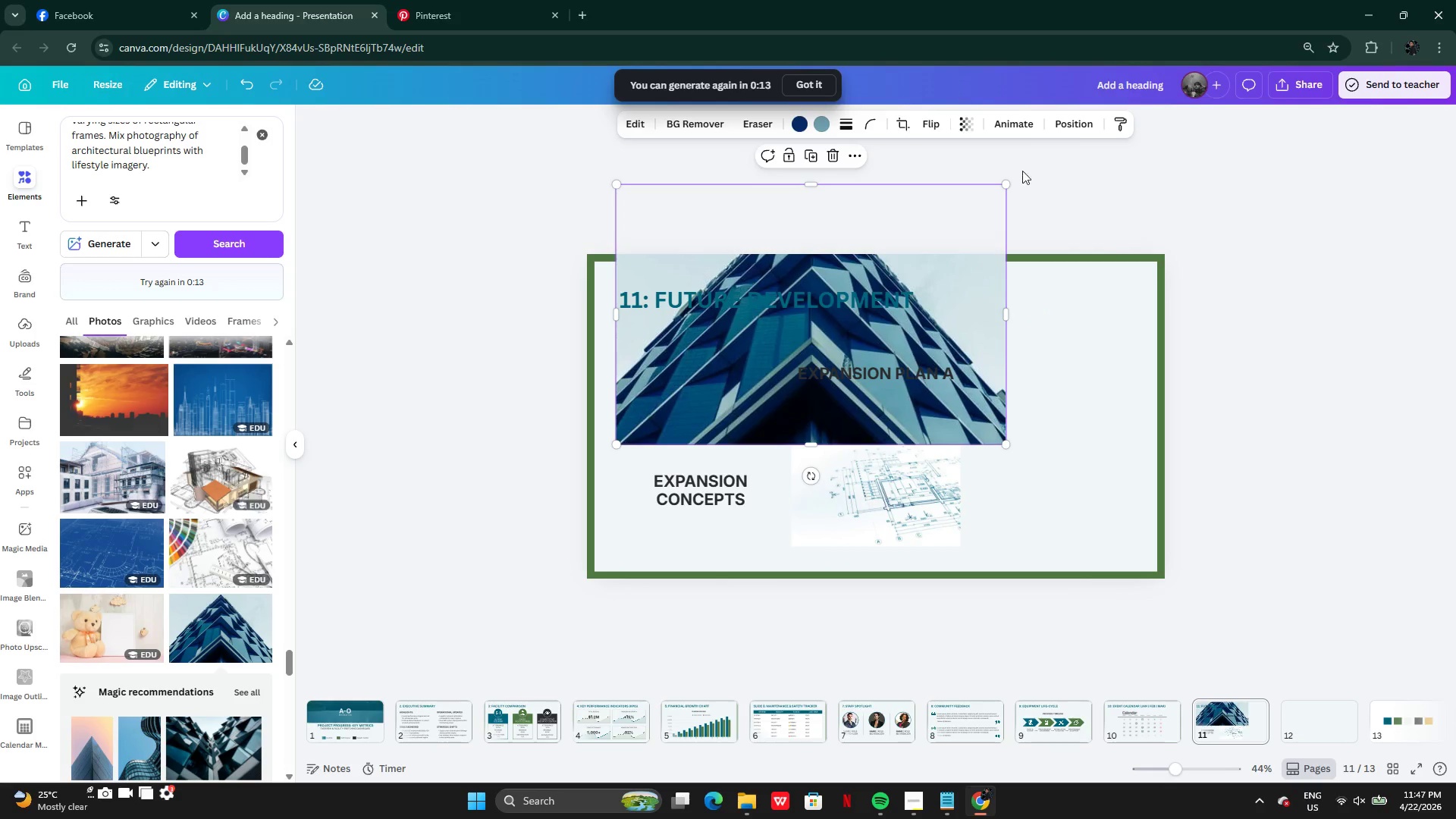 
left_click_drag(start_coordinate=[1006, 182], to_coordinate=[842, 401])
 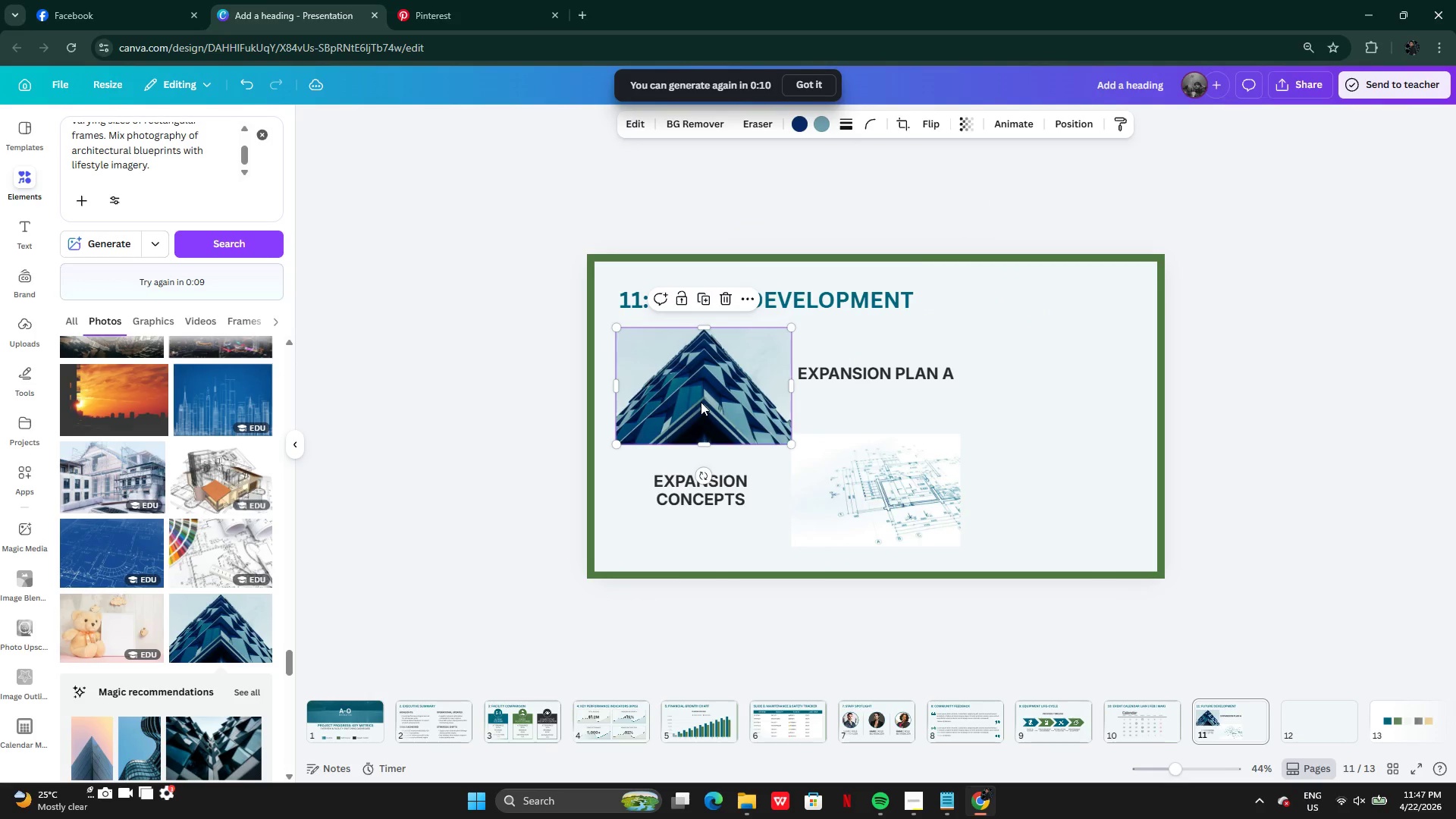 
left_click_drag(start_coordinate=[701, 402], to_coordinate=[1043, 401])
 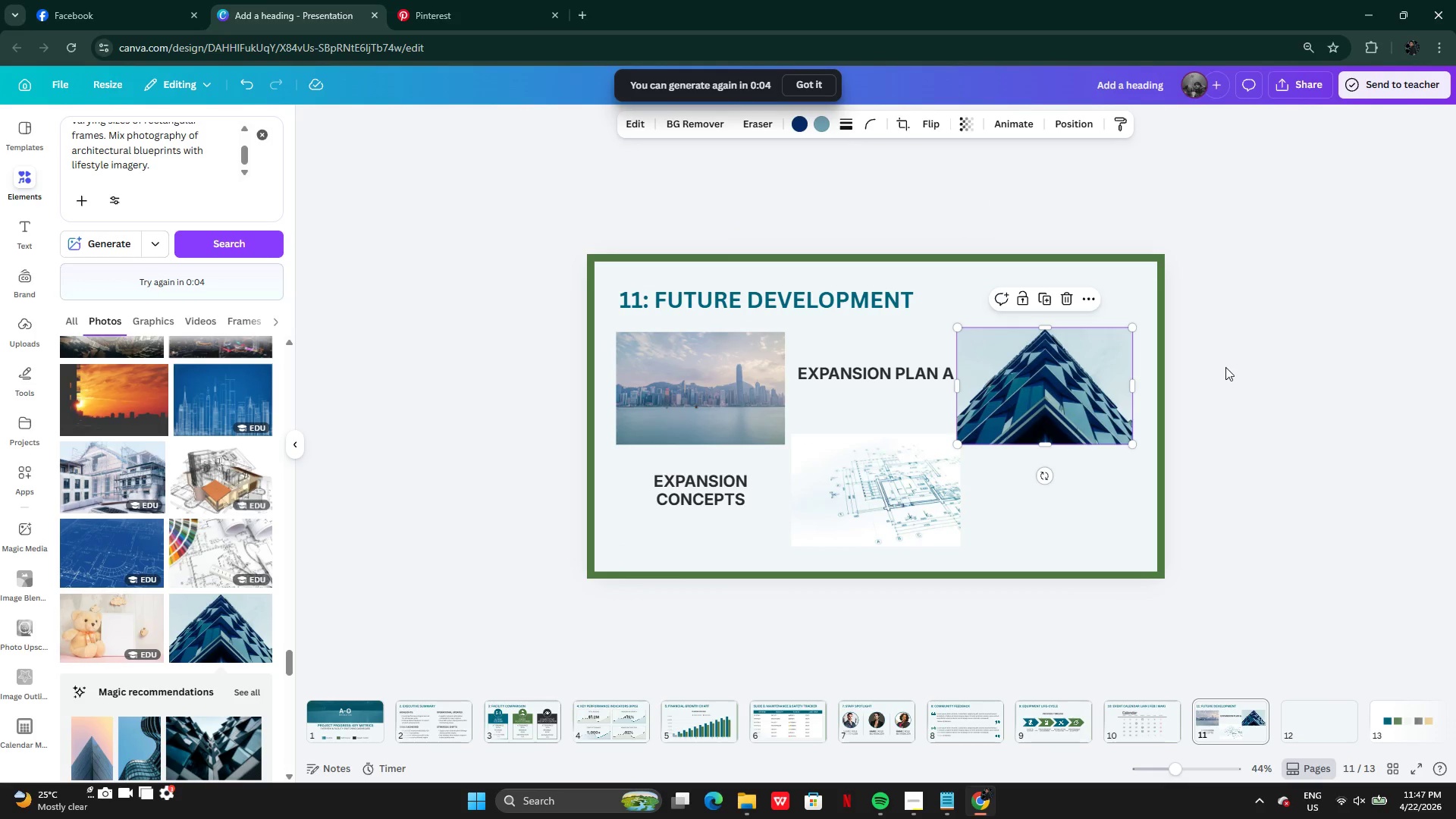 
left_click([1225, 367])
 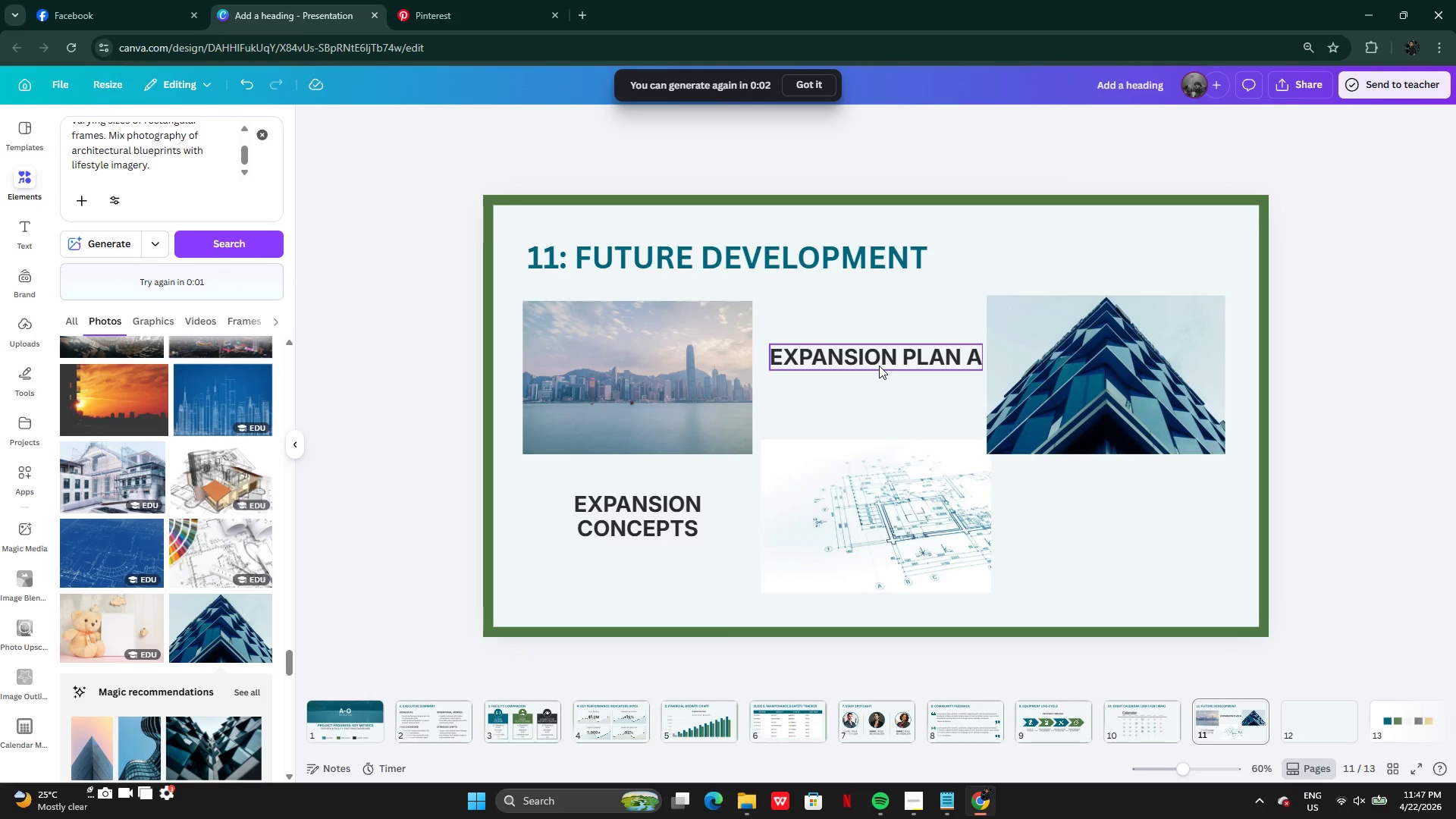 
left_click_drag(start_coordinate=[877, 363], to_coordinate=[881, 363])
 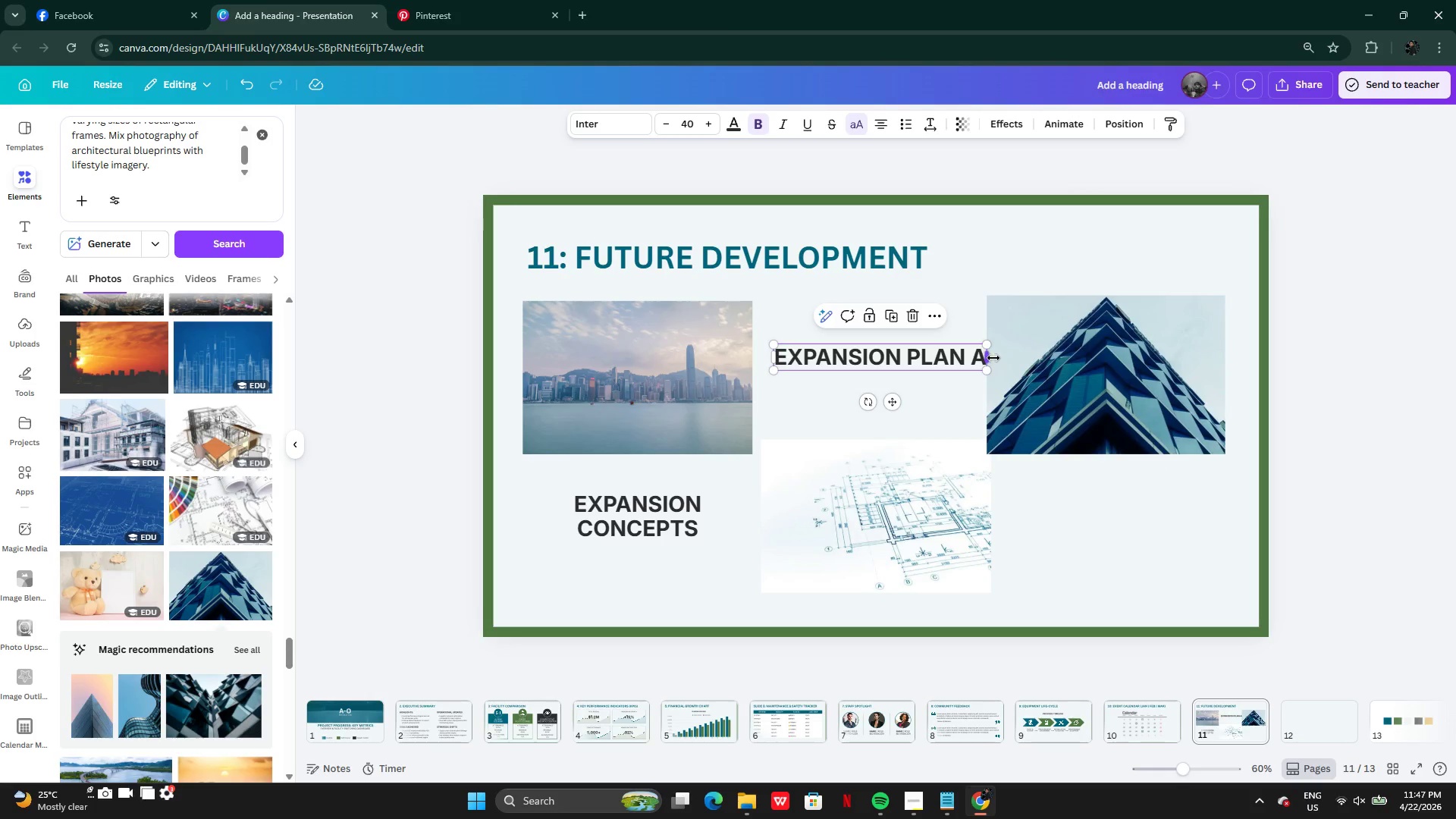 
left_click_drag(start_coordinate=[993, 358], to_coordinate=[952, 362])
 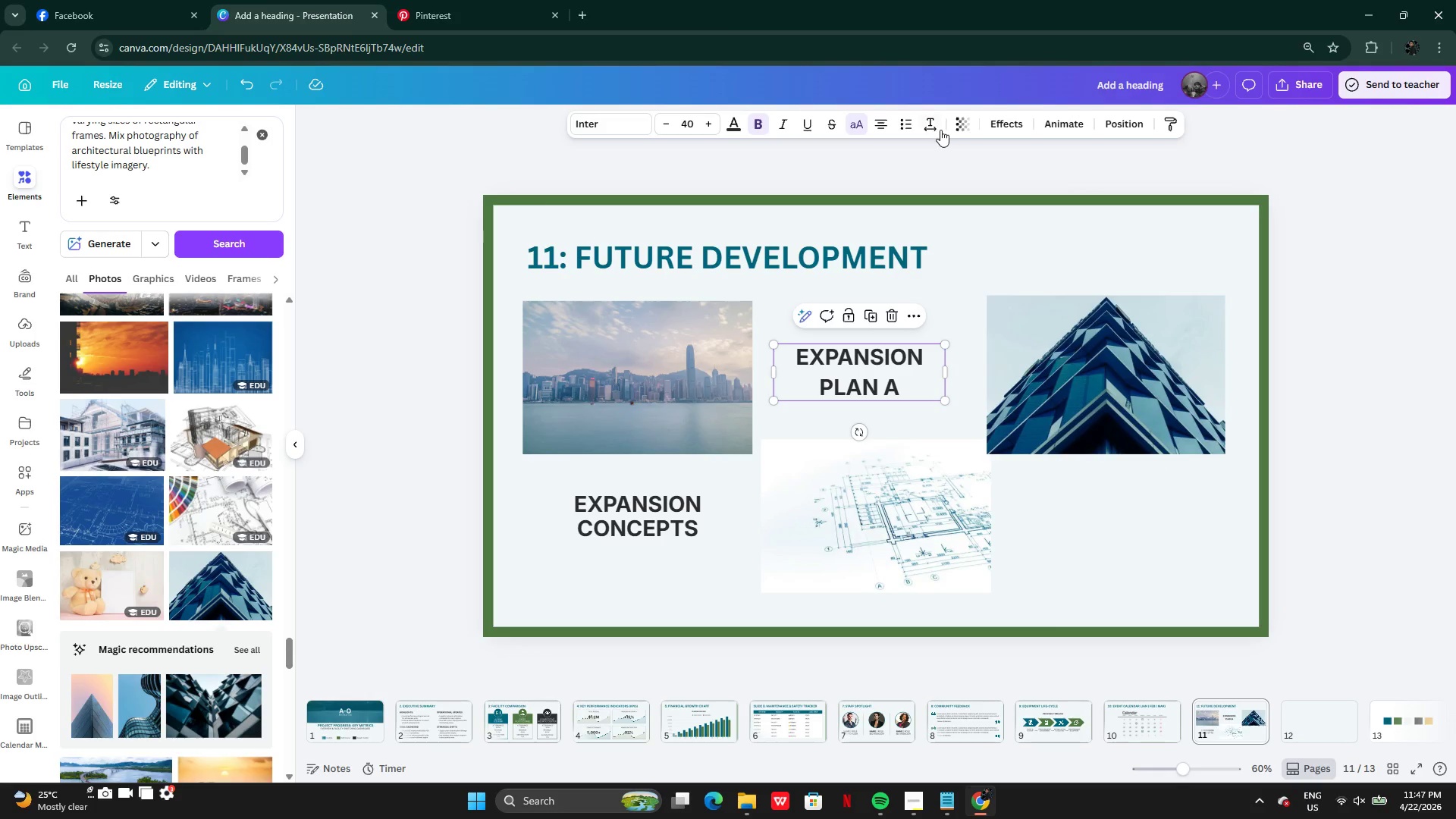 
left_click([938, 130])
 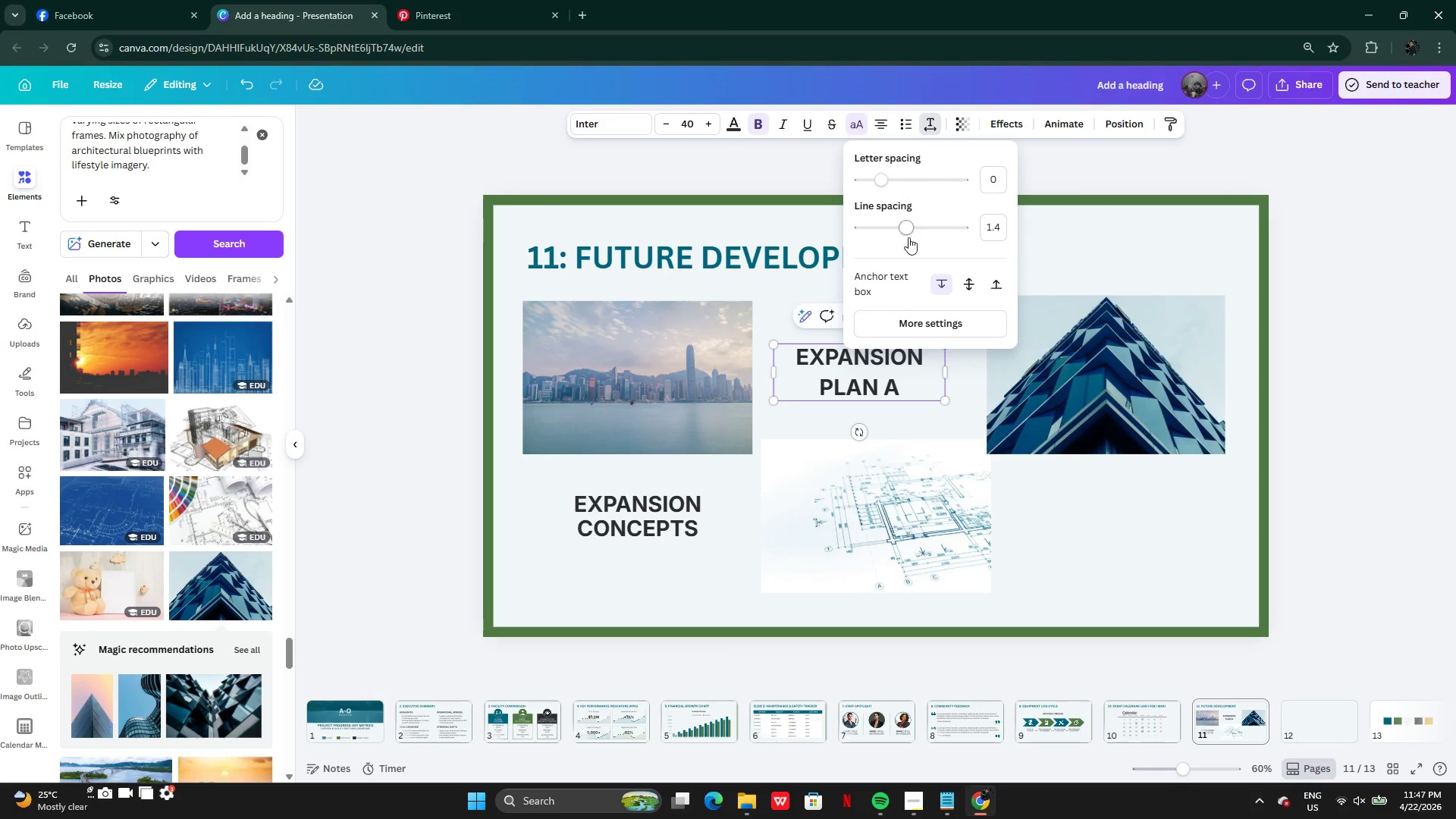 
left_click_drag(start_coordinate=[908, 234], to_coordinate=[890, 244])
 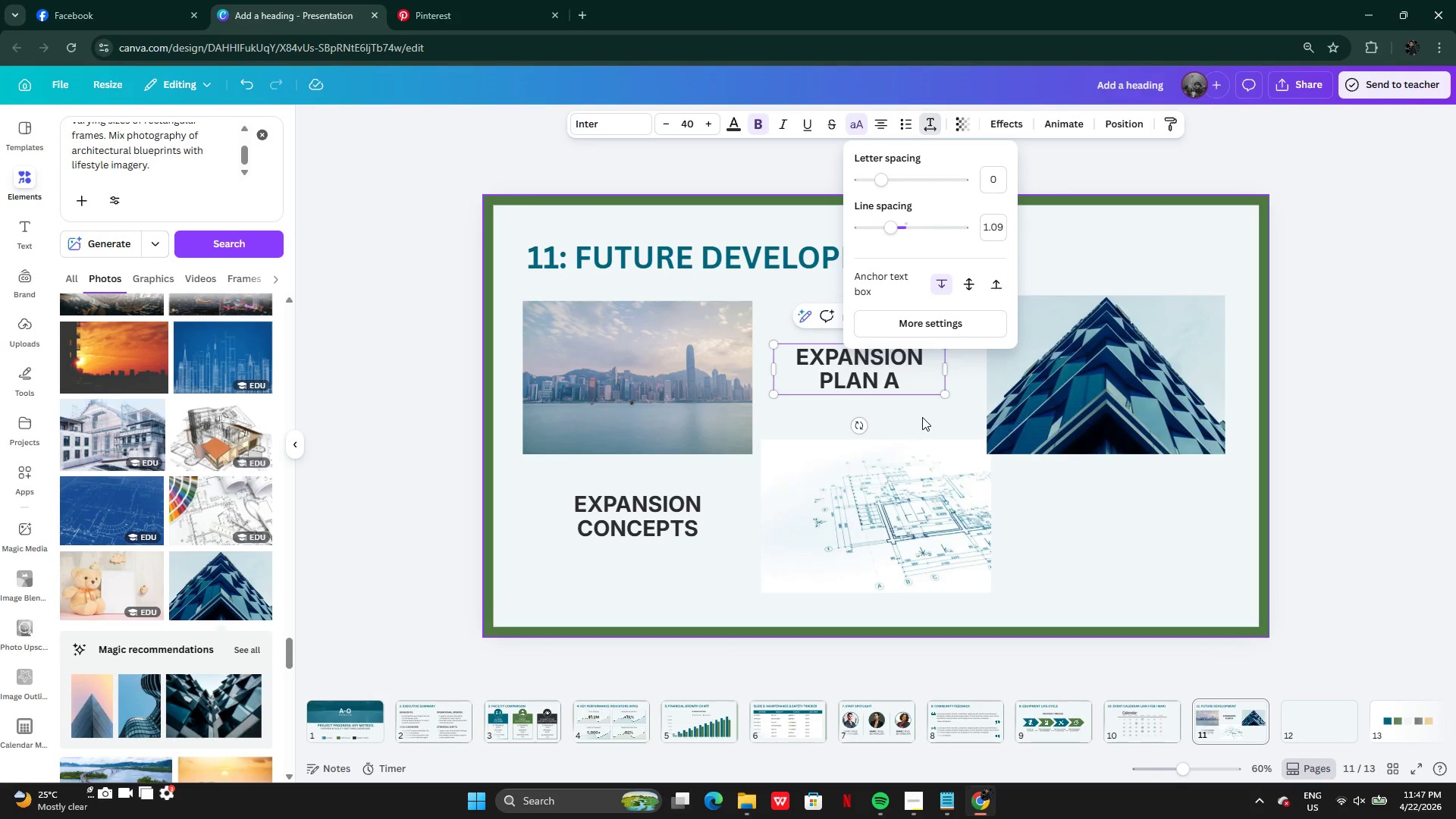 
left_click([922, 416])
 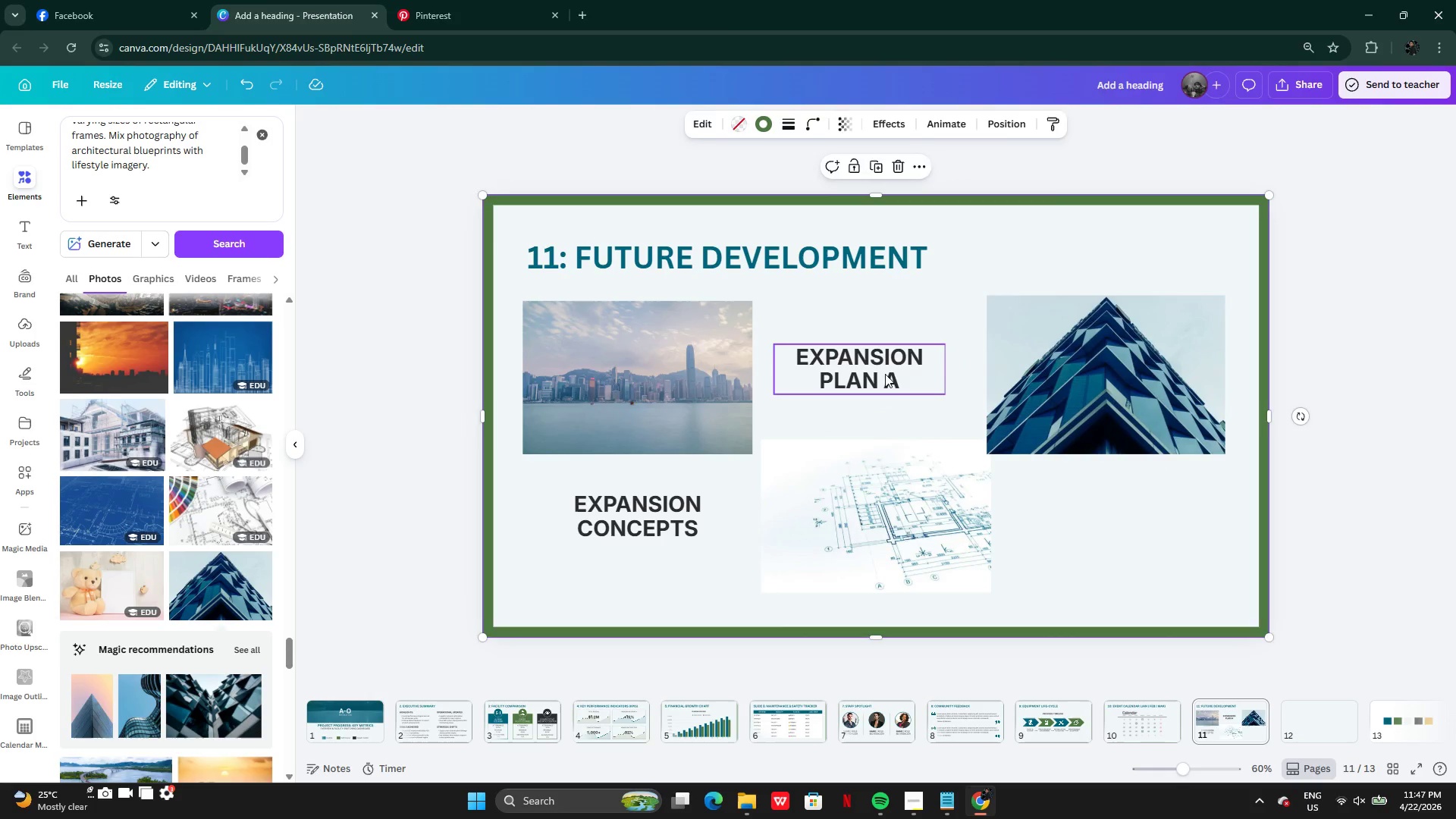 
left_click([884, 374])
 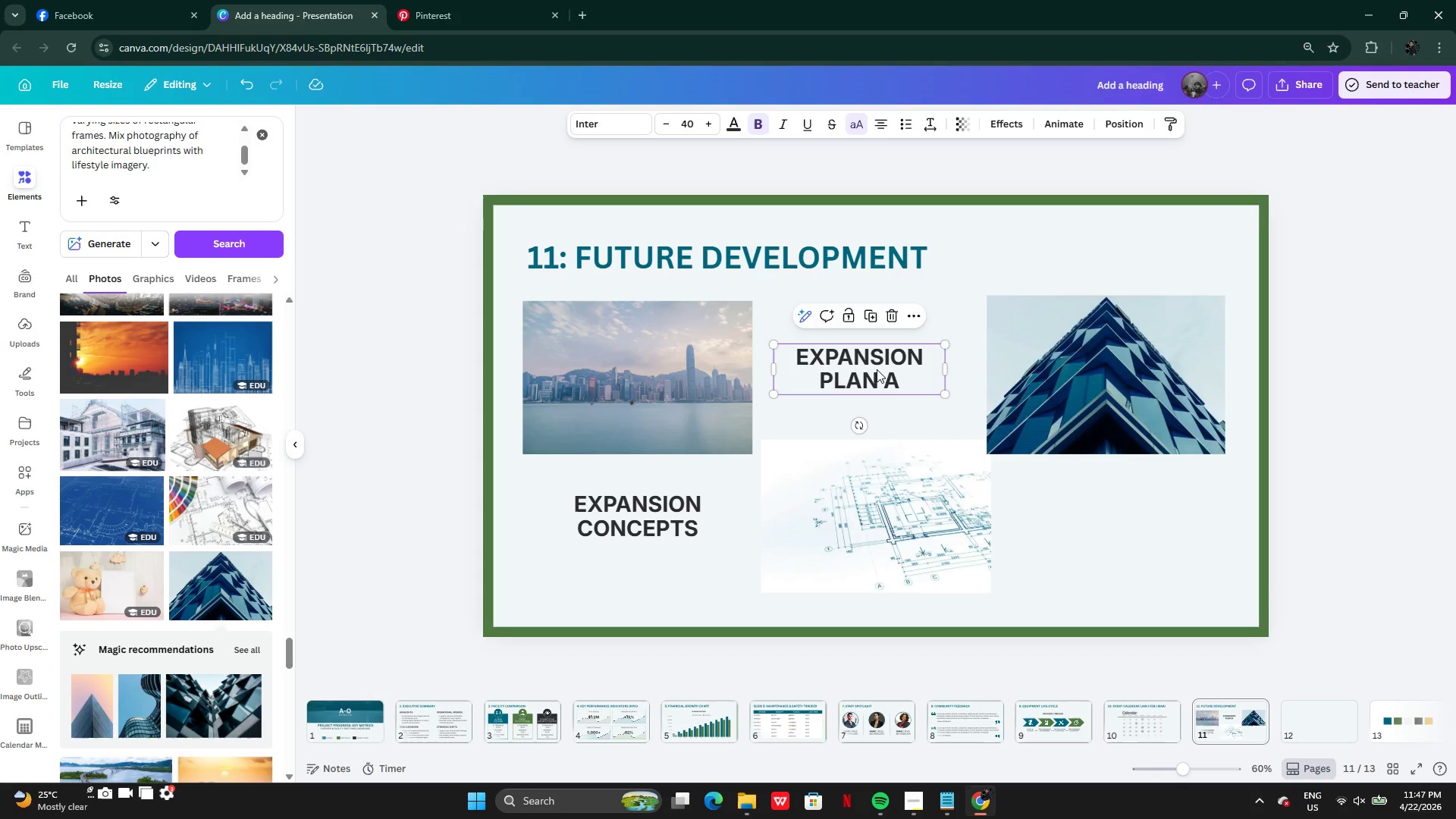 
left_click_drag(start_coordinate=[877, 369], to_coordinate=[883, 369])
 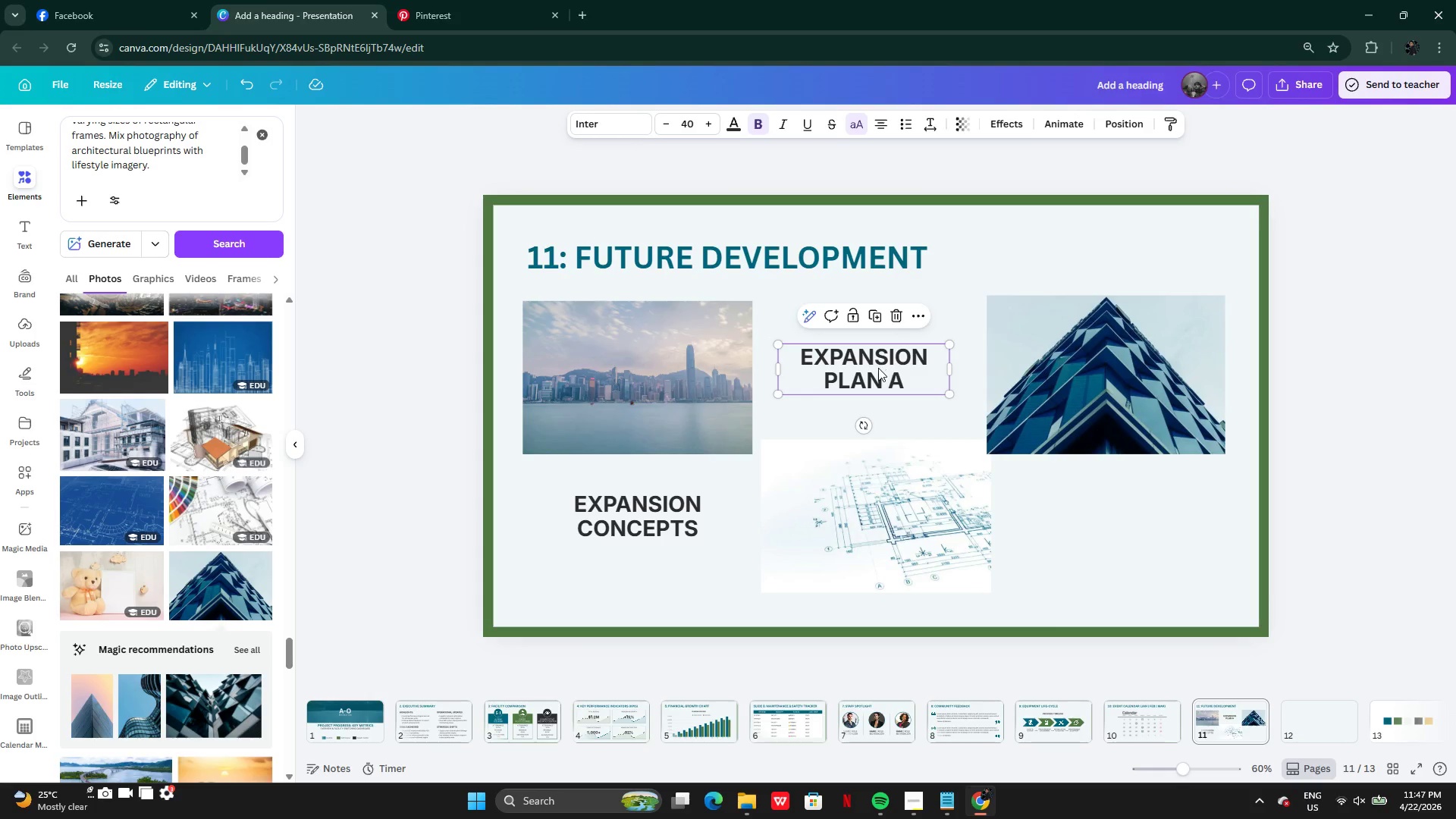 
hold_key(key=AltLeft, duration=0.33)
left_click_drag(start_coordinate=[877, 366], to_coordinate=[956, 431])
 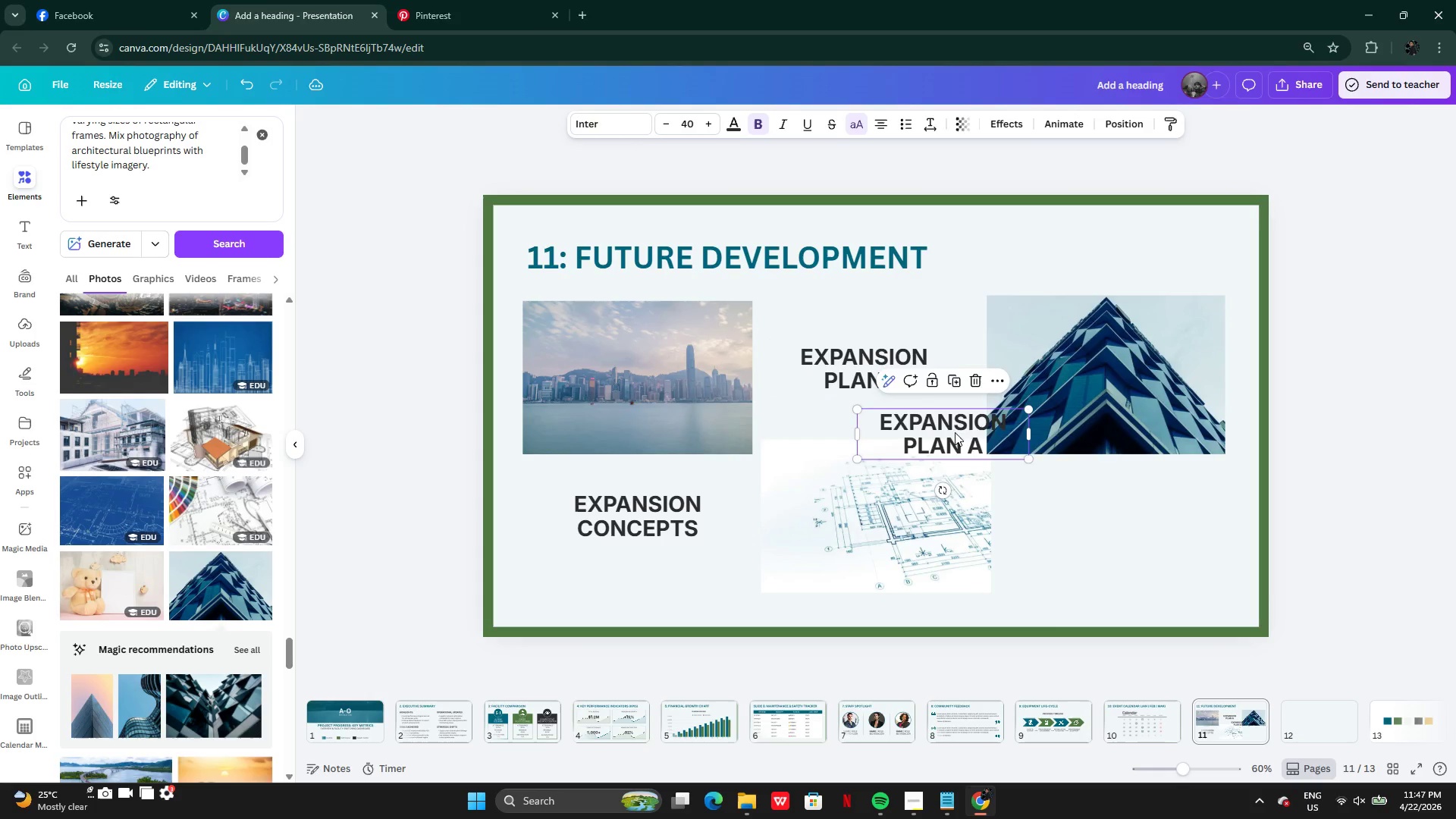 
left_click_drag(start_coordinate=[954, 430], to_coordinate=[1116, 514])
 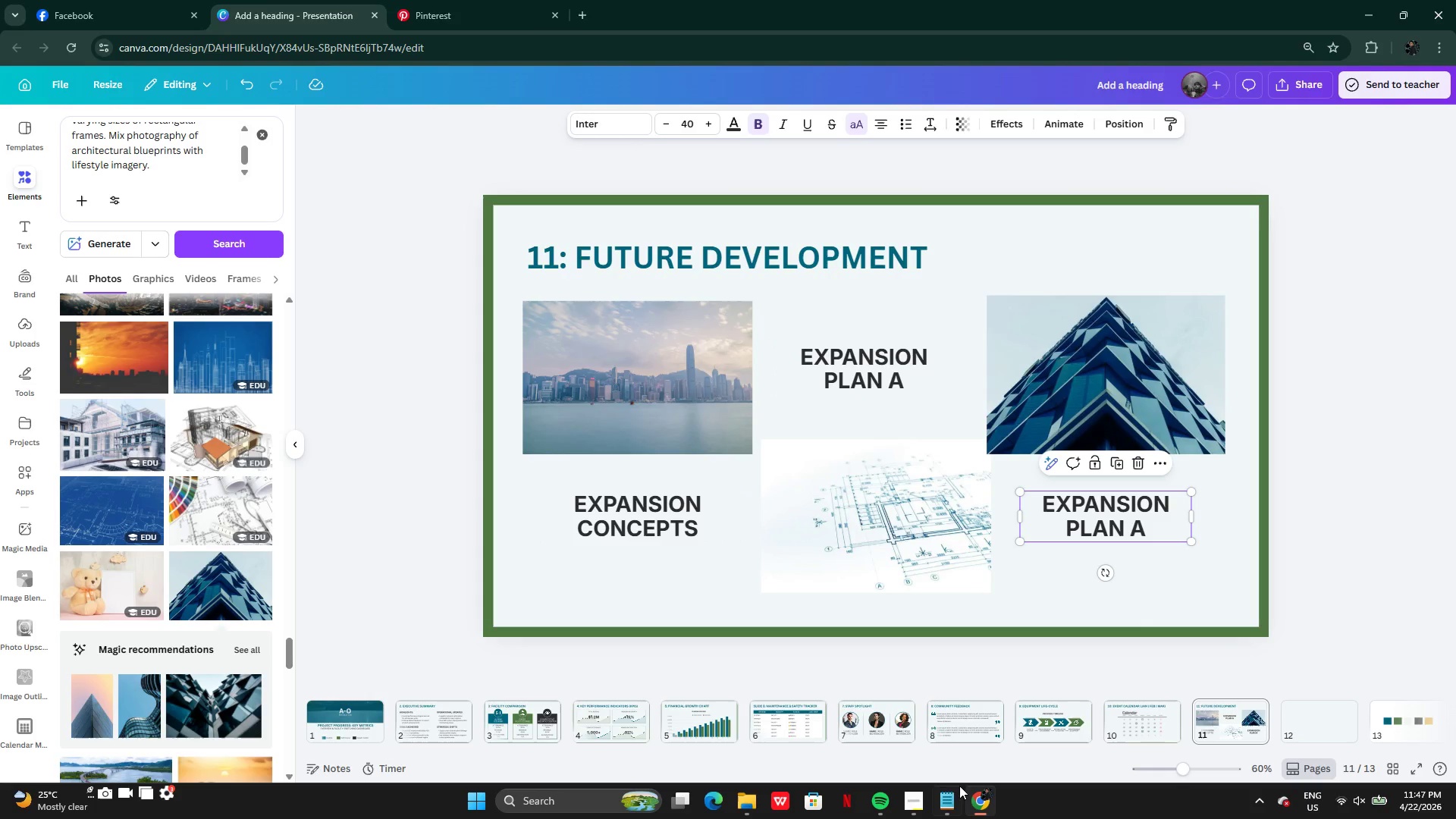 
left_click([952, 796])
 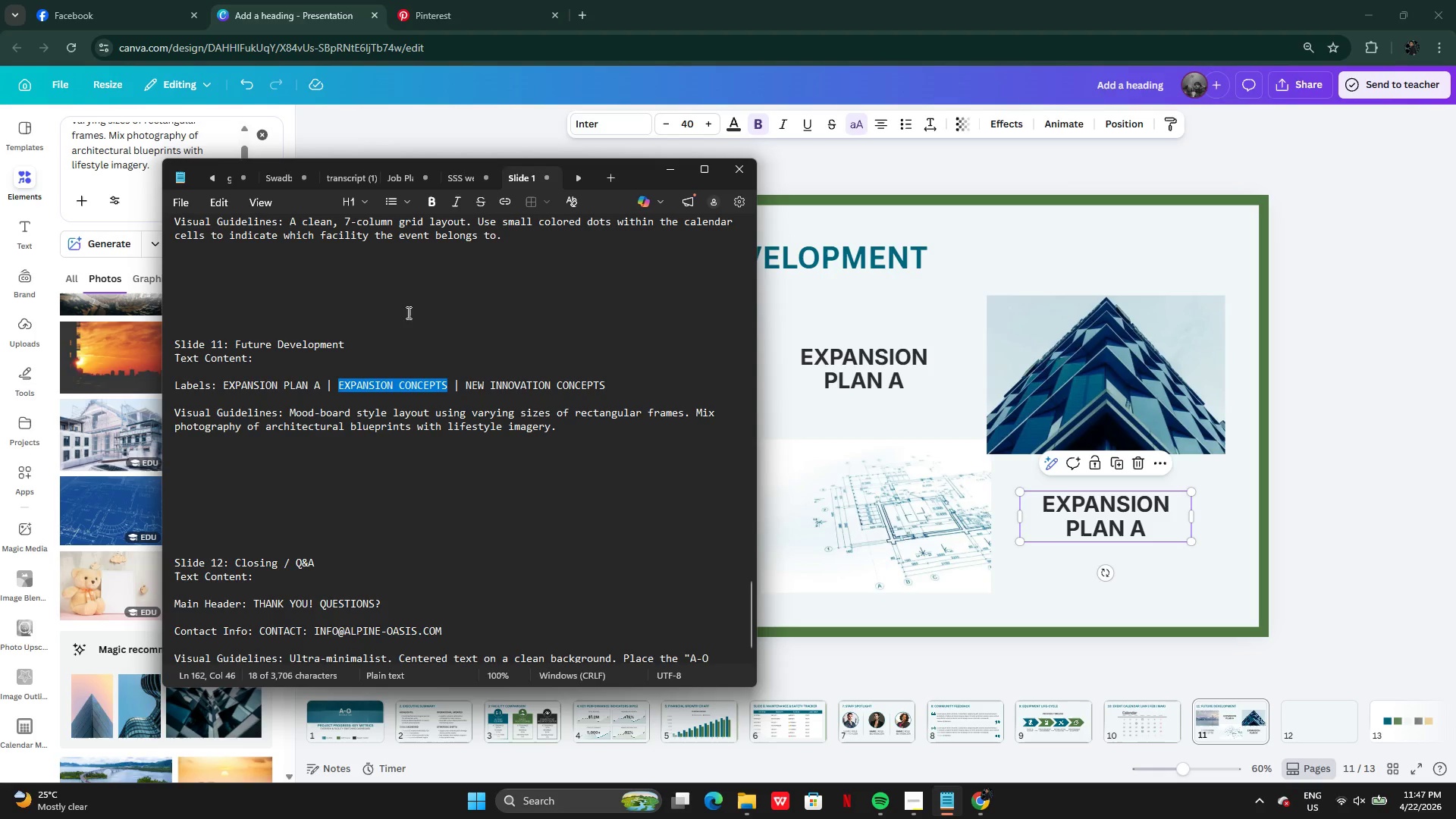 
left_click([466, 363])
 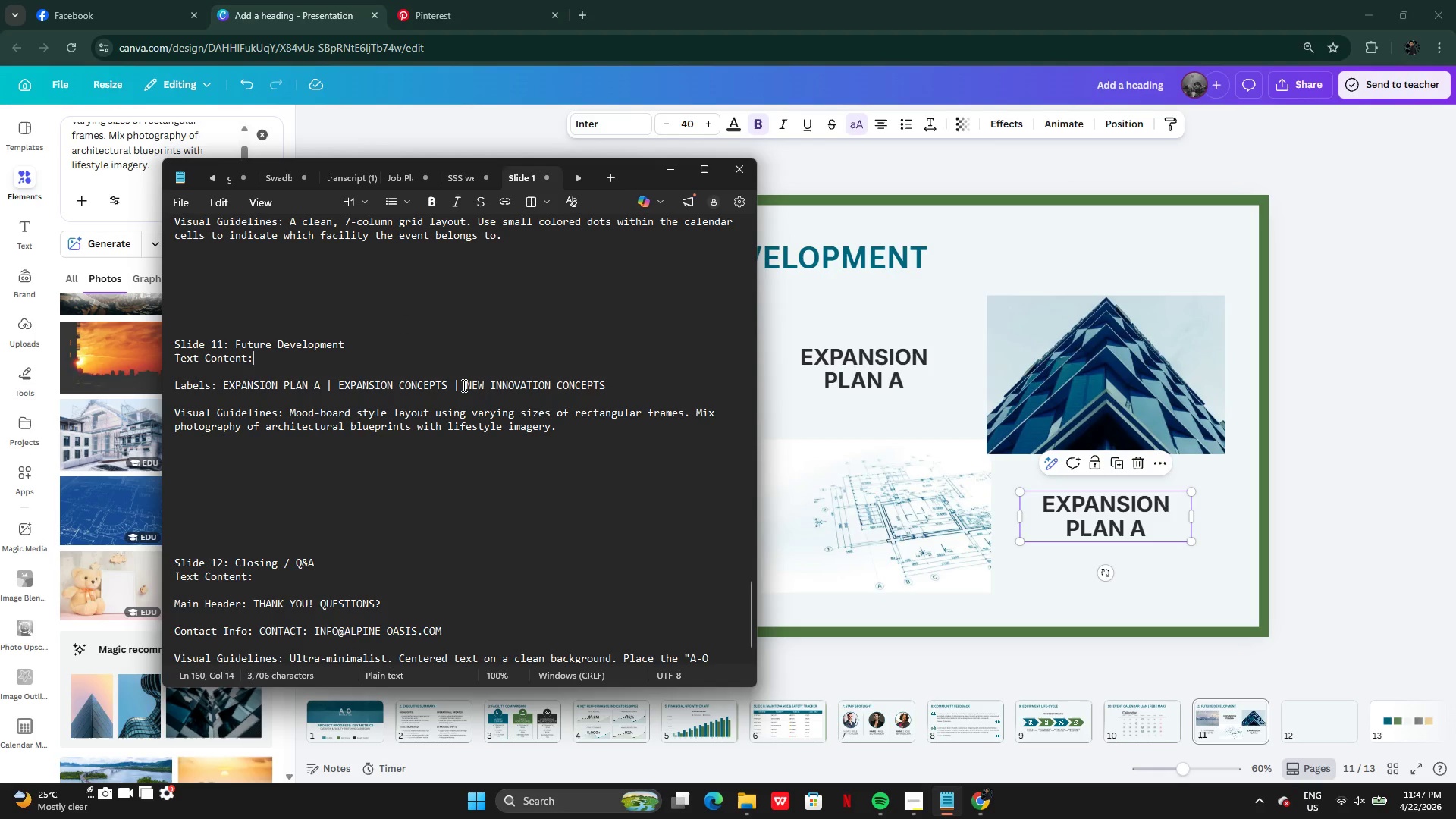 
left_click_drag(start_coordinate=[464, 385], to_coordinate=[607, 388])
 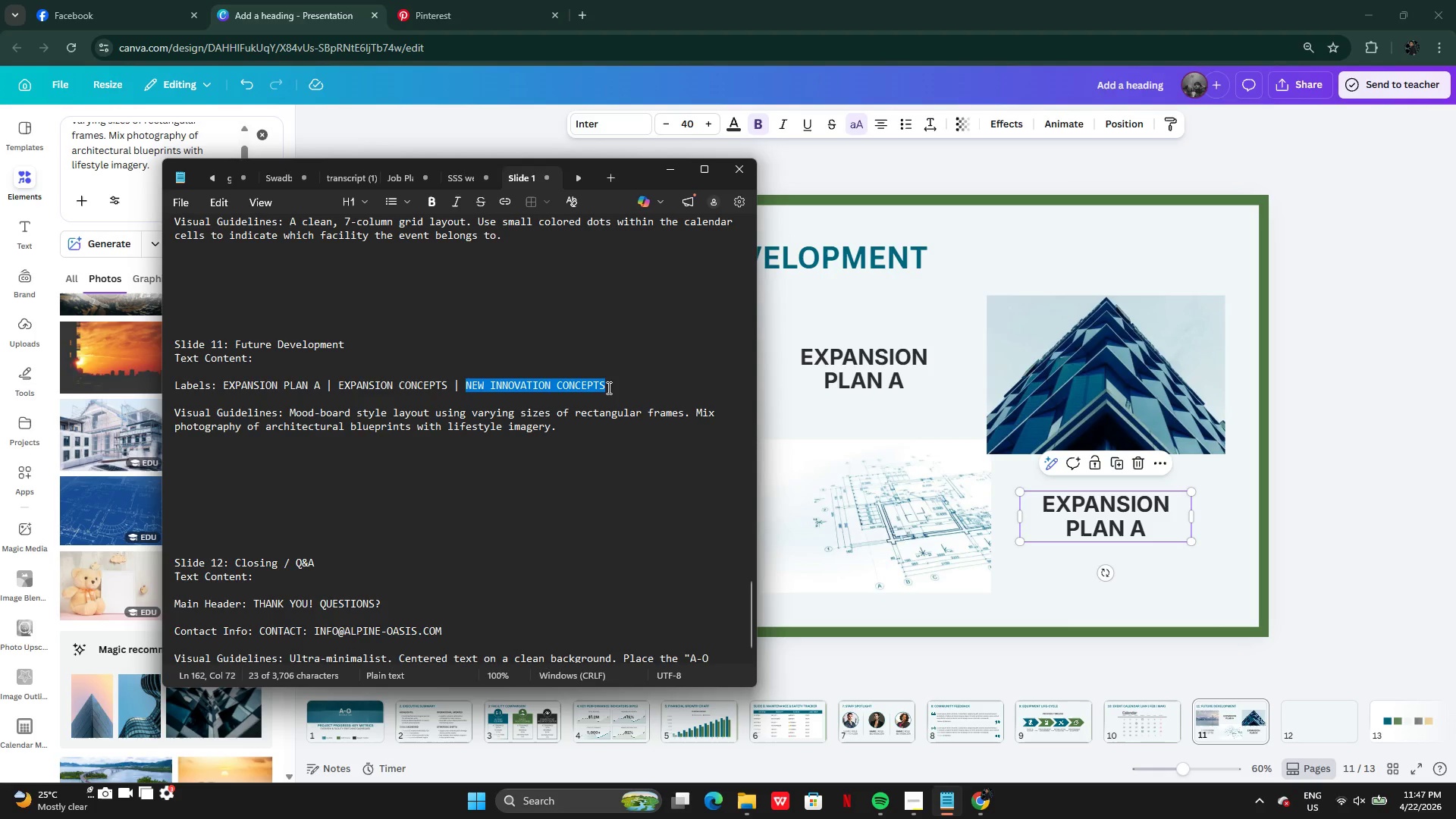 
key(Control+C)
 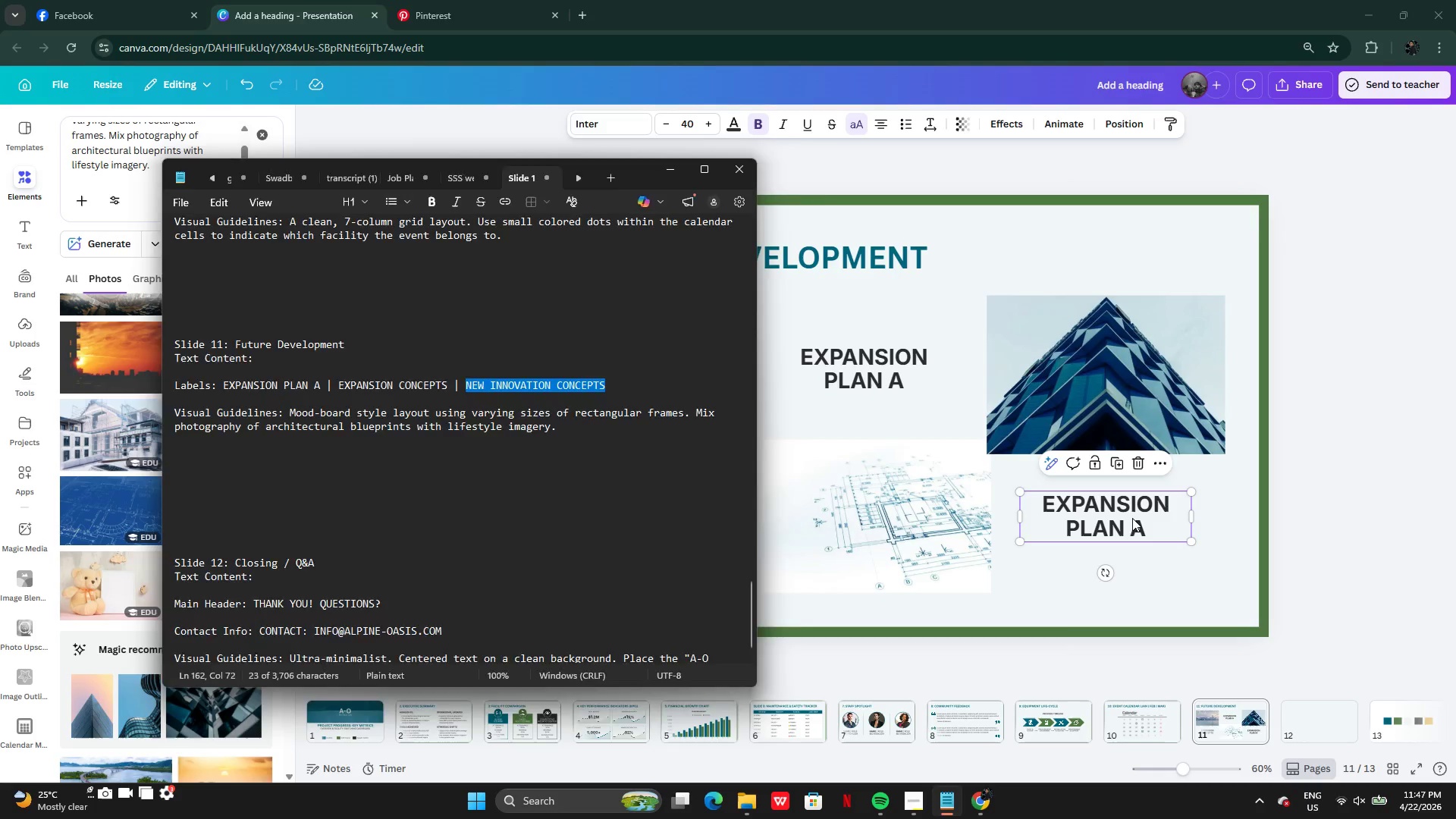 
double_click([1132, 518])
 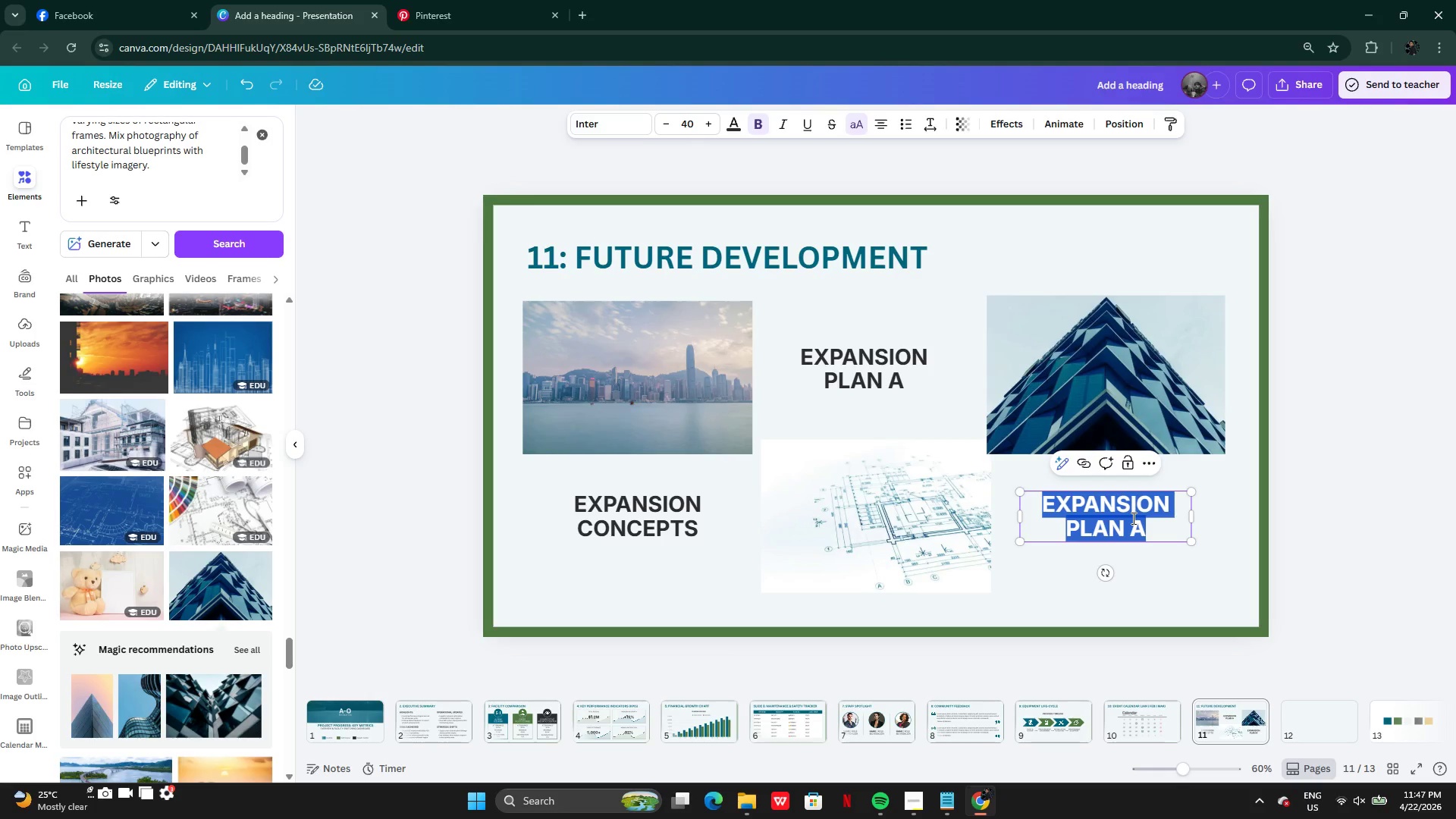 
key(Control+V)
 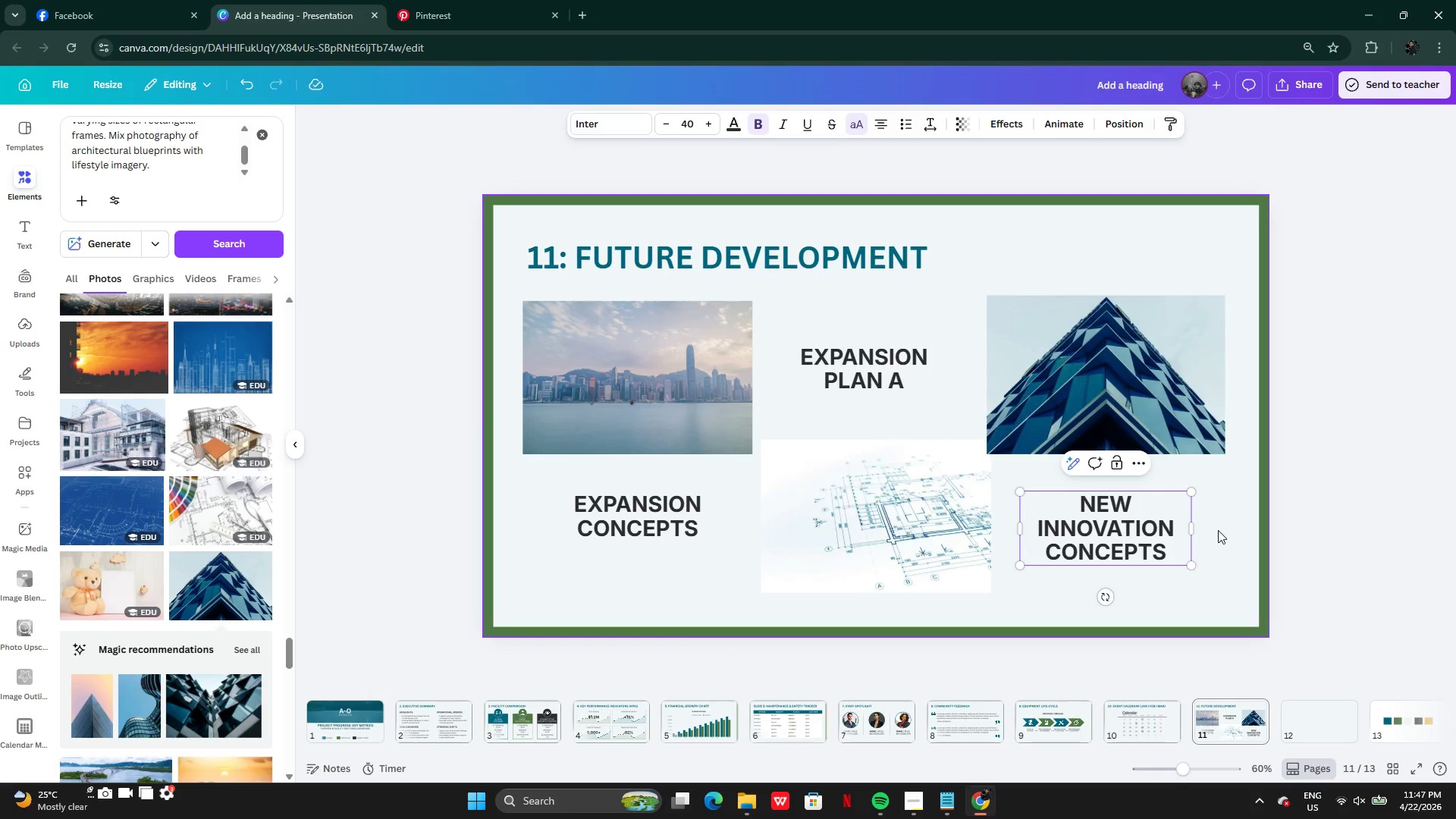 
double_click([1117, 530])
 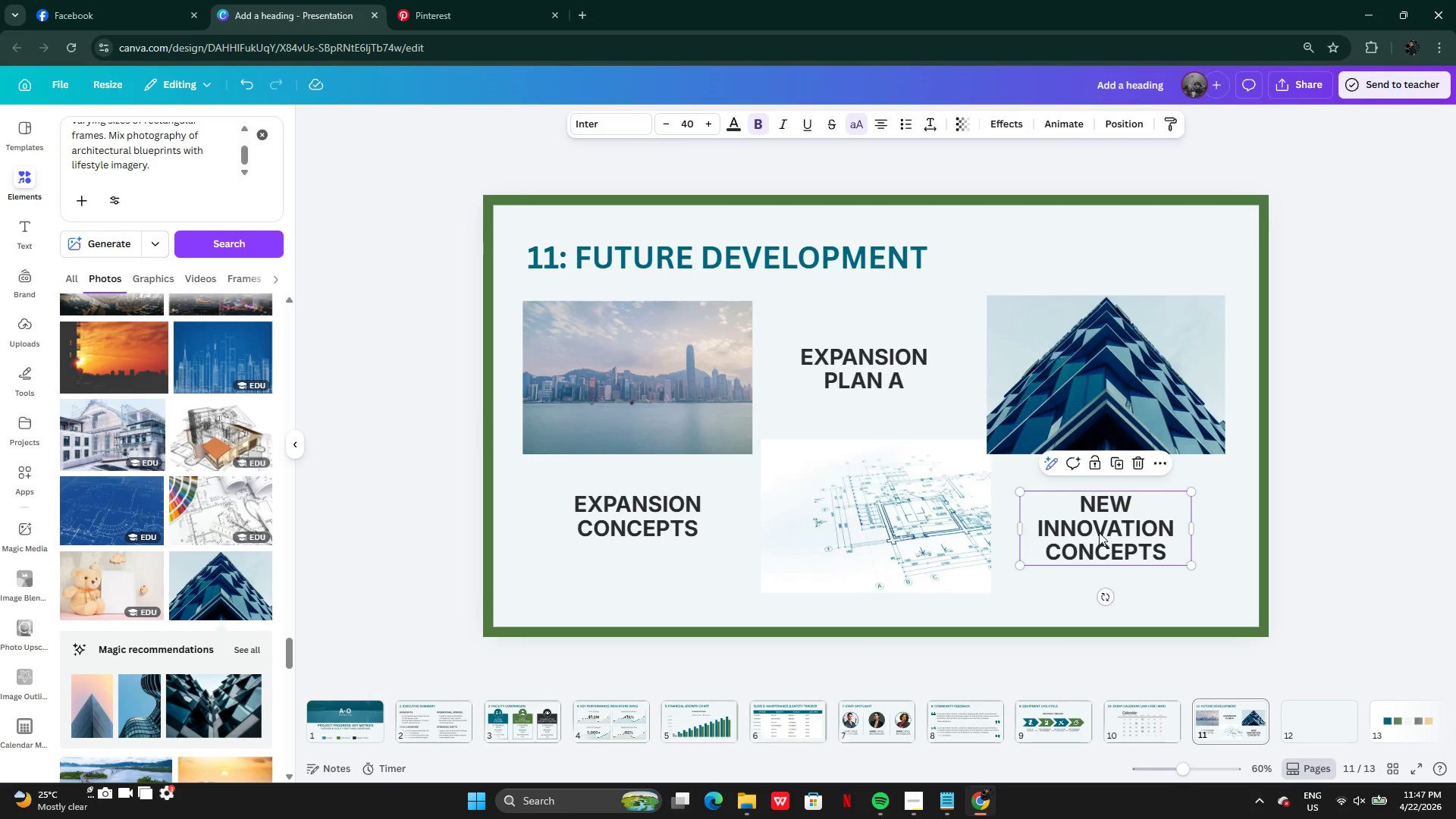 
left_click_drag(start_coordinate=[1099, 532], to_coordinate=[1110, 521])
 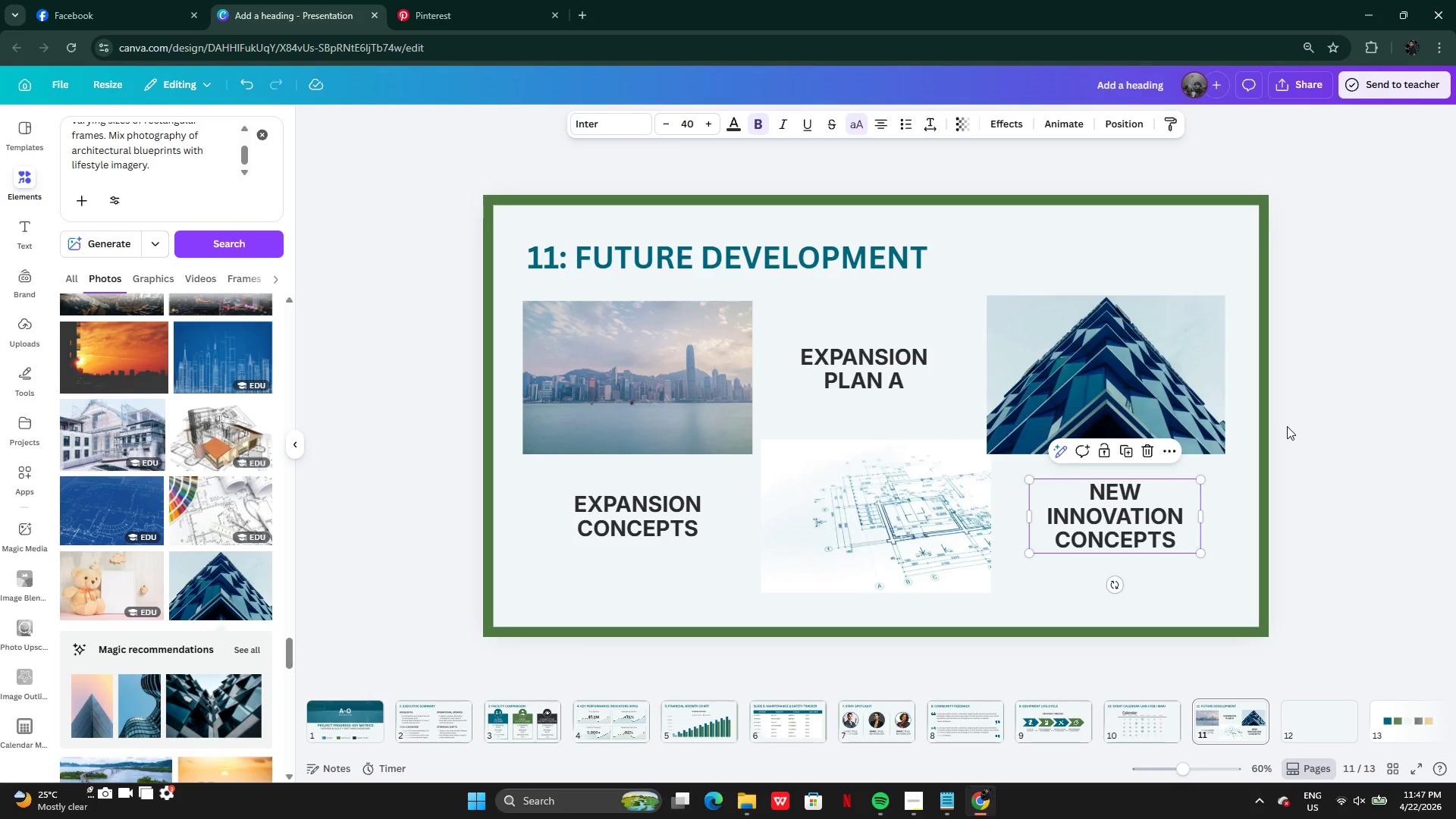 
left_click([1288, 426])
 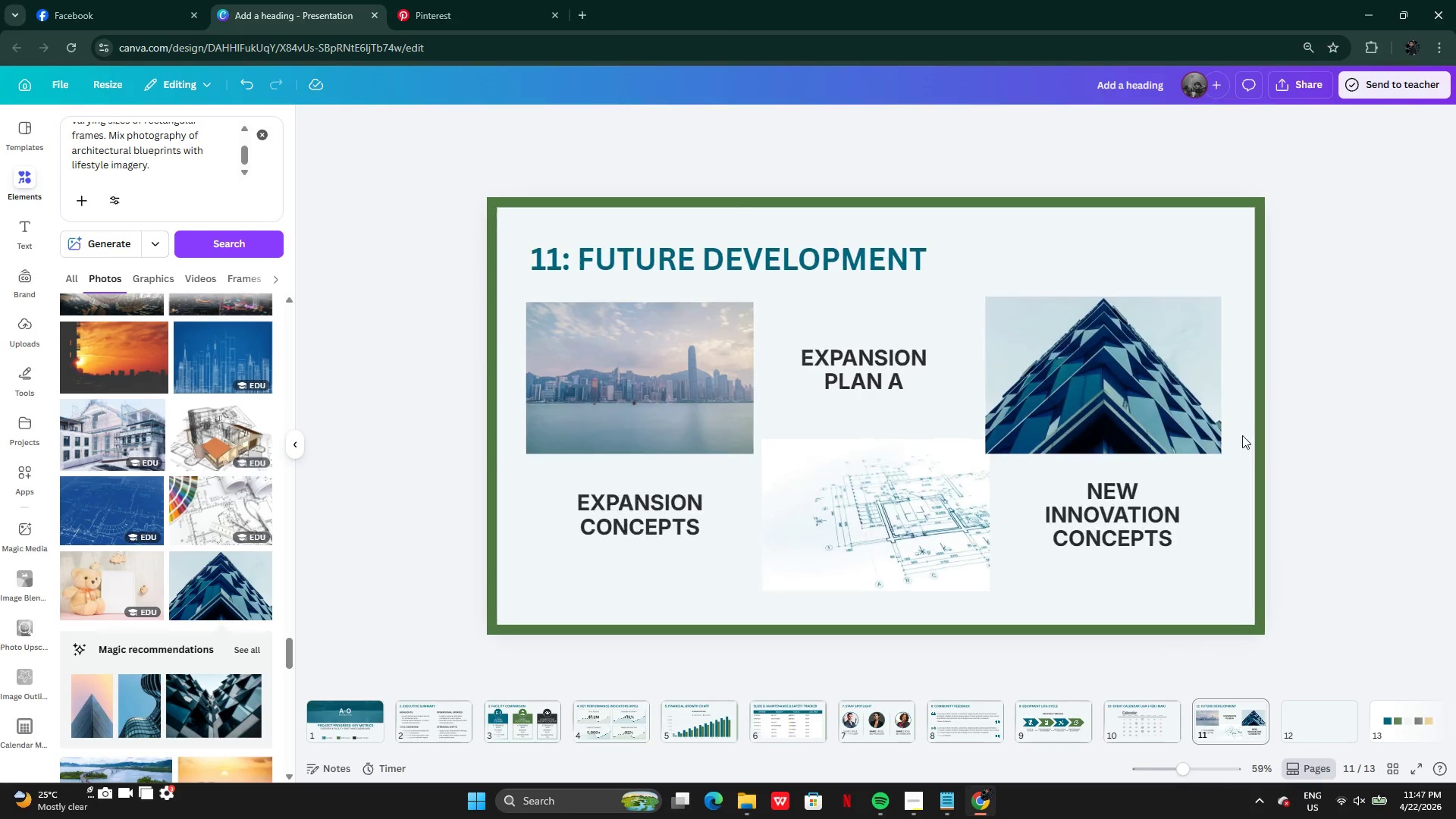 
left_click([854, 533])
 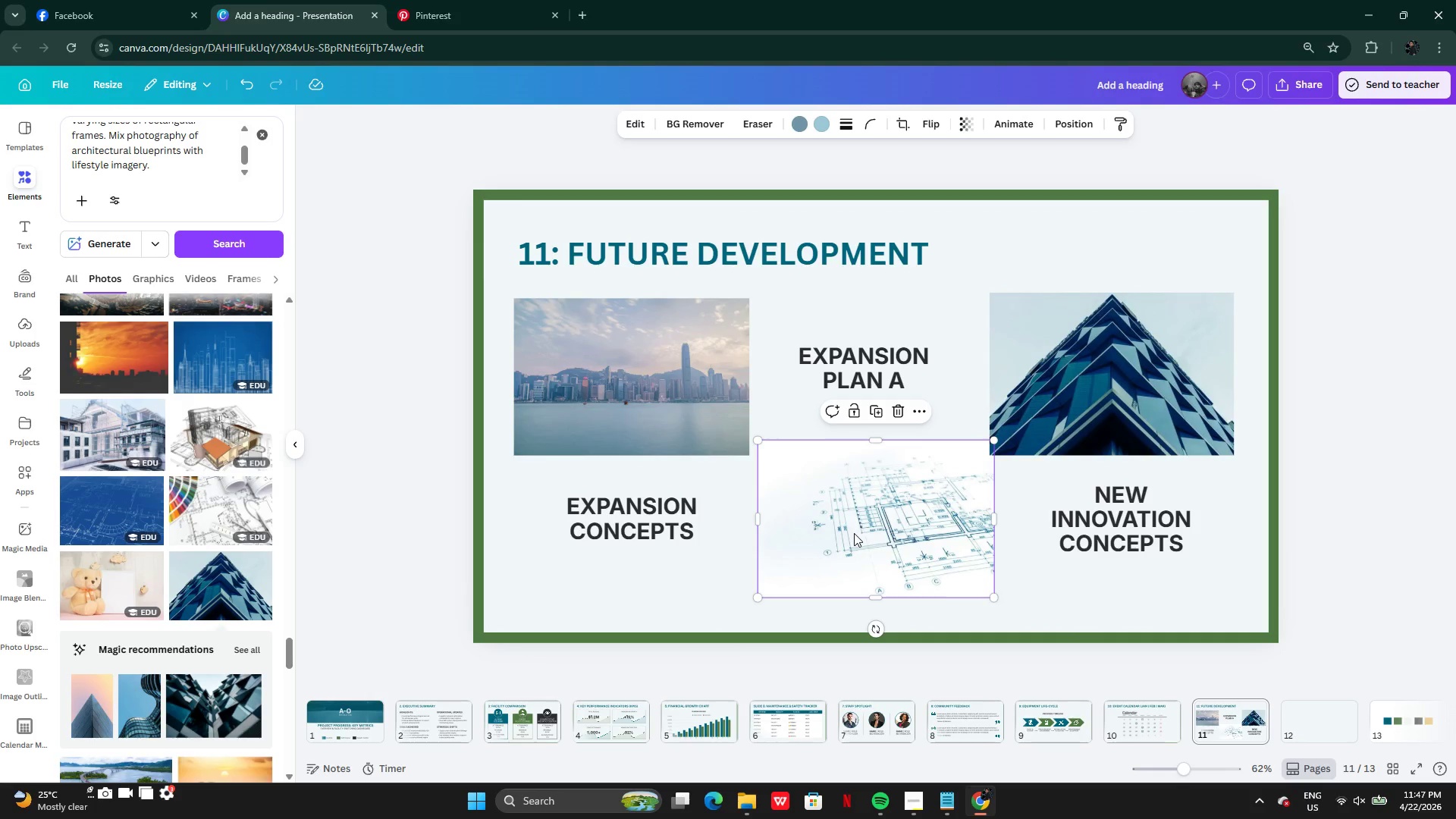 
key(Backspace)
 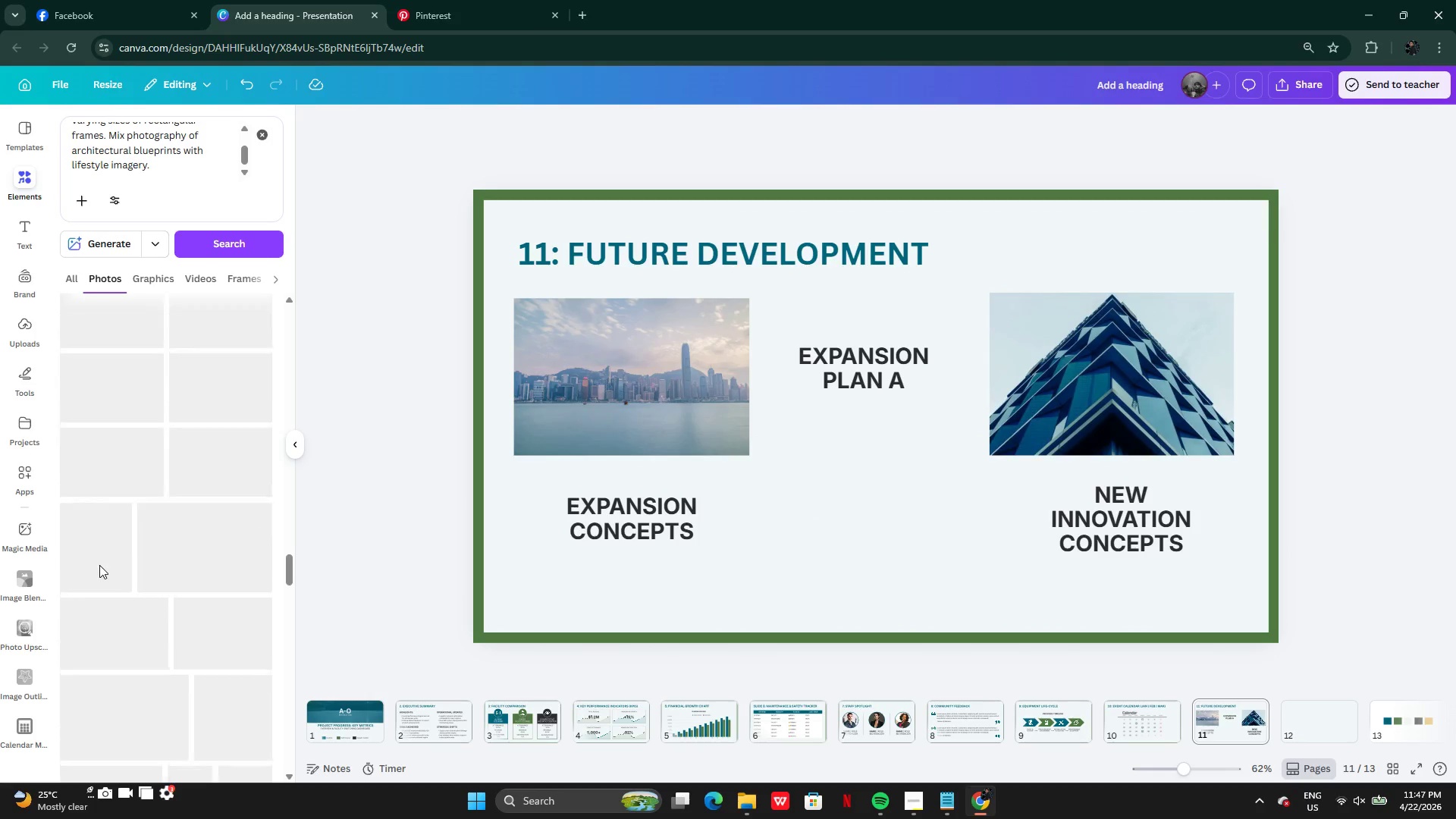 
mouse_move([197, 563])
 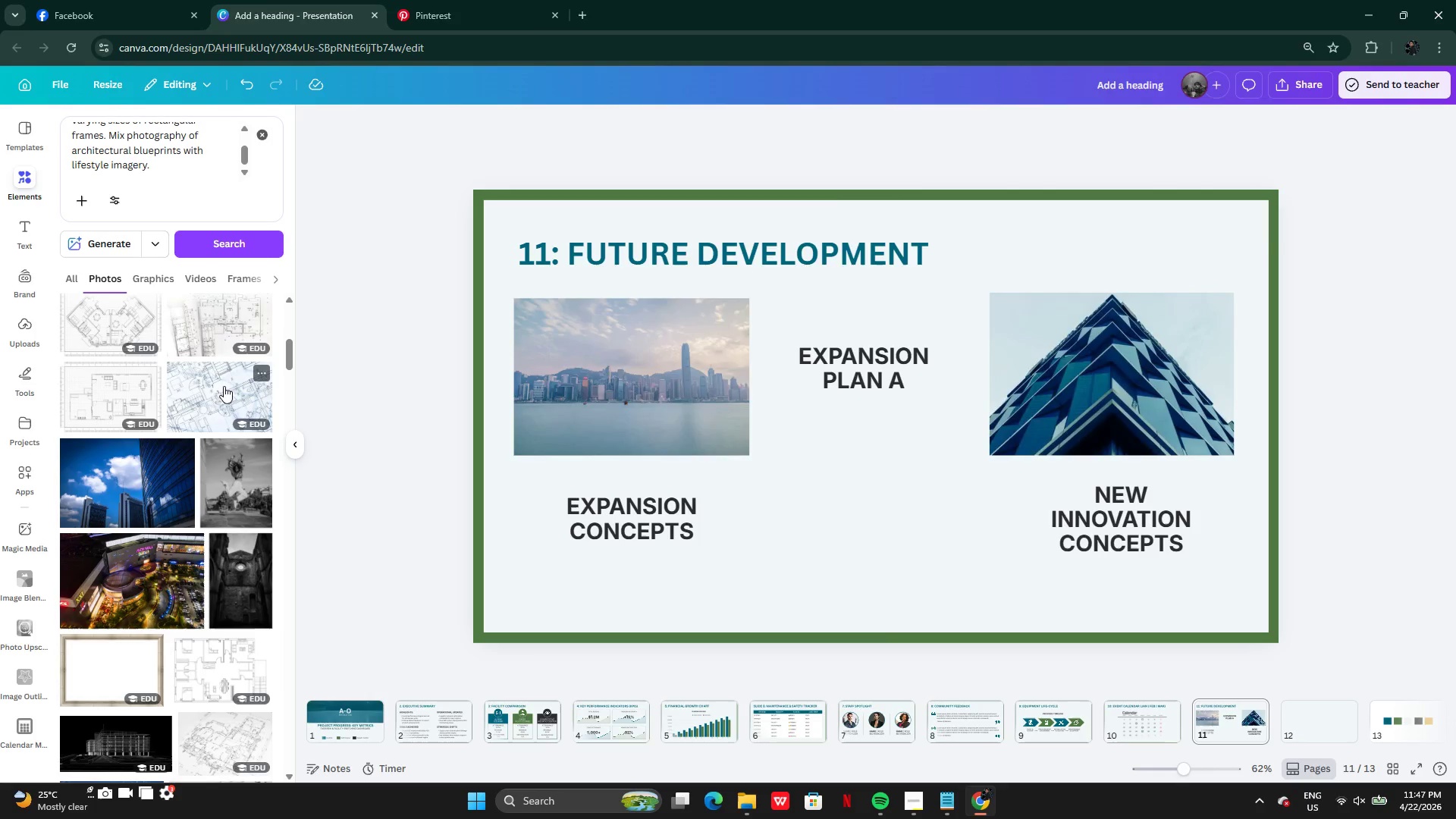 
wait(7.5)
 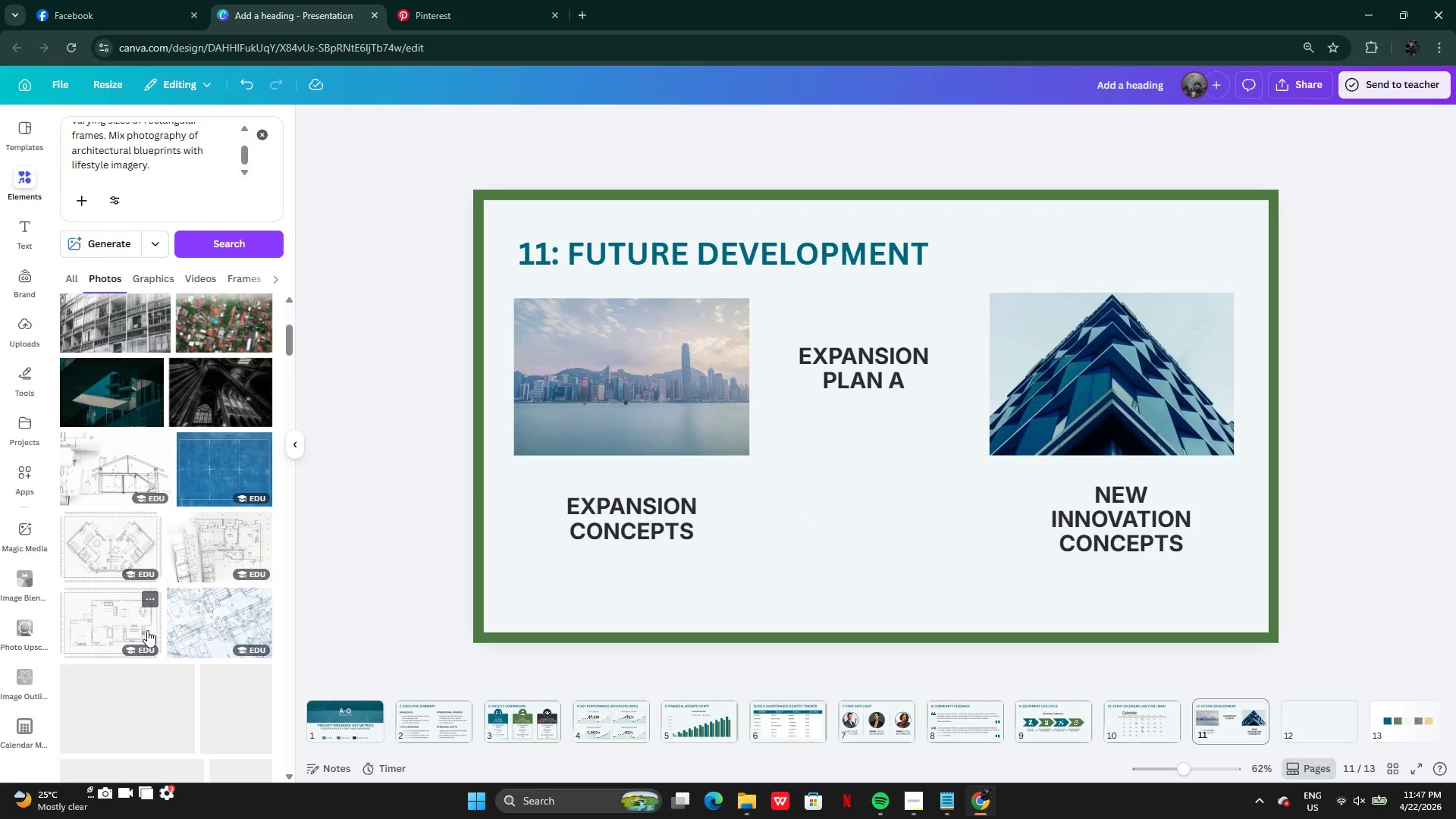 
left_click_drag(start_coordinate=[1145, 238], to_coordinate=[825, 445])
 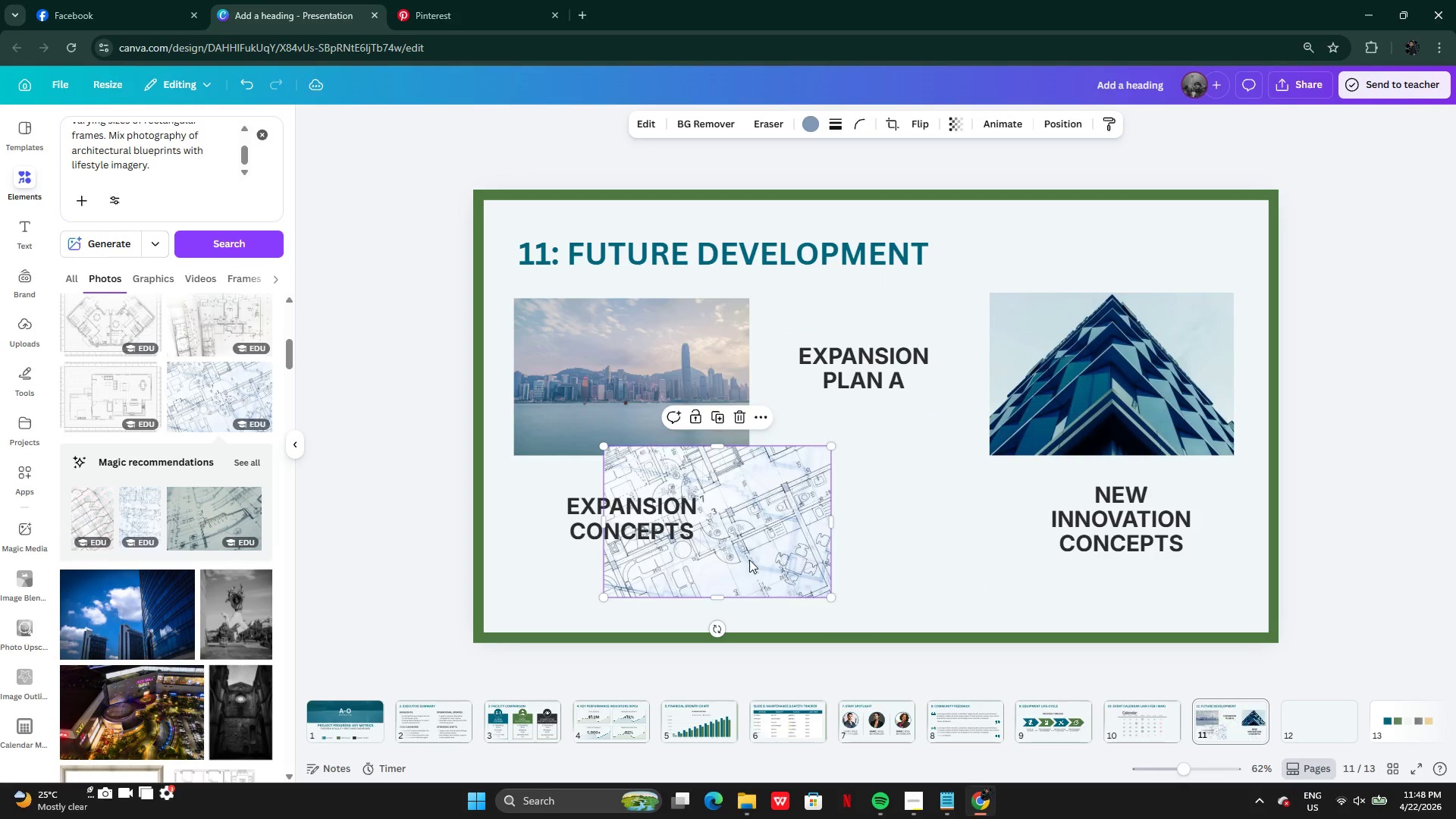 
left_click_drag(start_coordinate=[749, 560], to_coordinate=[661, 419])
 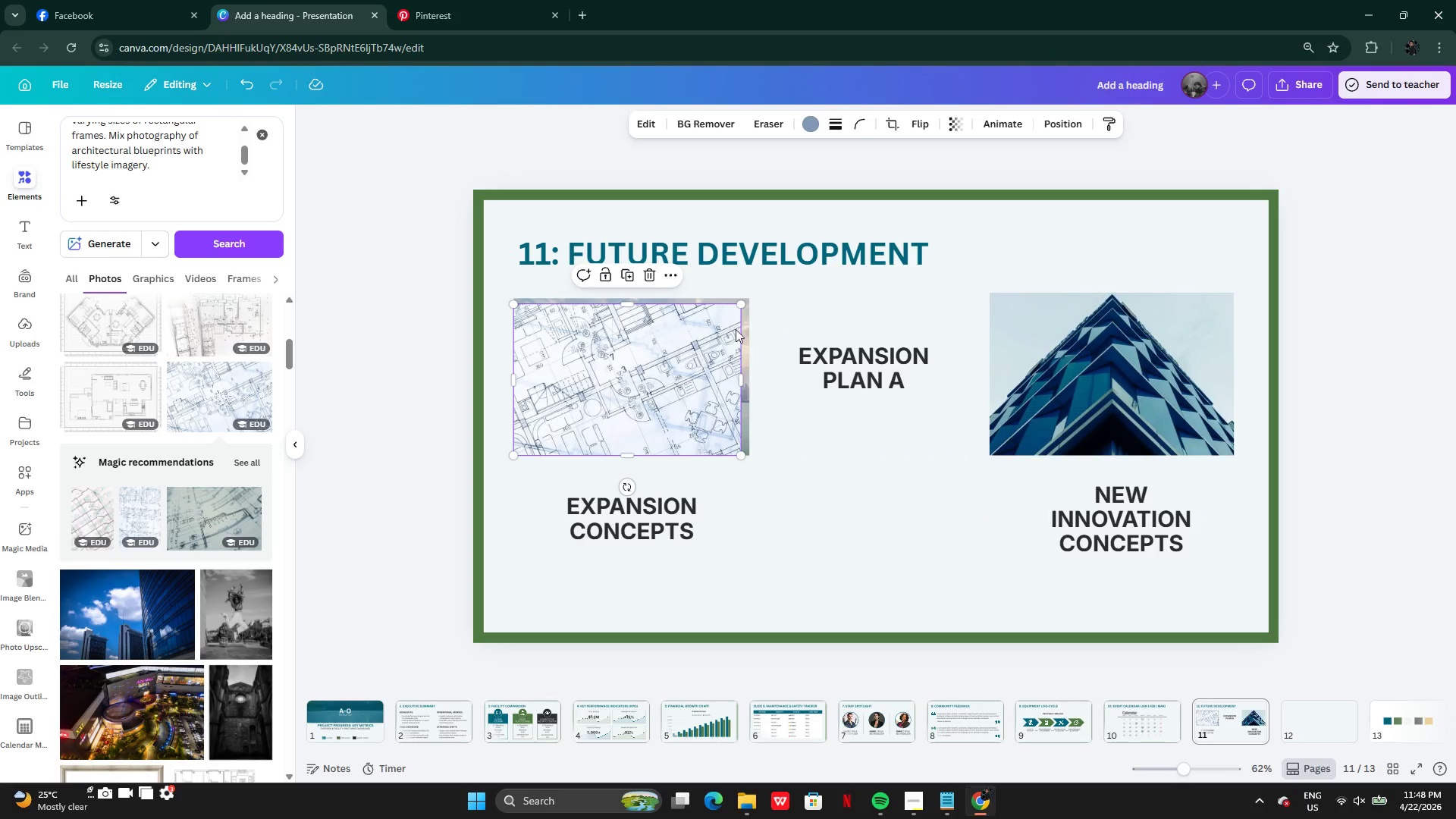 
left_click_drag(start_coordinate=[743, 306], to_coordinate=[758, 299])
 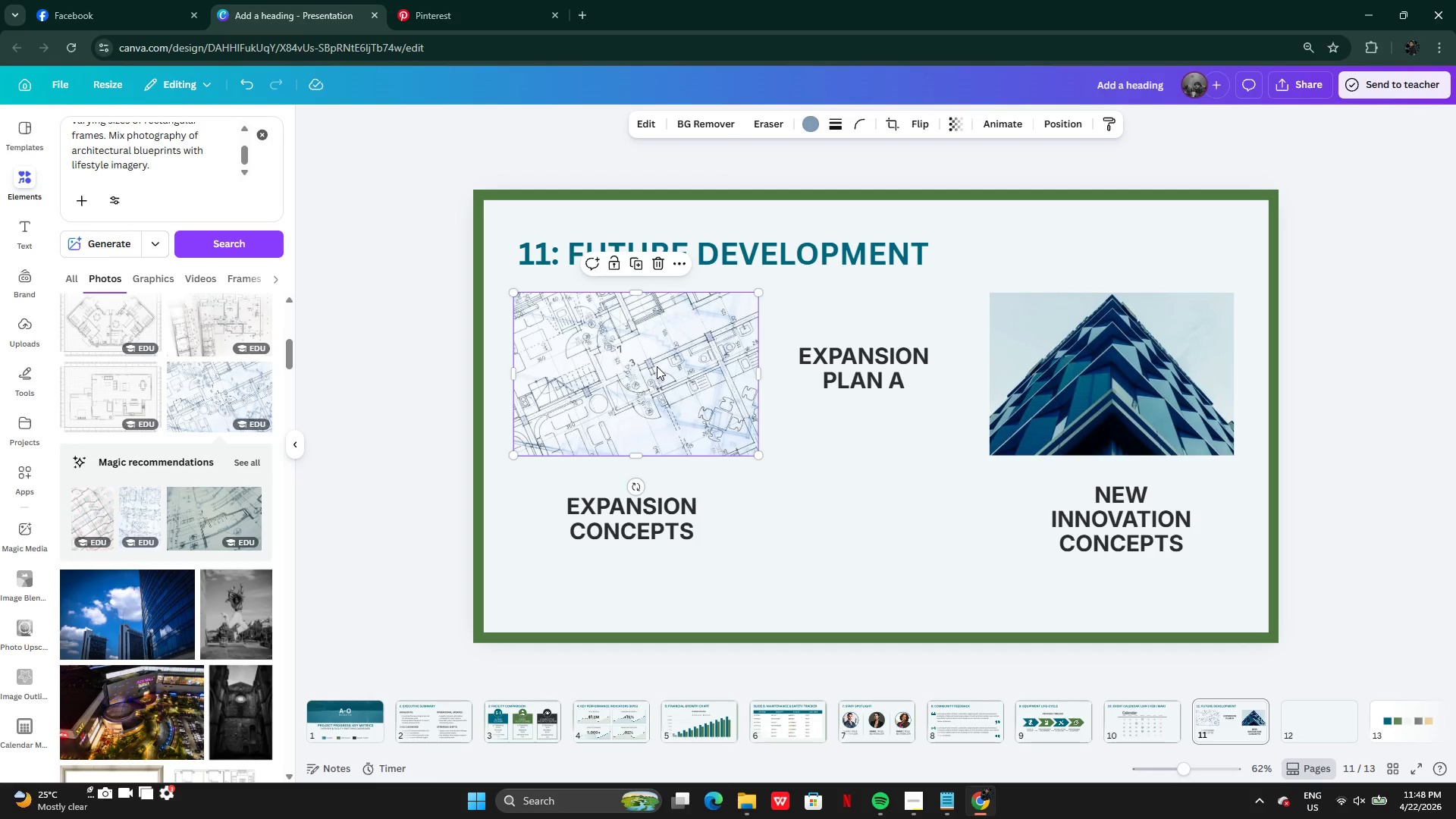 
left_click_drag(start_coordinate=[657, 365], to_coordinate=[894, 506])
 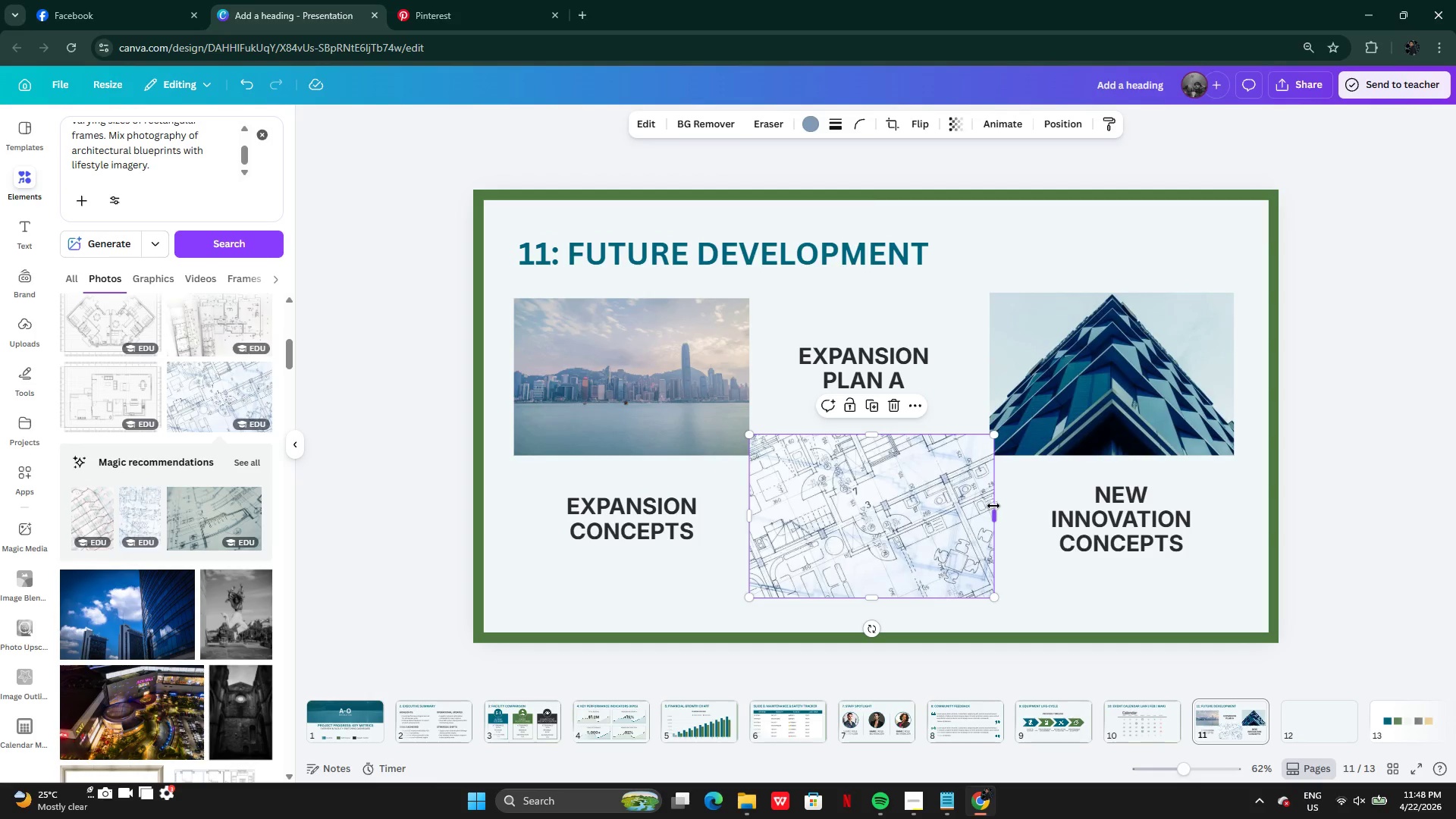 
left_click_drag(start_coordinate=[994, 511], to_coordinate=[979, 510])
 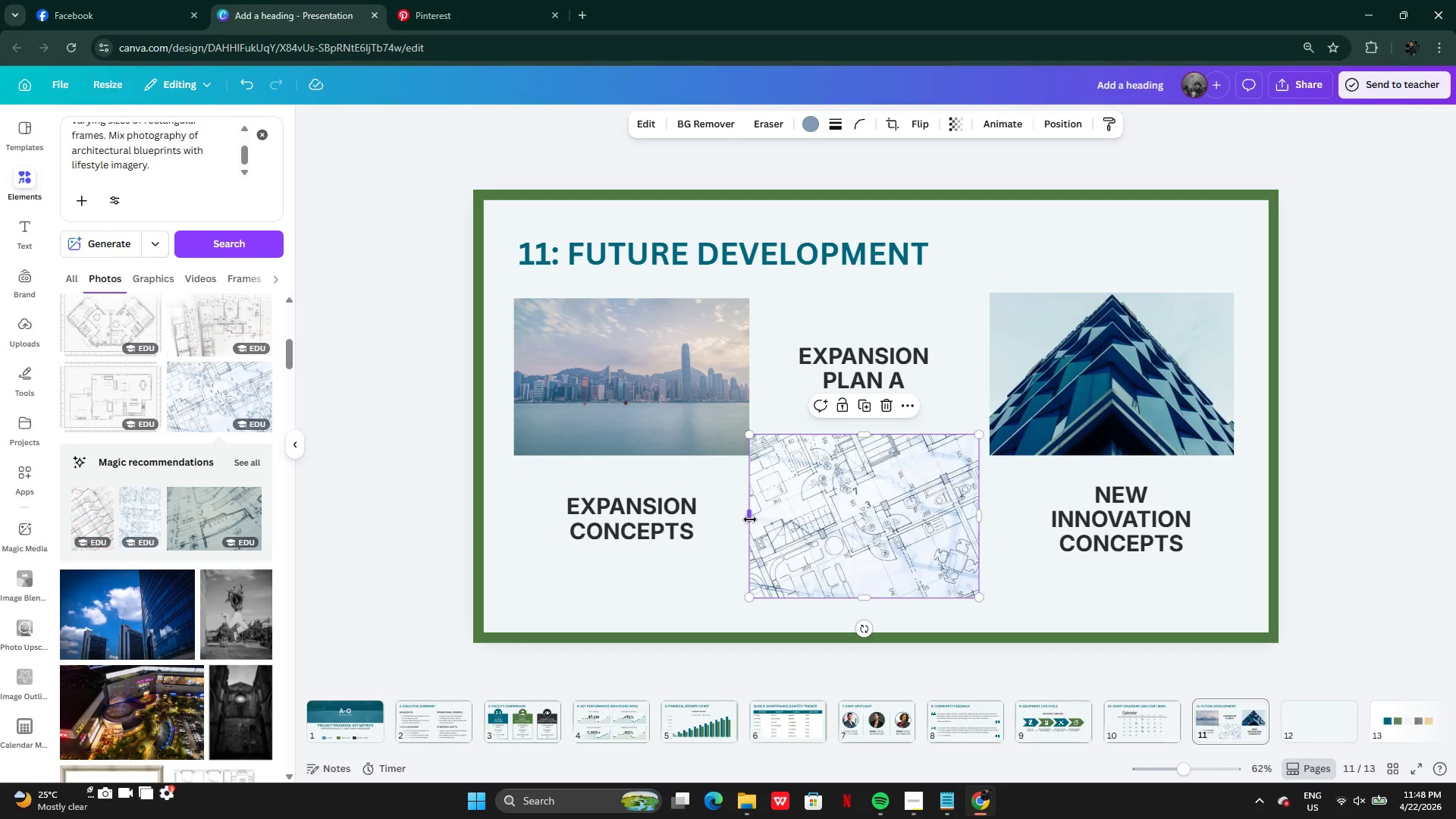 
left_click_drag(start_coordinate=[750, 519], to_coordinate=[759, 519])
 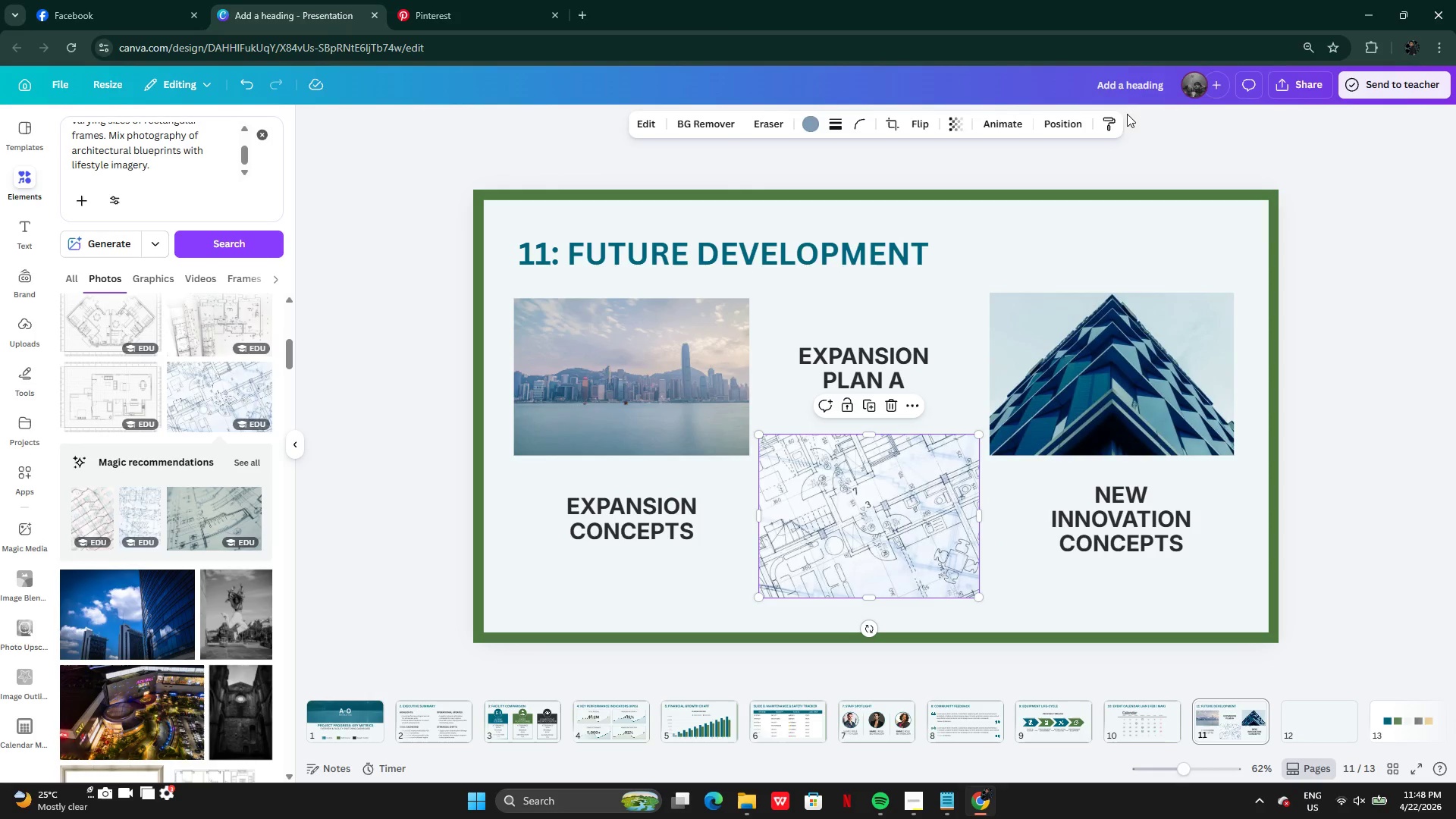 
left_click([1048, 121])
 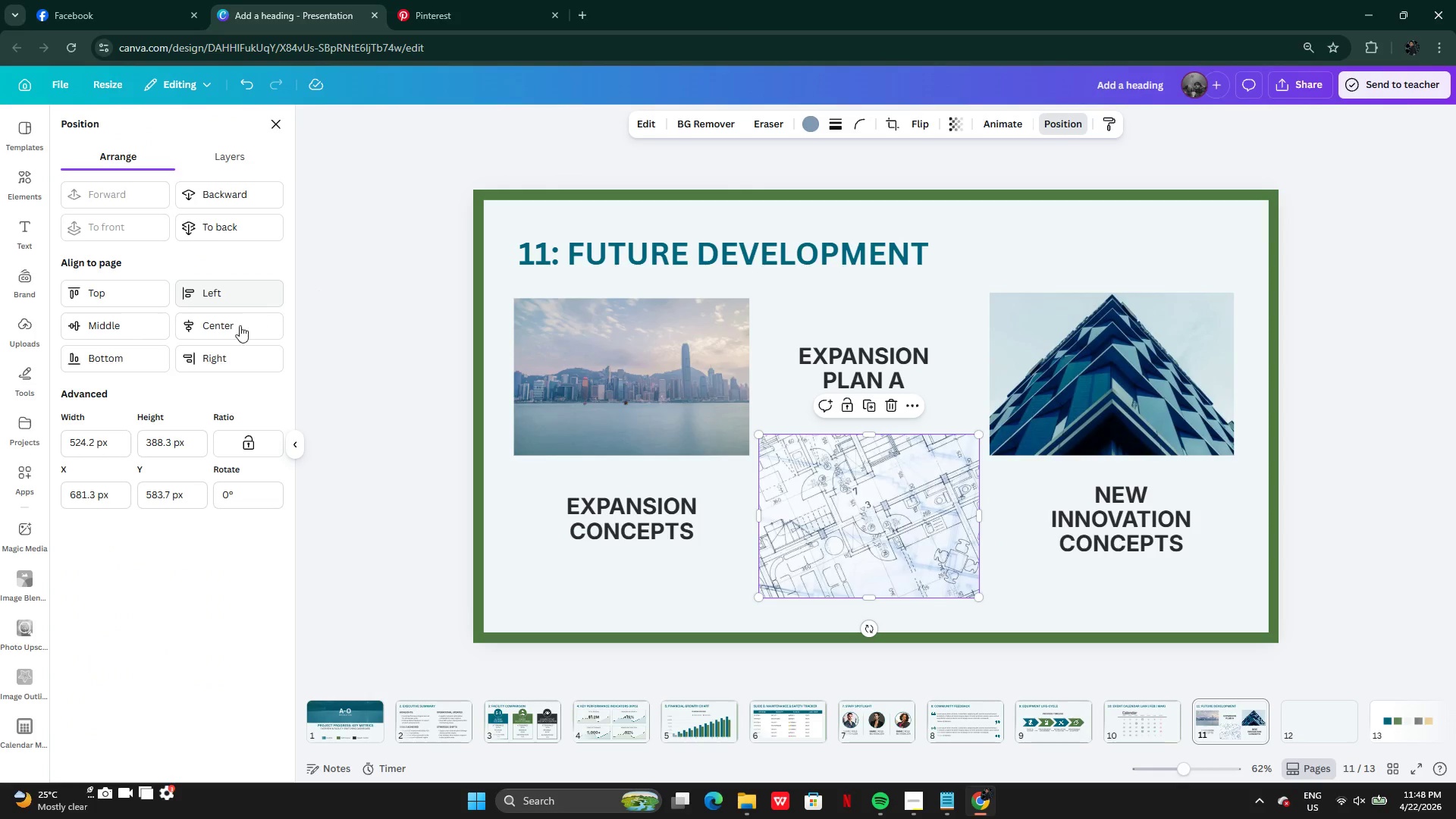 
left_click([237, 328])
 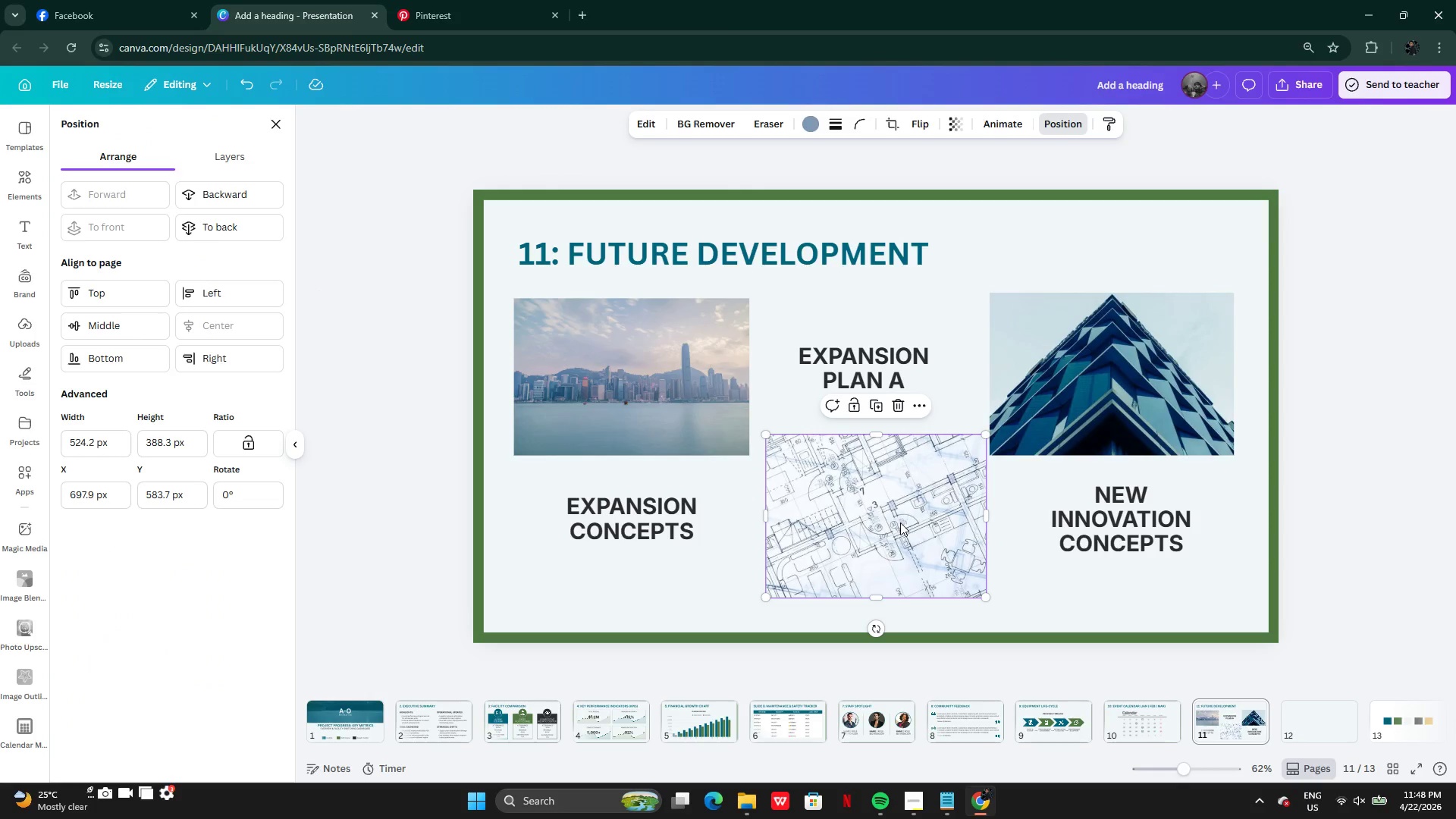 
left_click([1069, 372])
 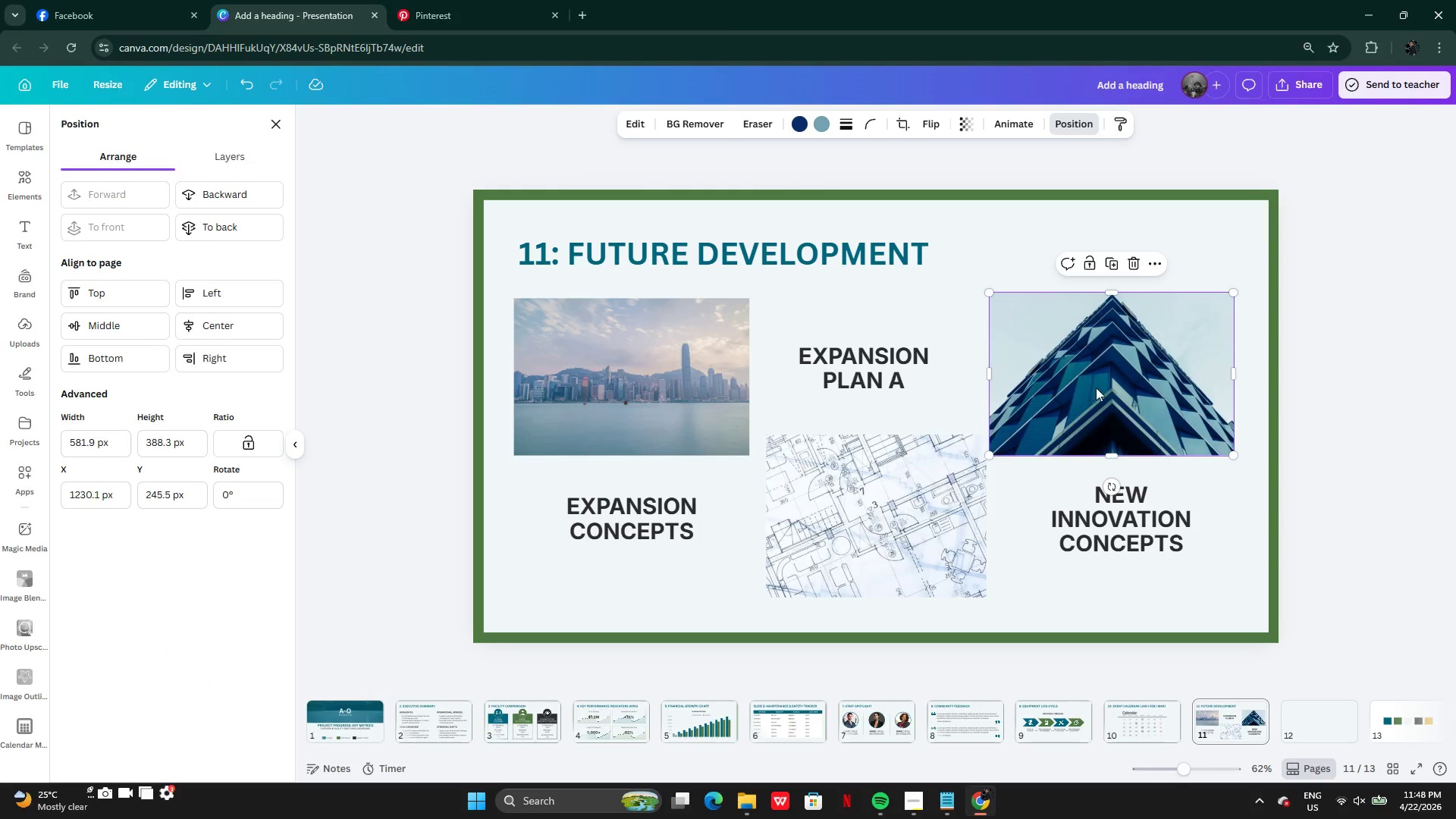 
left_click_drag(start_coordinate=[1100, 387], to_coordinate=[883, 532])
 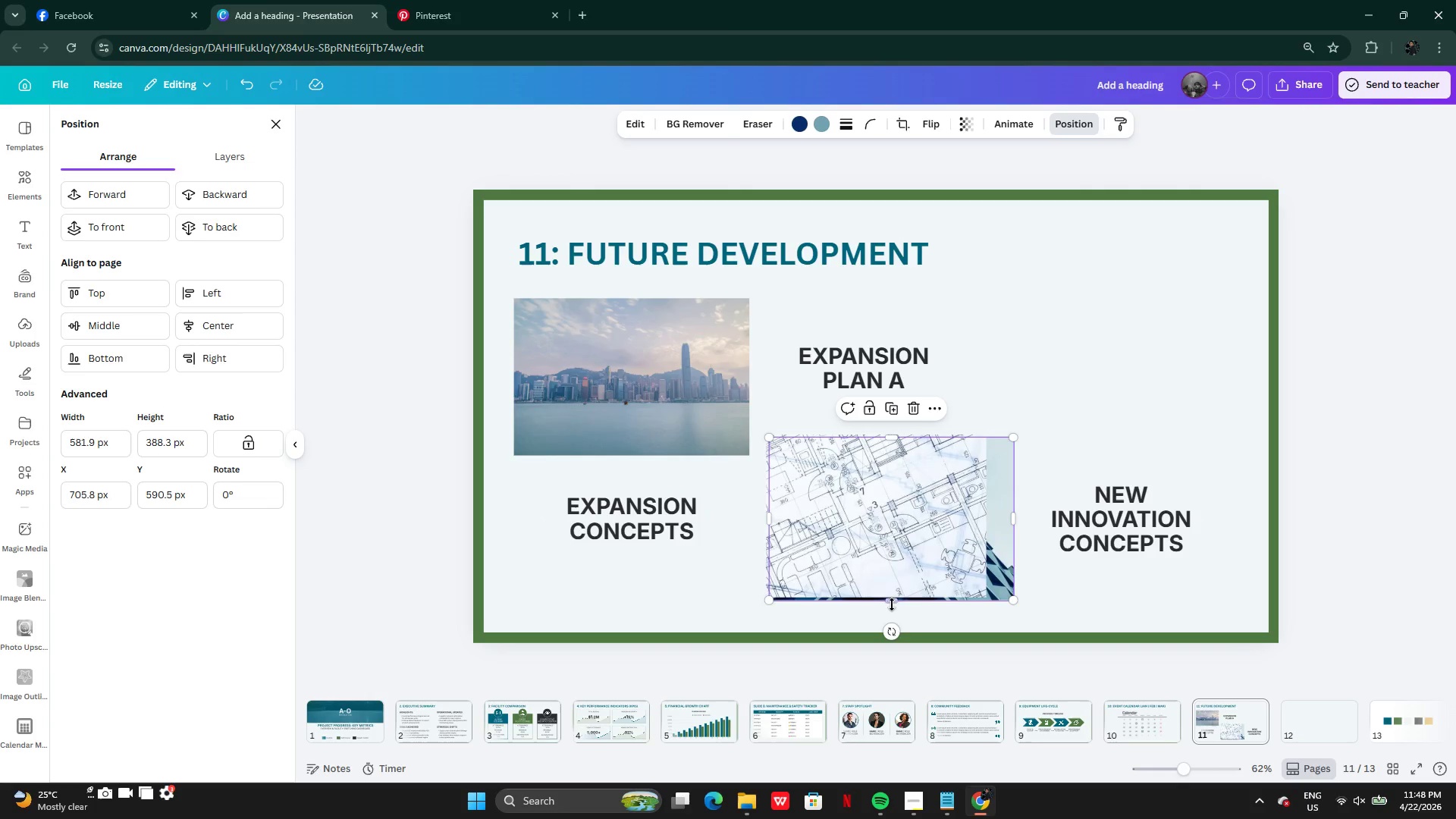 
left_click_drag(start_coordinate=[892, 602], to_coordinate=[892, 594])
 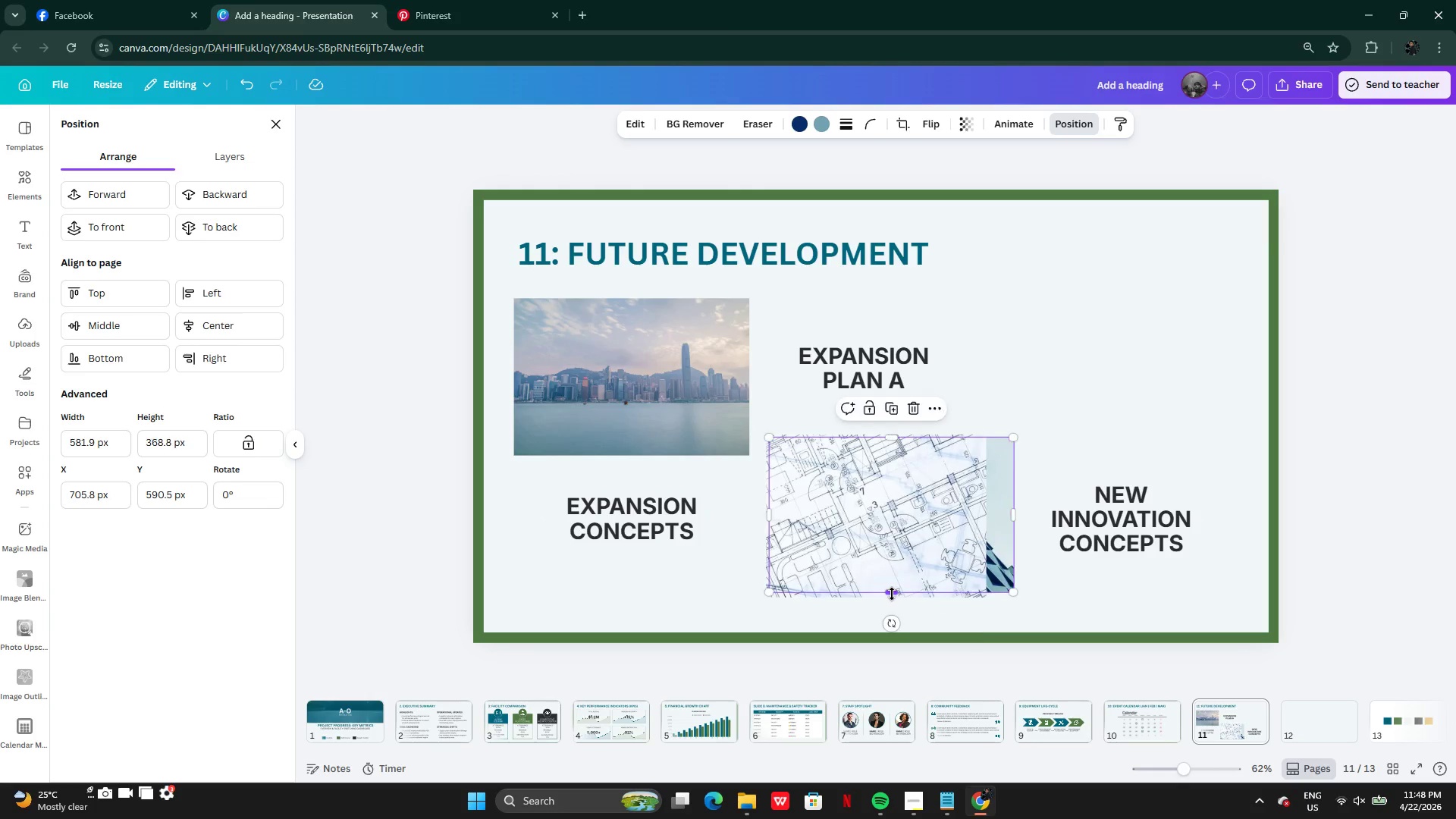 
left_click([892, 594])
 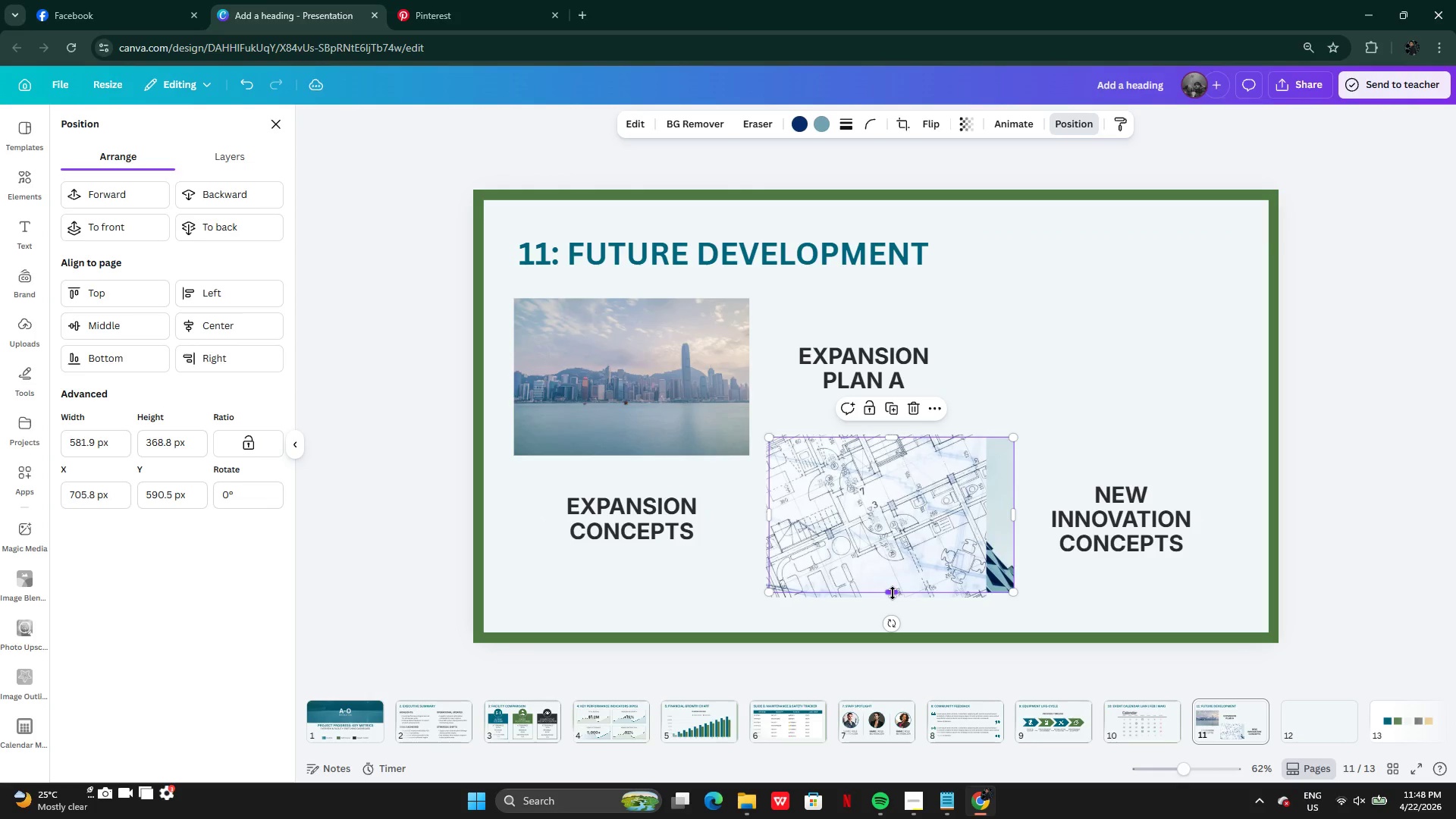 
left_click_drag(start_coordinate=[893, 593], to_coordinate=[892, 599])
 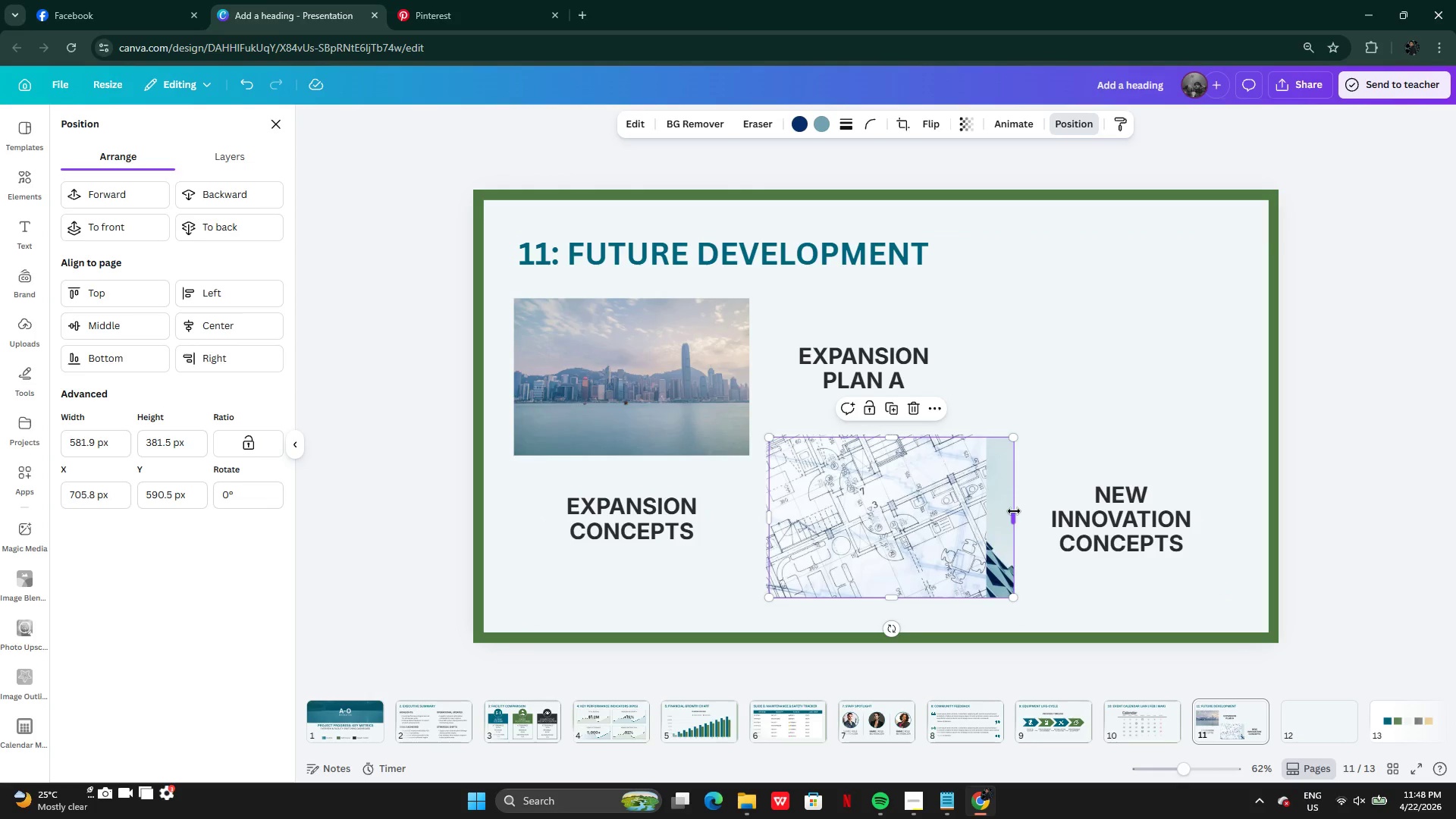 
left_click_drag(start_coordinate=[1014, 511], to_coordinate=[986, 512])
 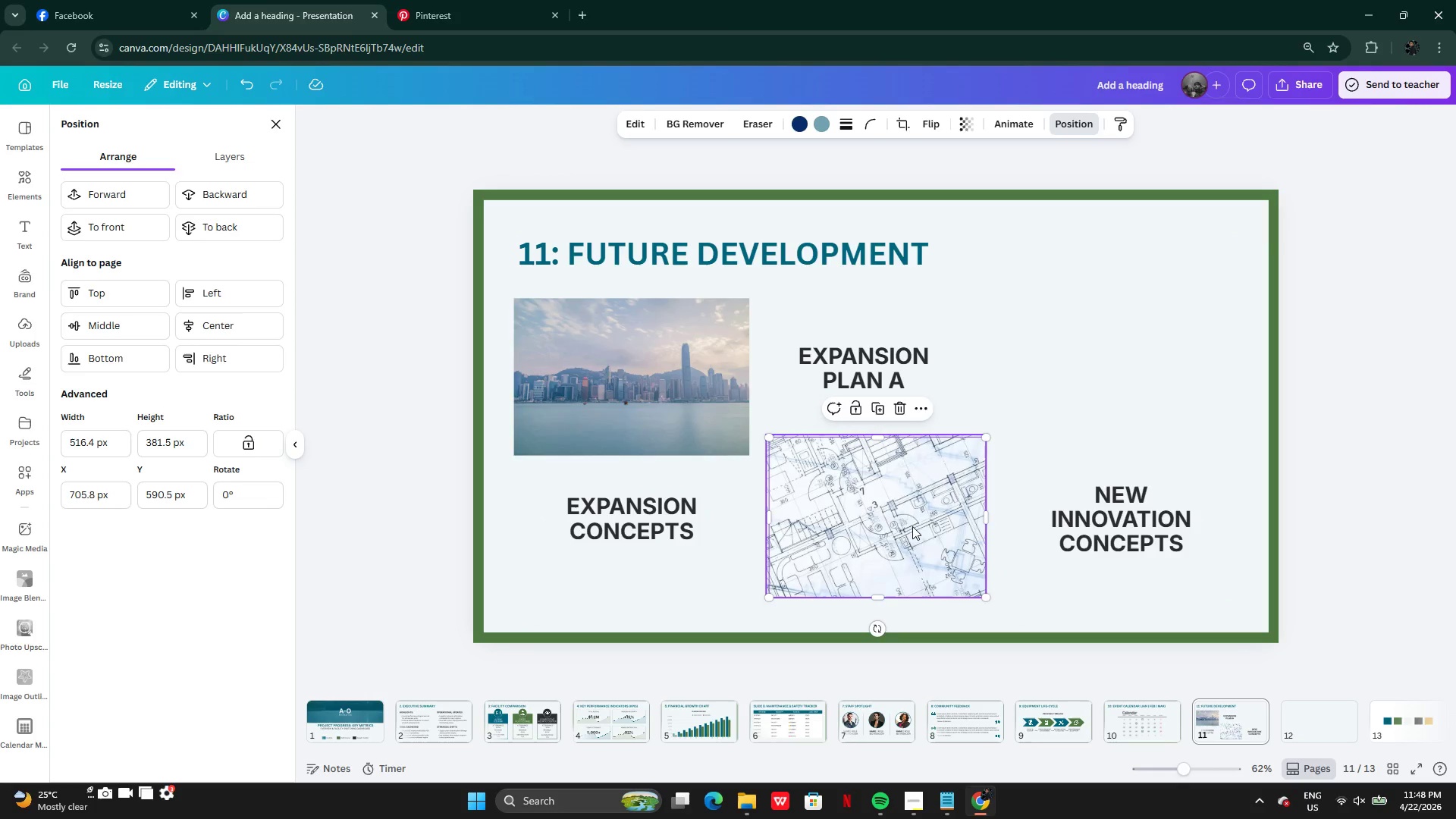 
left_click_drag(start_coordinate=[912, 526], to_coordinate=[1161, 380])
 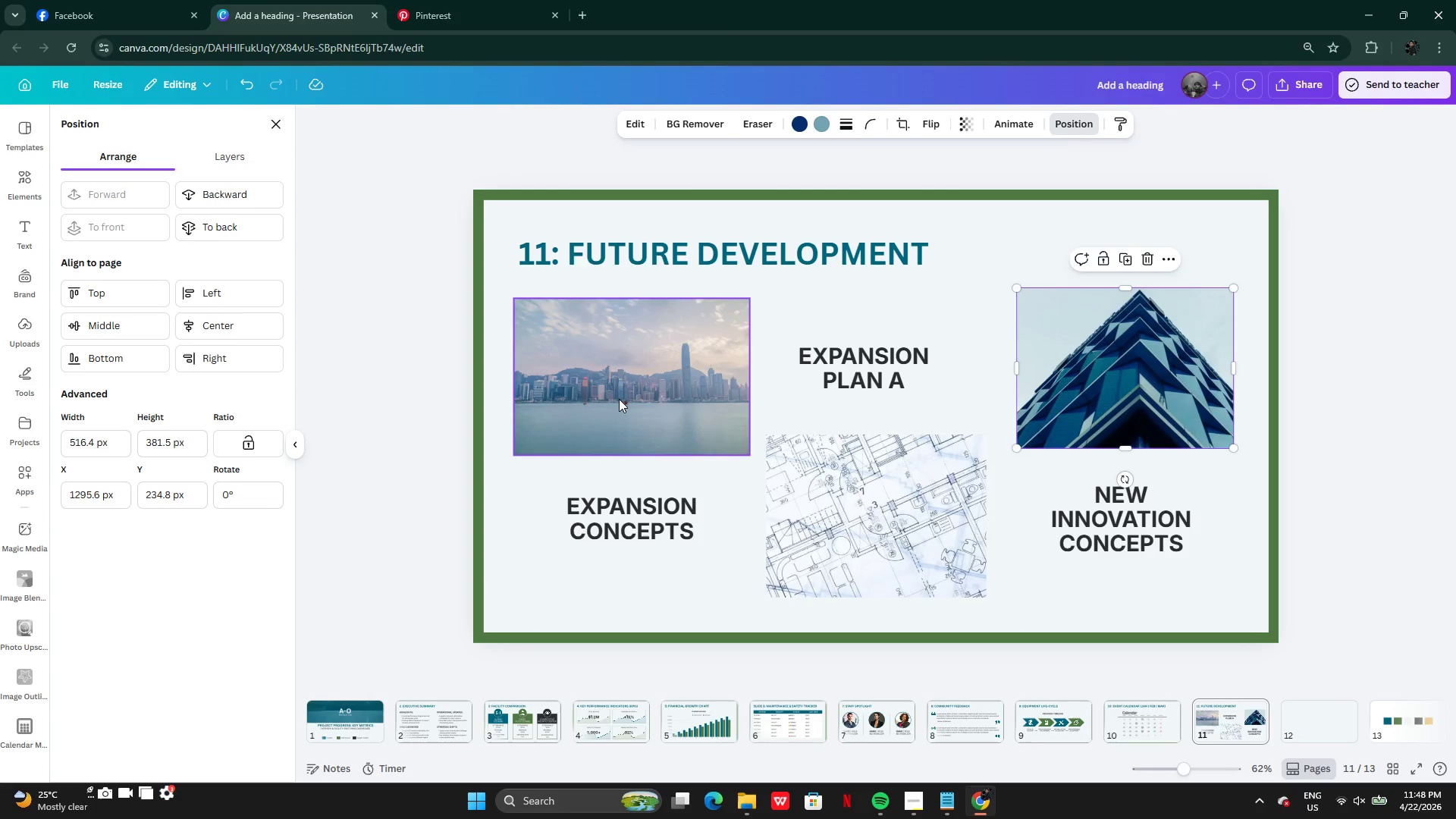 
left_click([619, 399])
 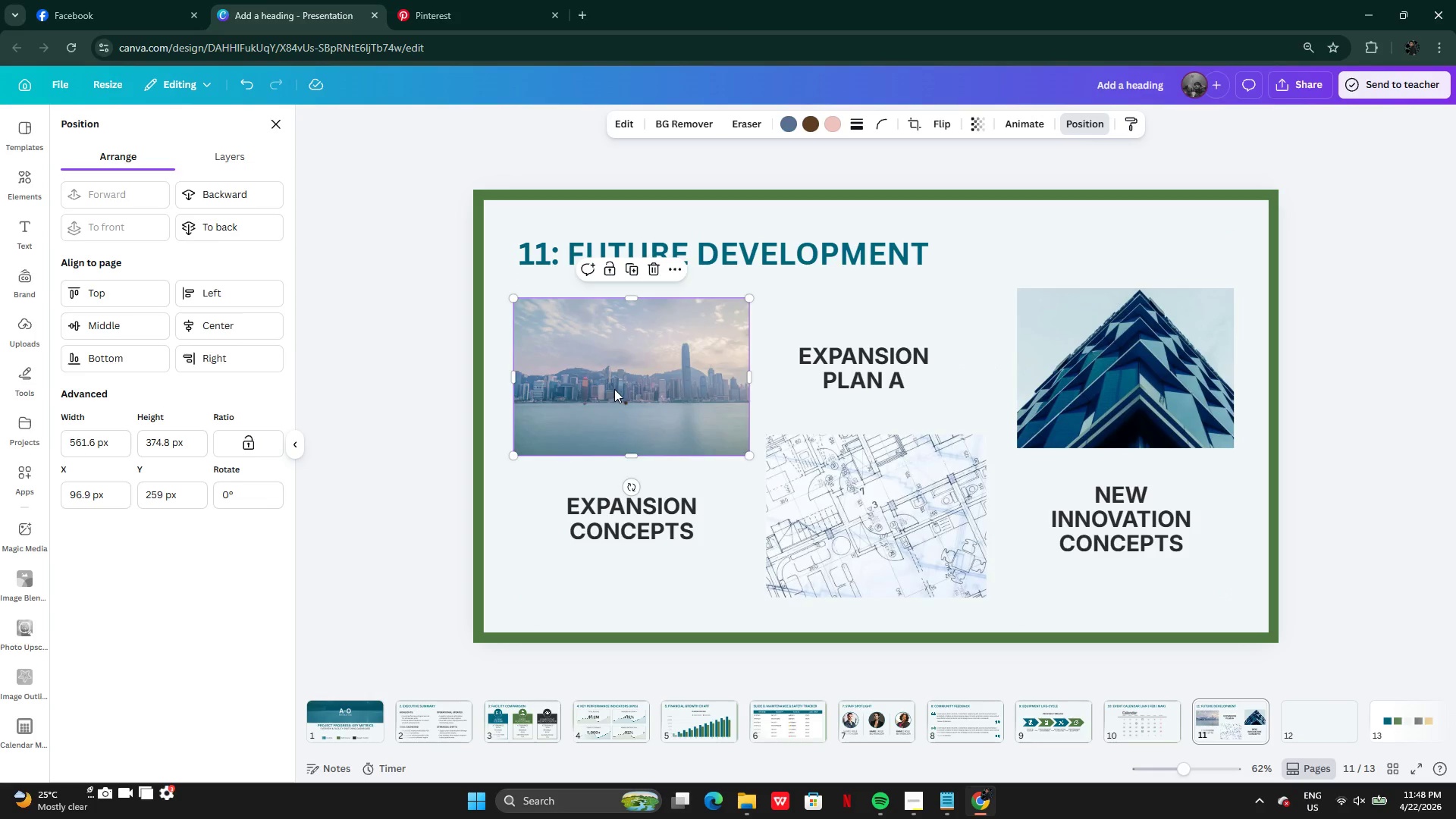 
left_click_drag(start_coordinate=[615, 389], to_coordinate=[1120, 380])
 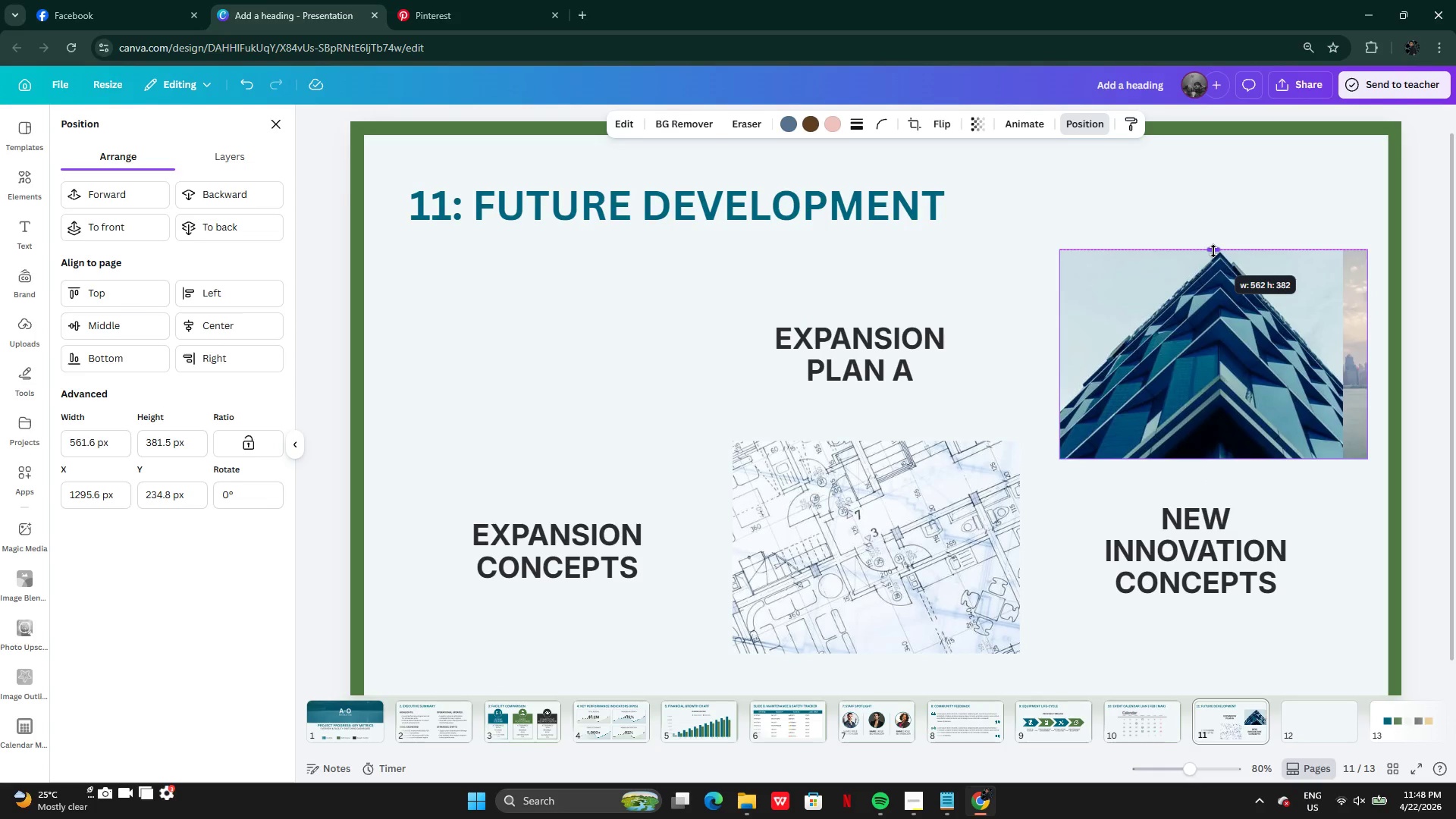 
wait(6.02)
 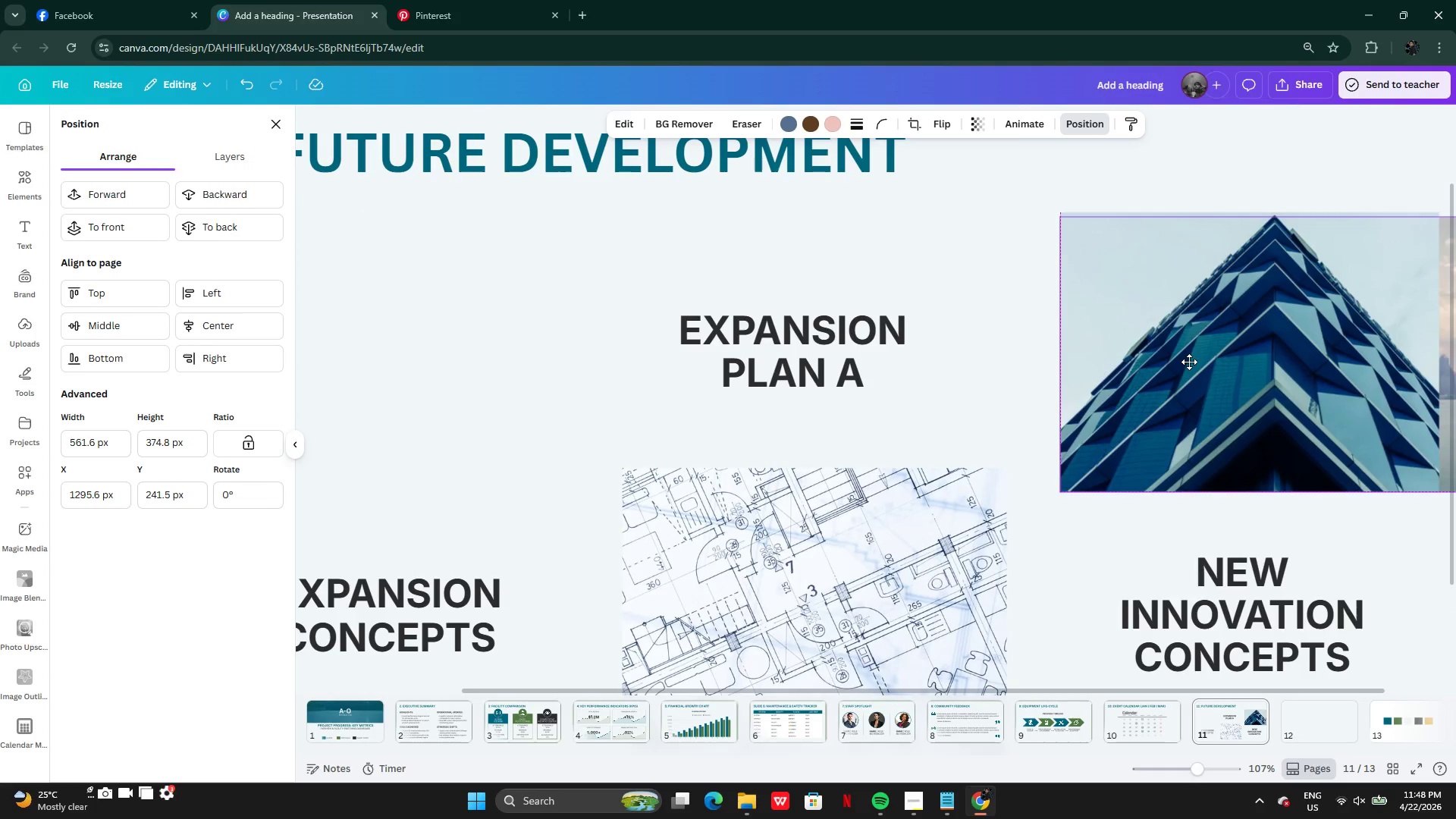 
left_click_drag(start_coordinate=[1366, 352], to_coordinate=[1343, 351])
 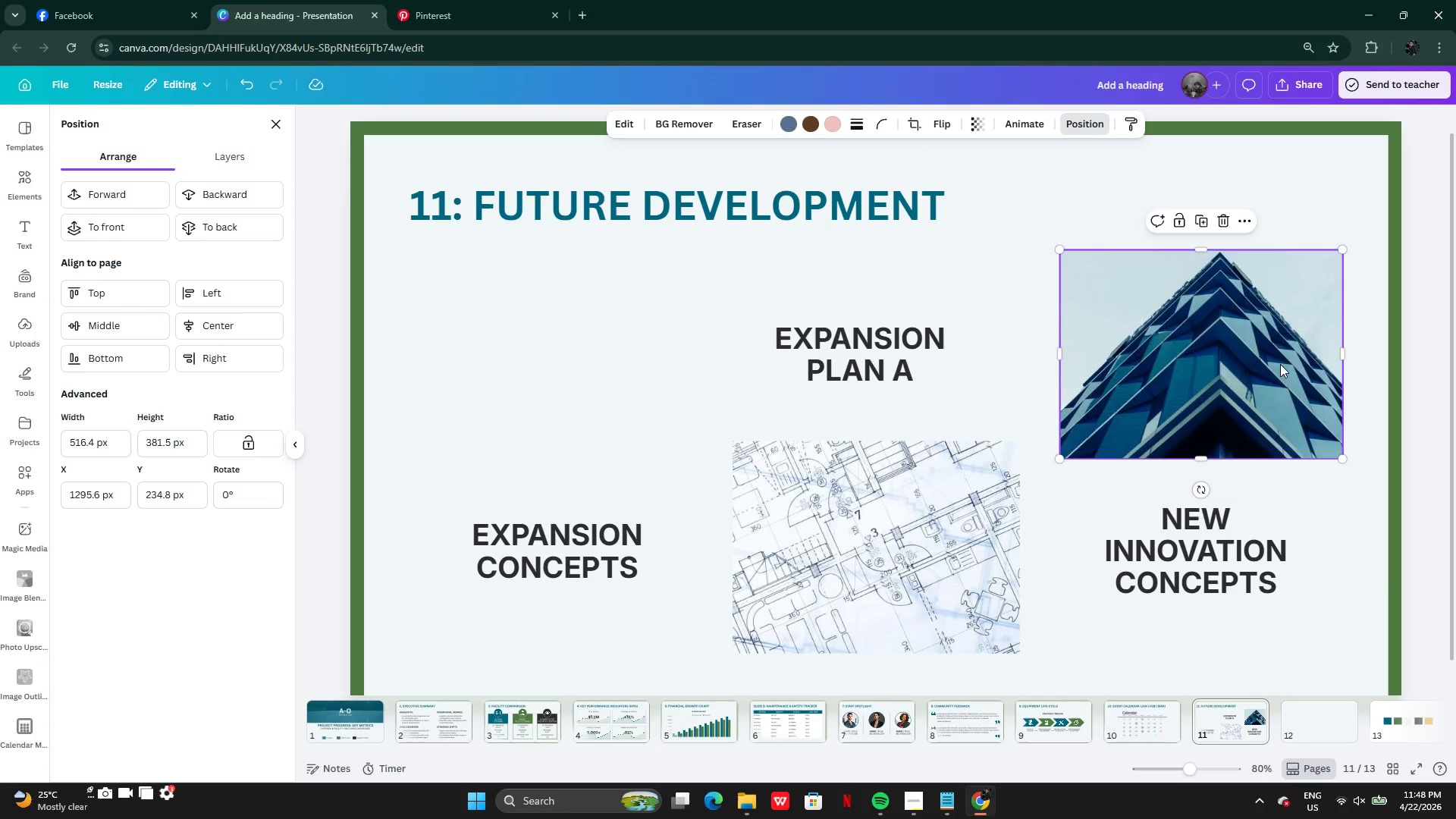 
left_click_drag(start_coordinate=[1281, 364], to_coordinate=[641, 377])
 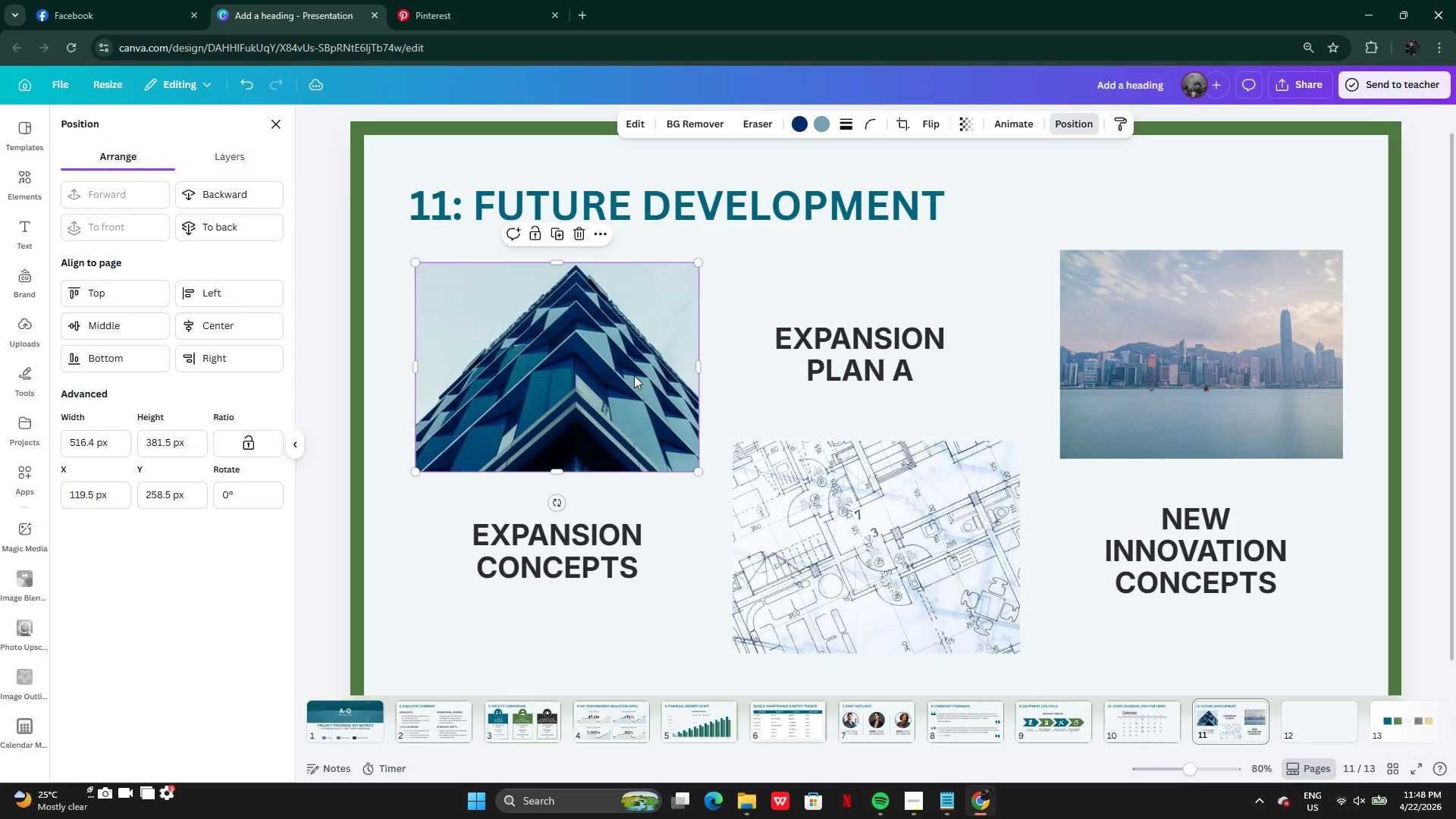 
left_click_drag(start_coordinate=[634, 375], to_coordinate=[627, 378])
 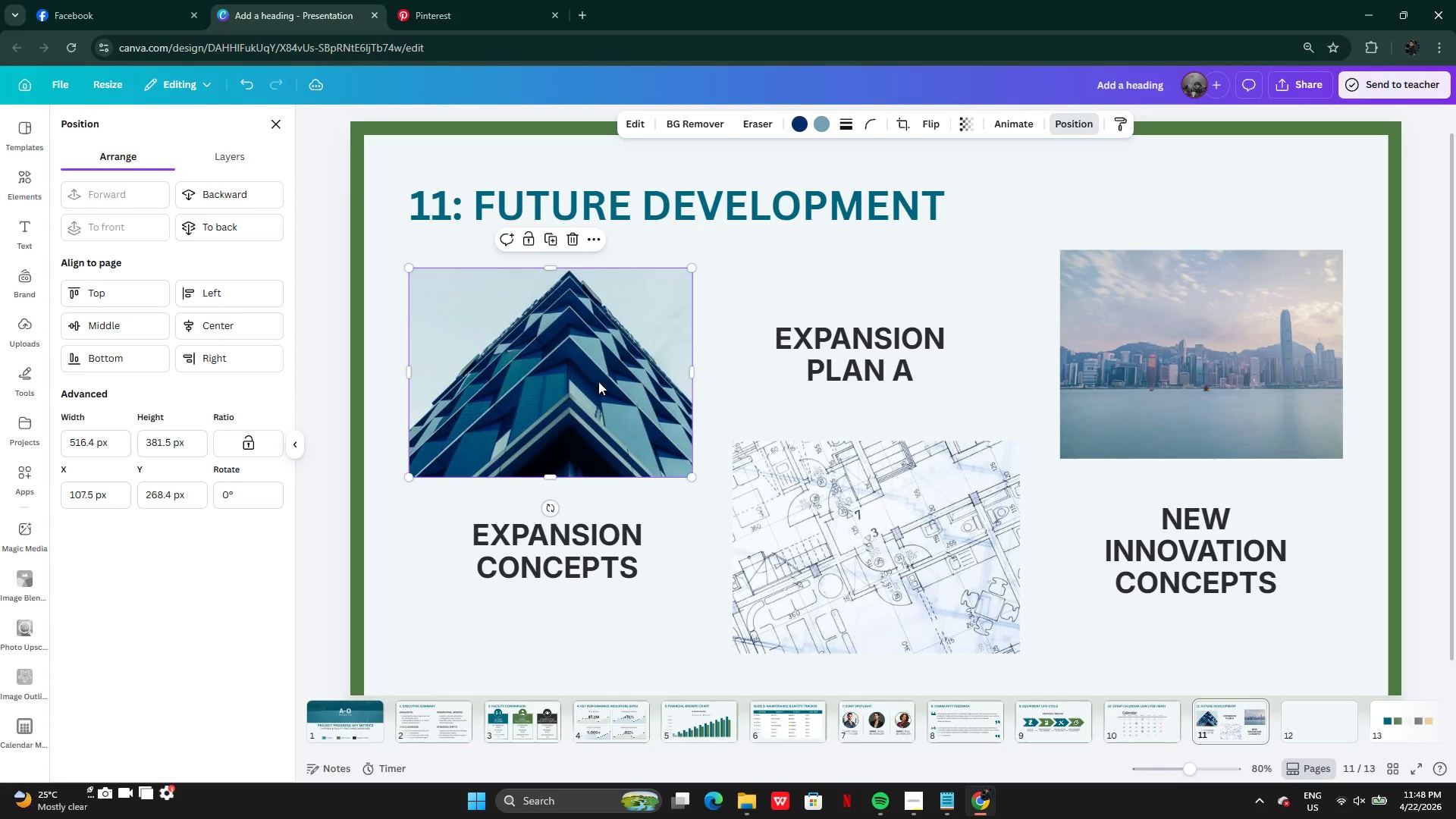 
left_click_drag(start_coordinate=[598, 381], to_coordinate=[600, 375])
 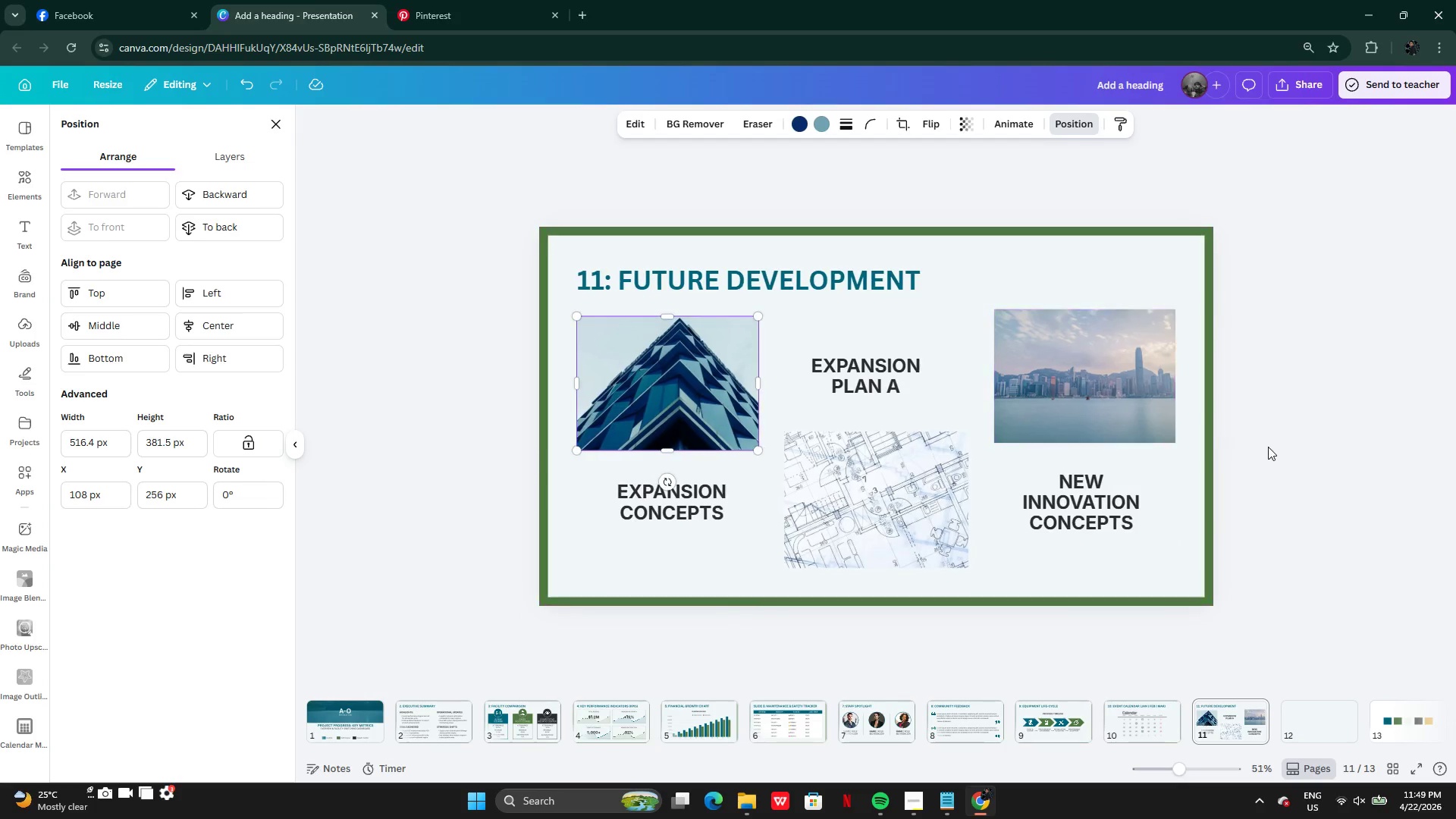 
left_click([1268, 447])
 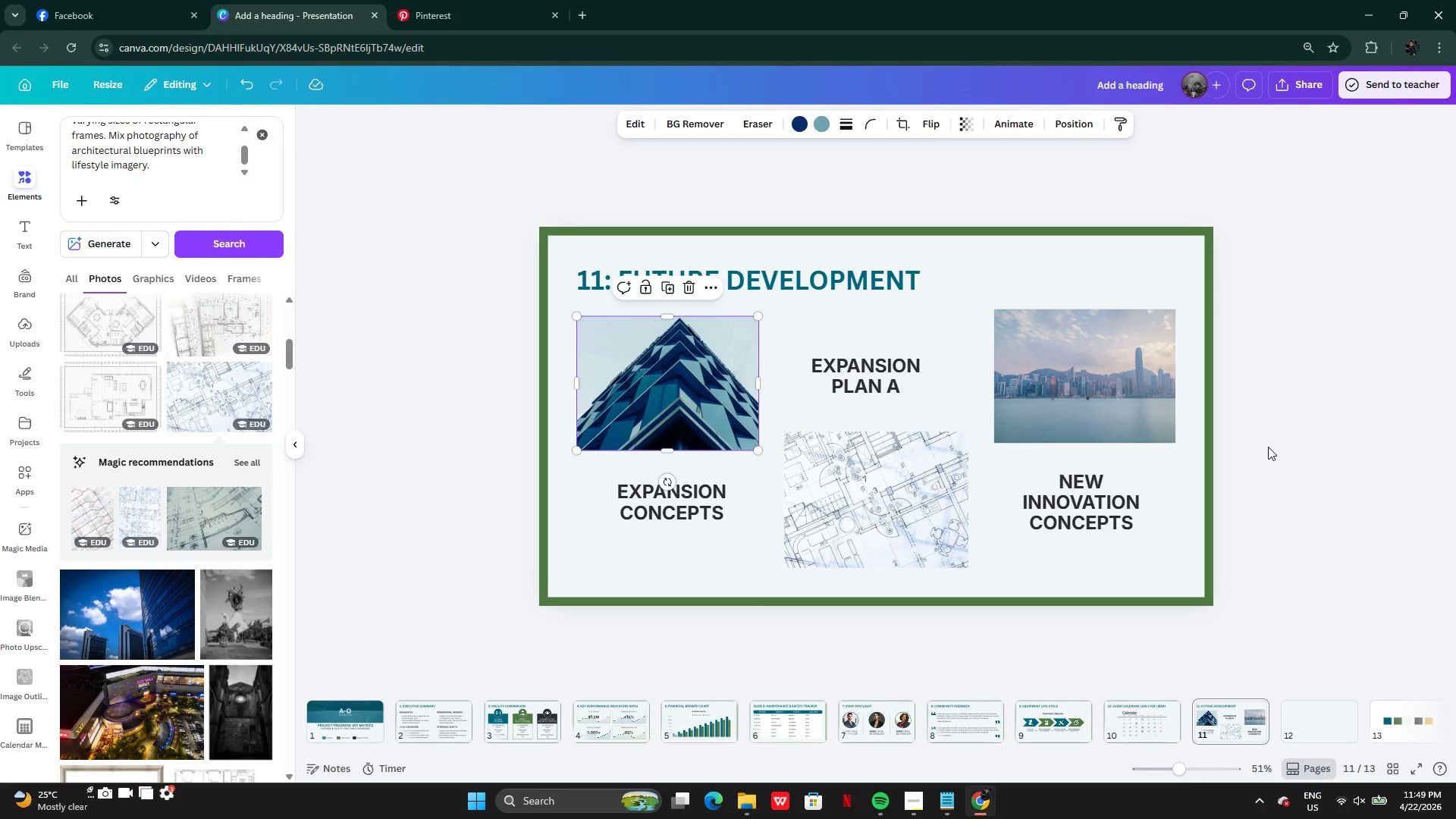 
left_click([1268, 447])
 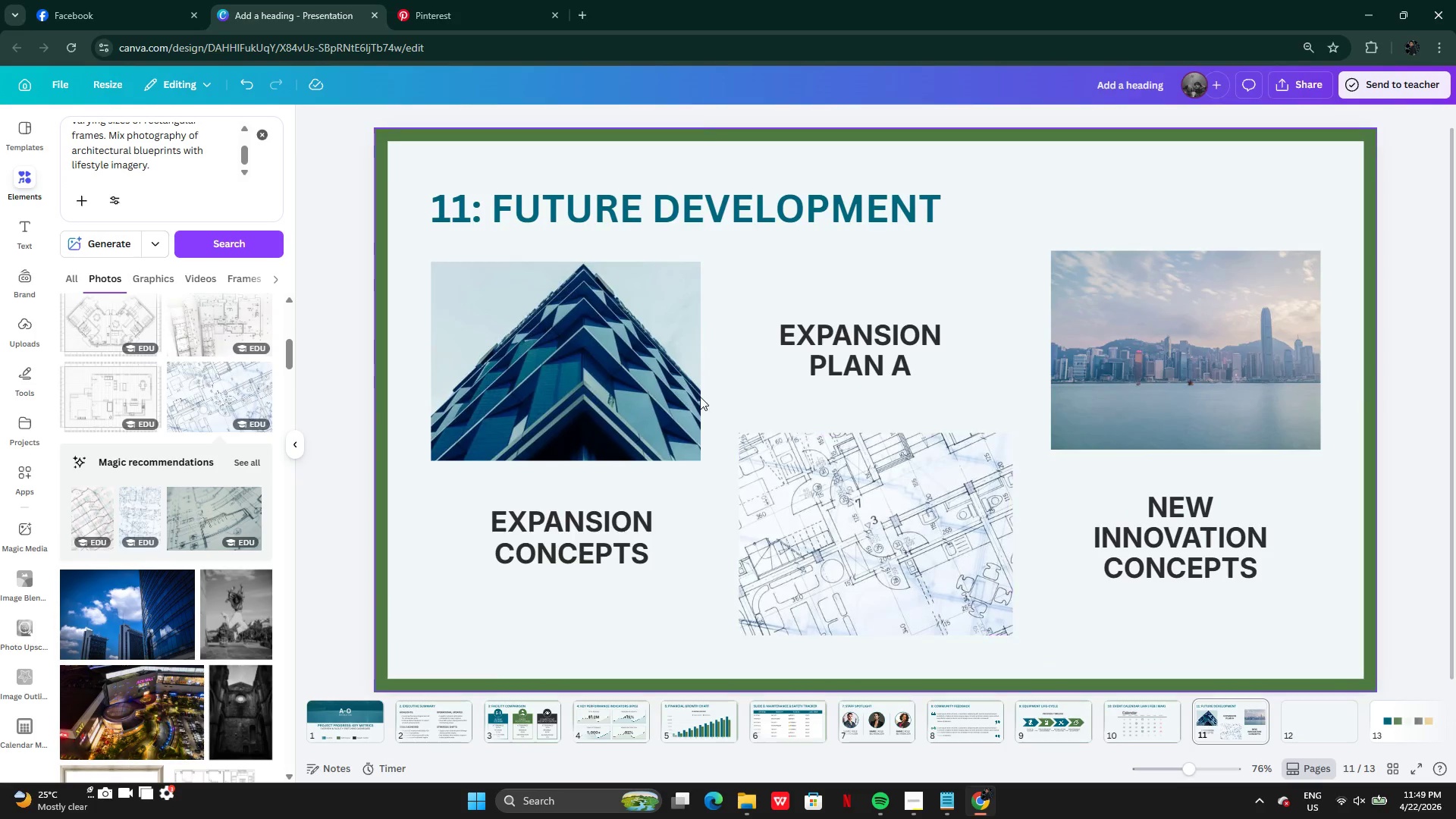 
left_click([645, 384])
 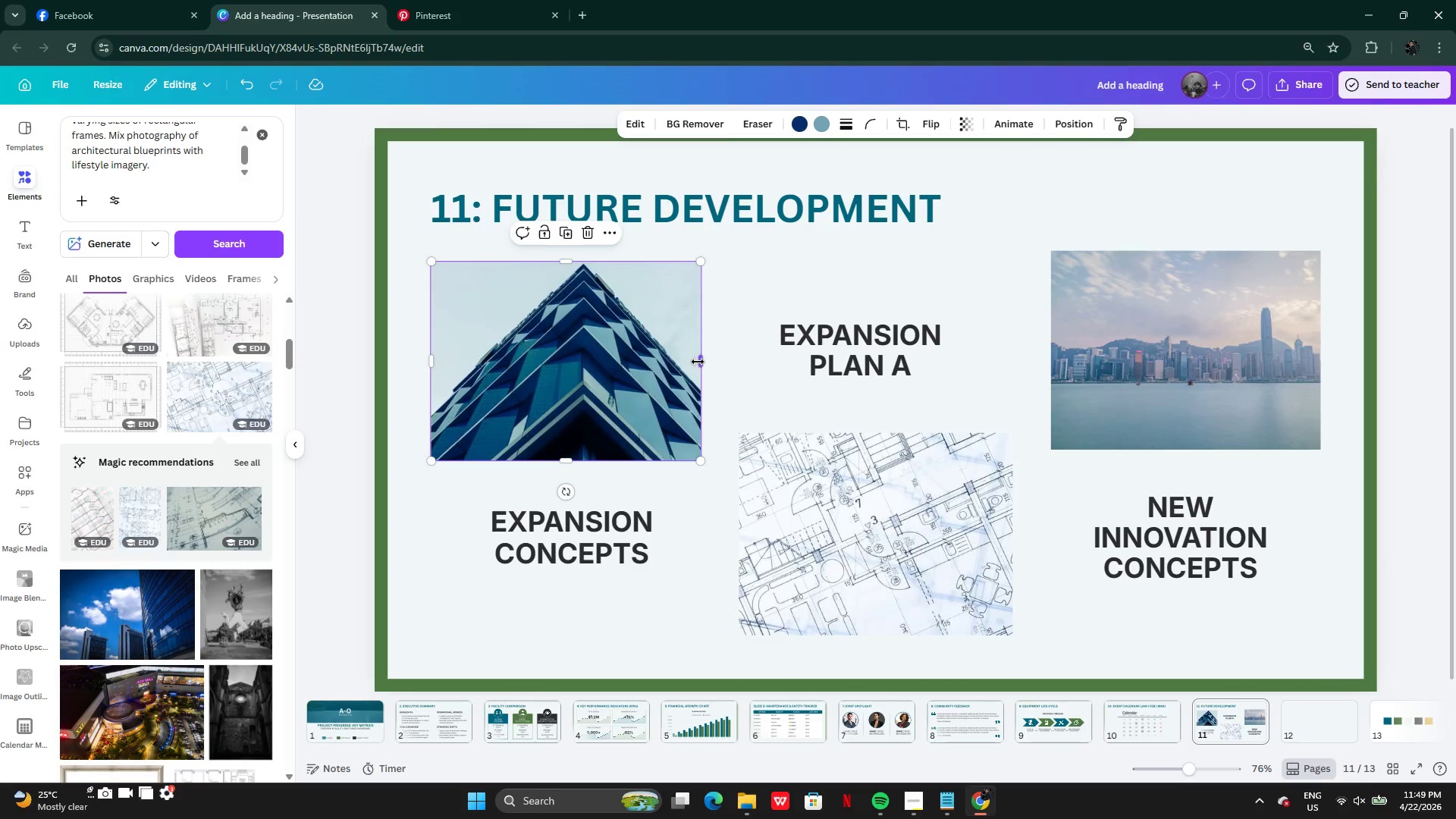 
left_click_drag(start_coordinate=[698, 362], to_coordinate=[713, 366])
 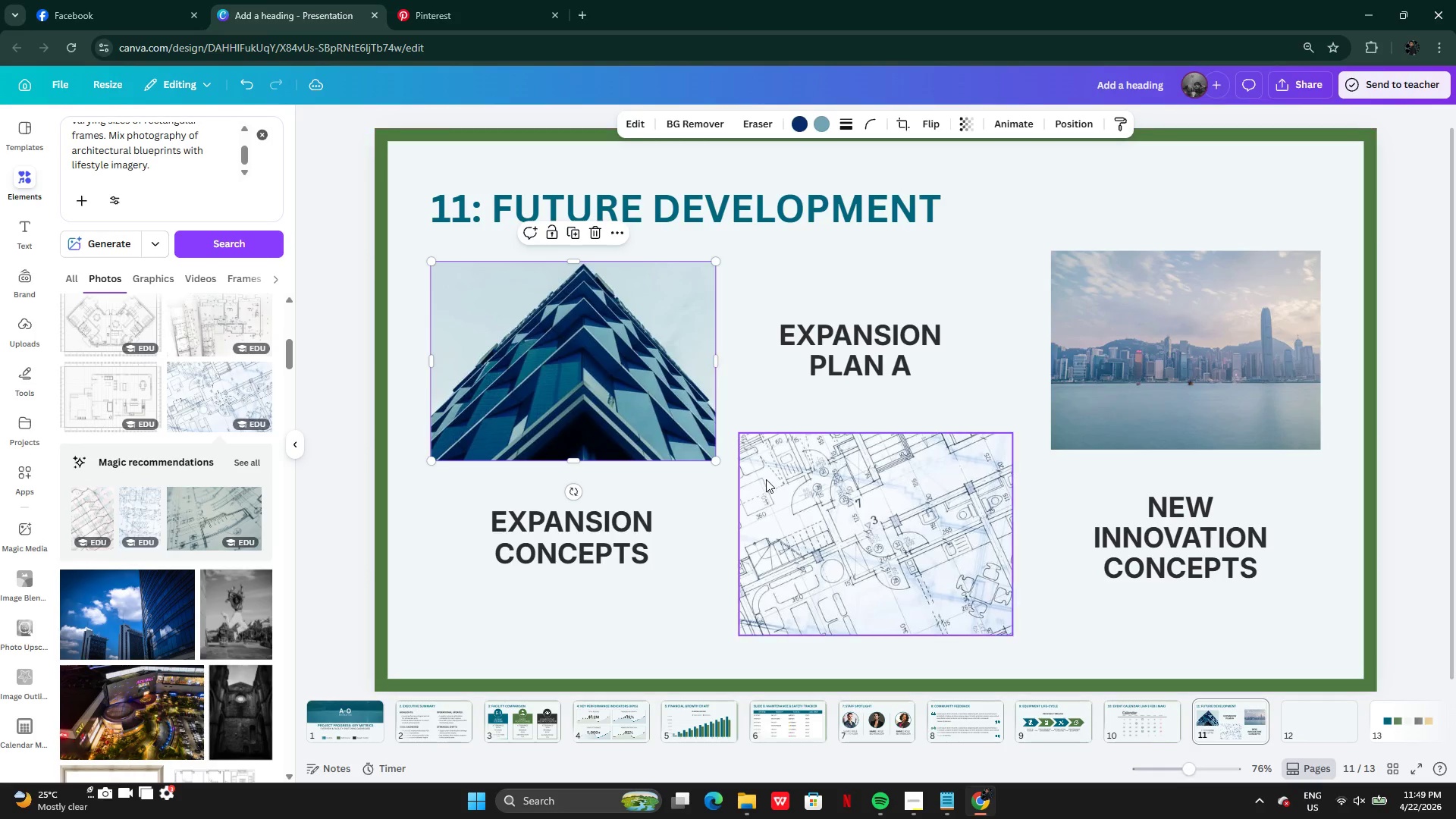 
left_click([766, 479])
 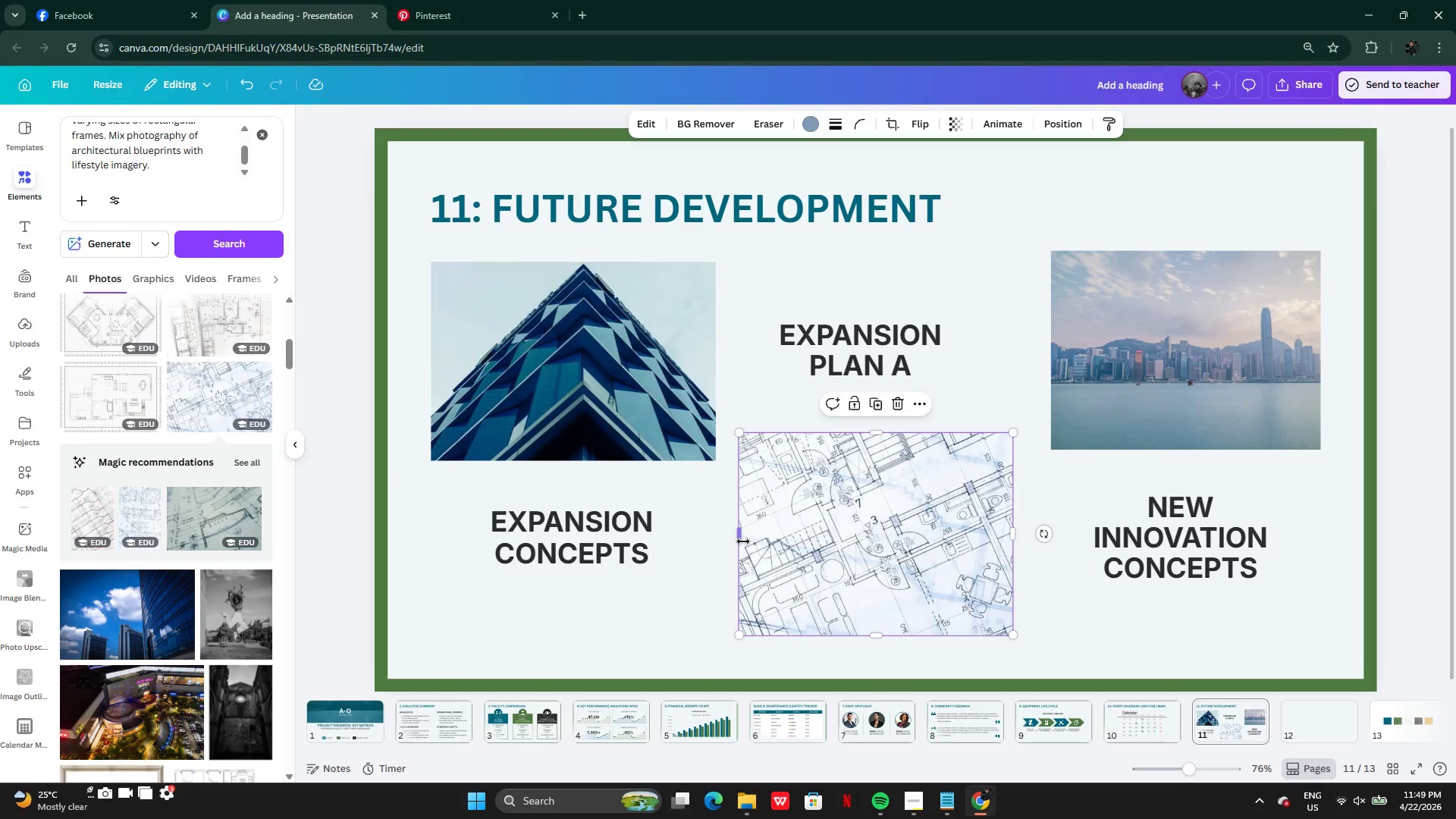 
left_click_drag(start_coordinate=[742, 541], to_coordinate=[725, 541])
 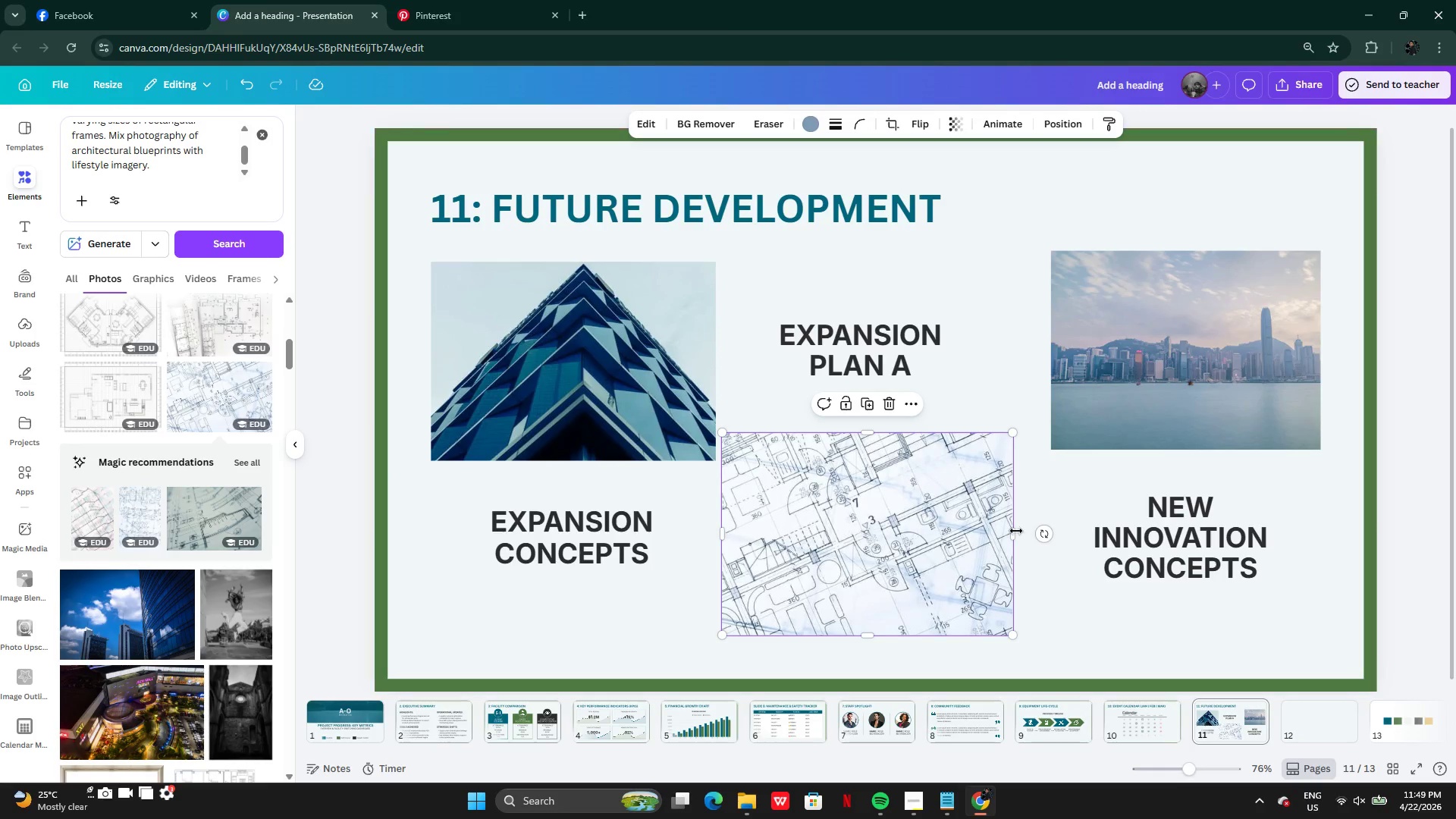 
left_click_drag(start_coordinate=[1015, 534], to_coordinate=[1036, 531])
 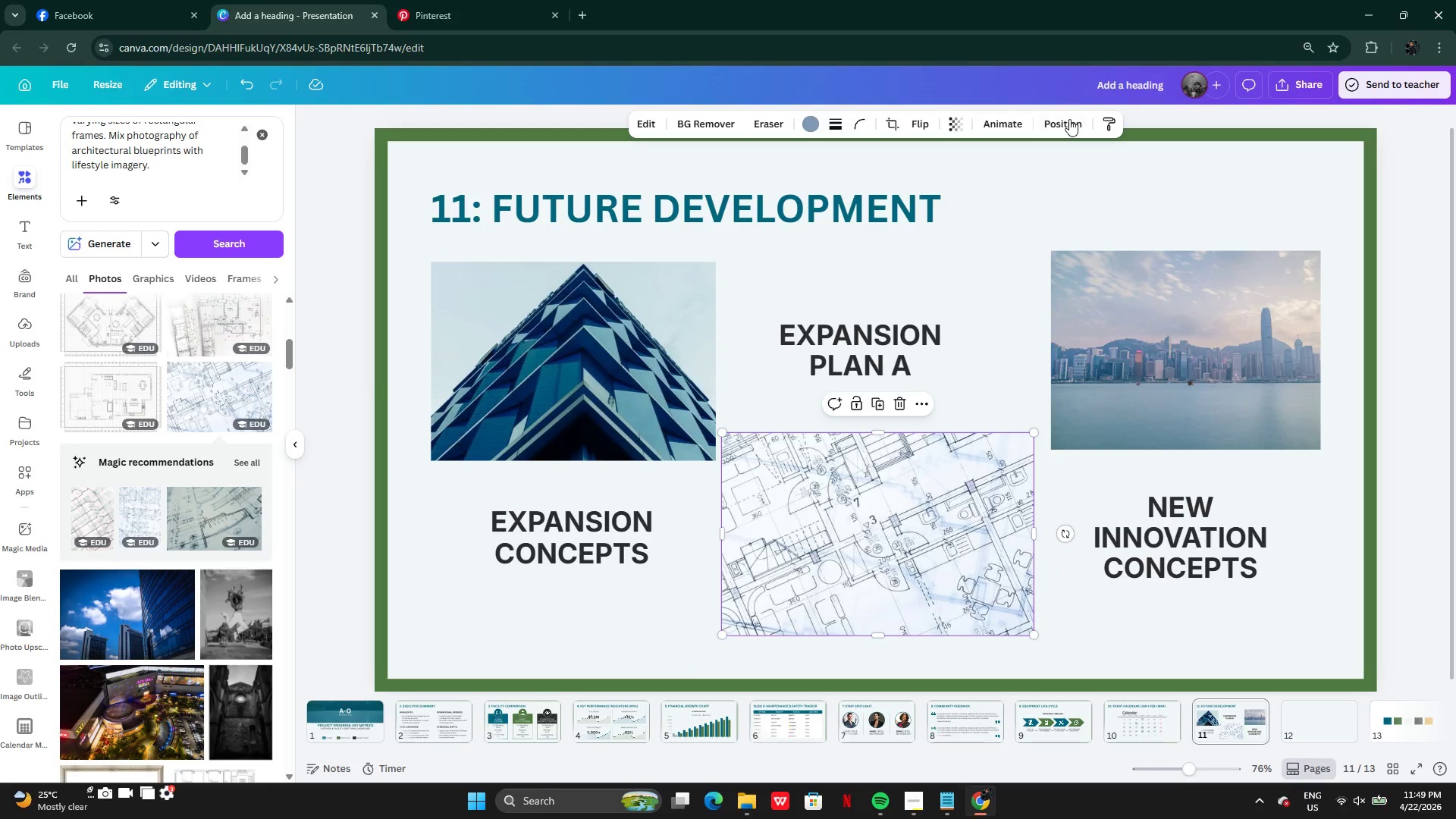 
left_click([1069, 119])
 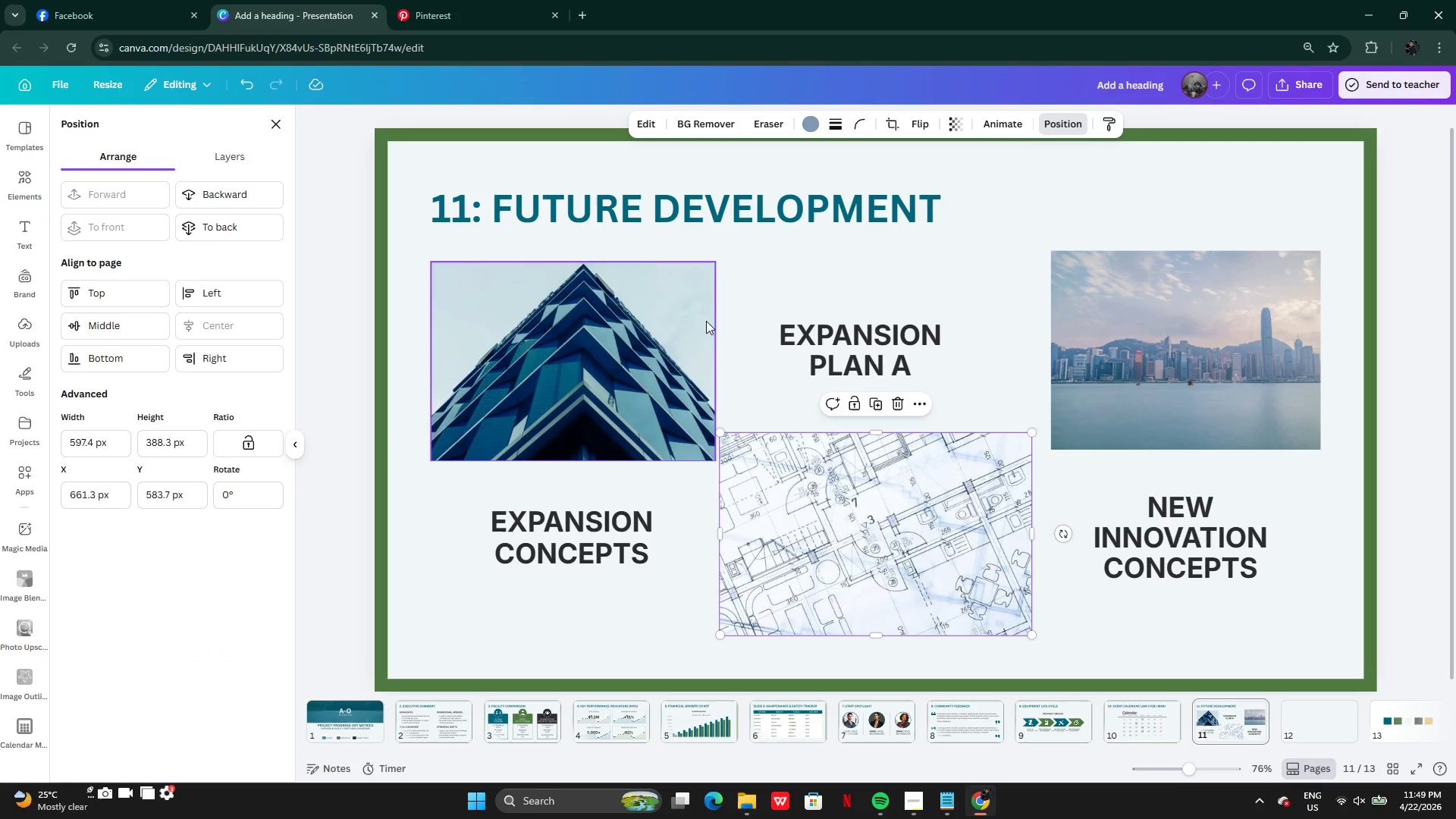 
left_click([1072, 355])
 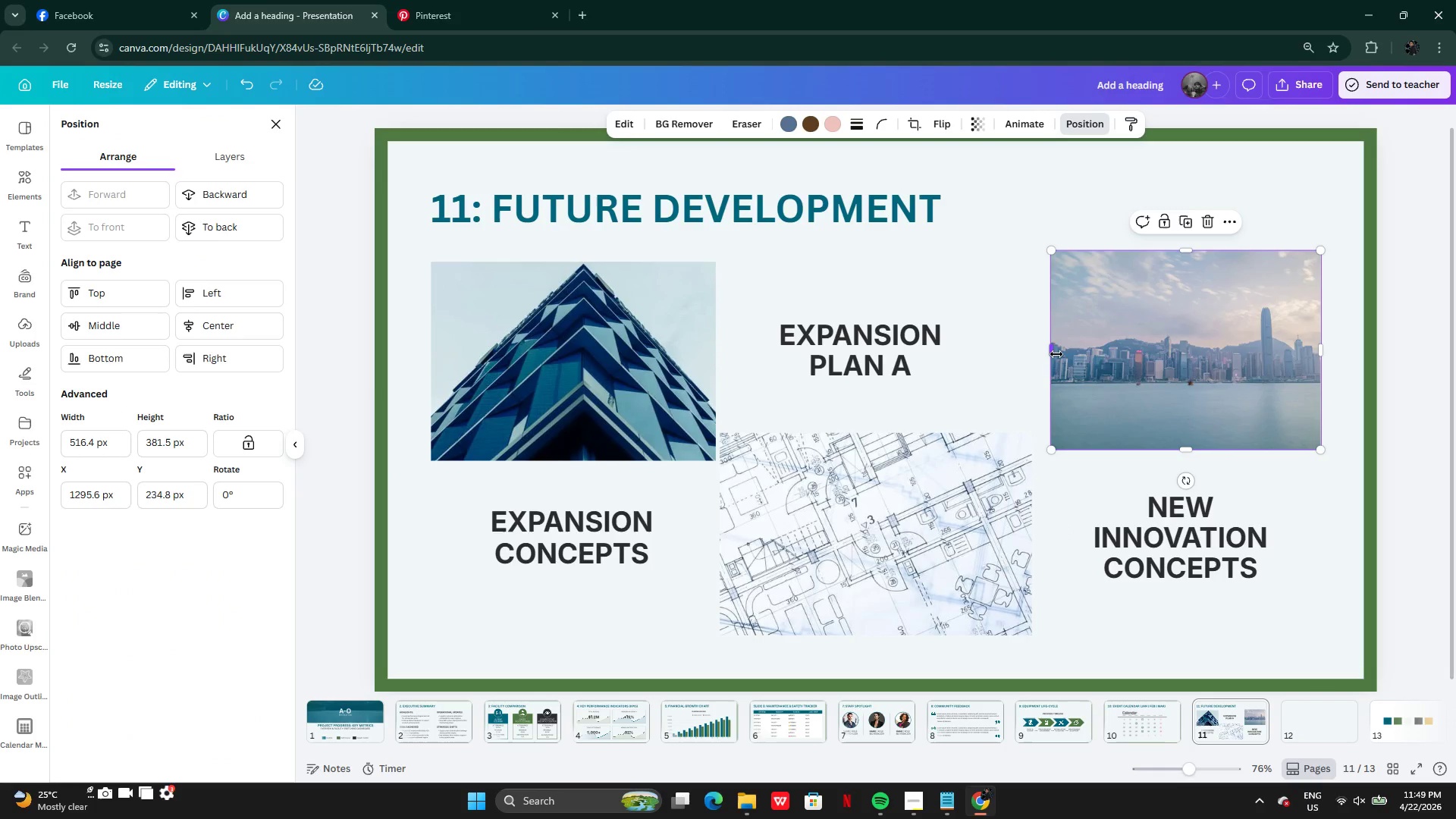 
left_click_drag(start_coordinate=[1056, 354], to_coordinate=[1043, 355])
 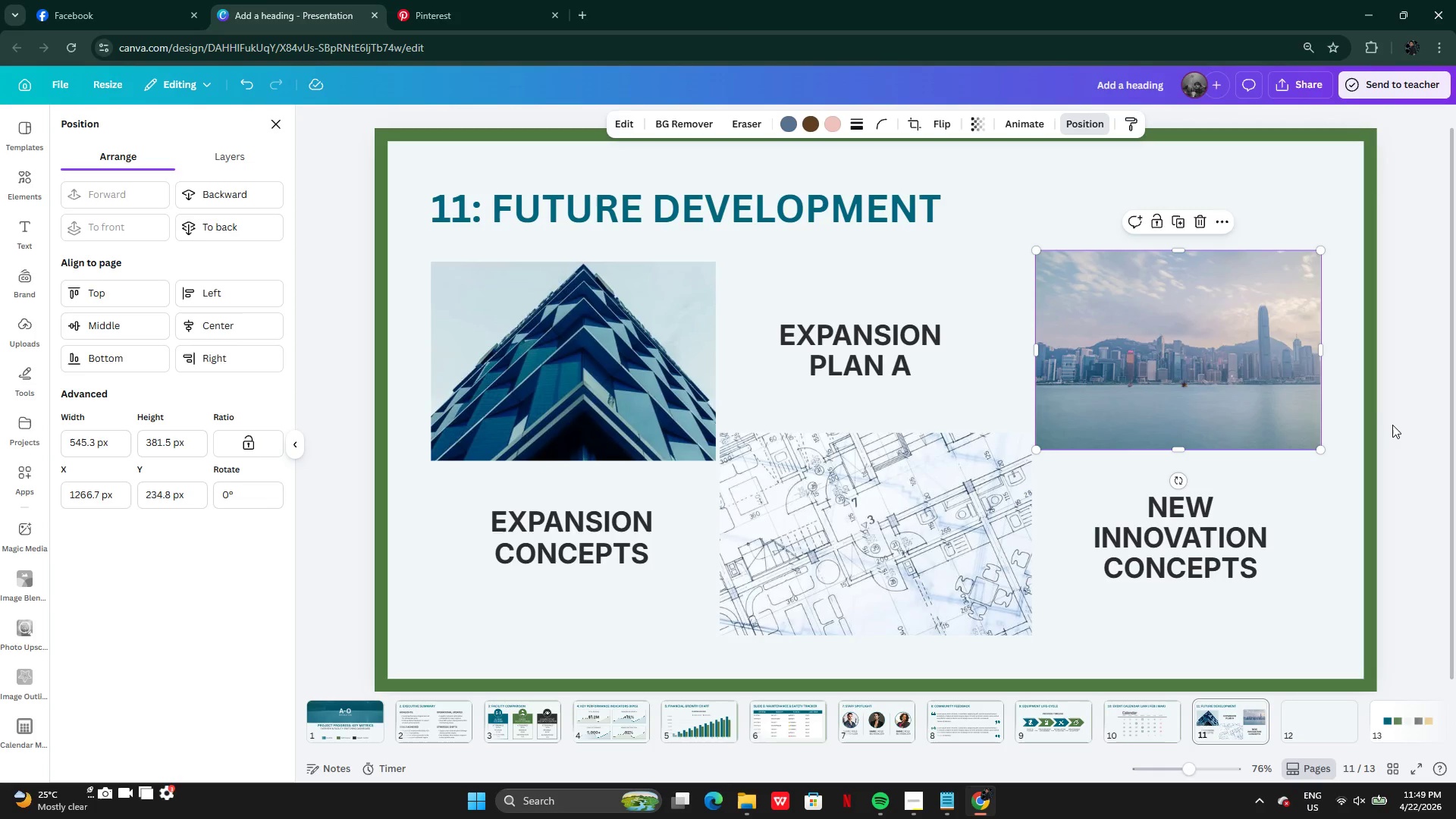 
left_click([1394, 427])
 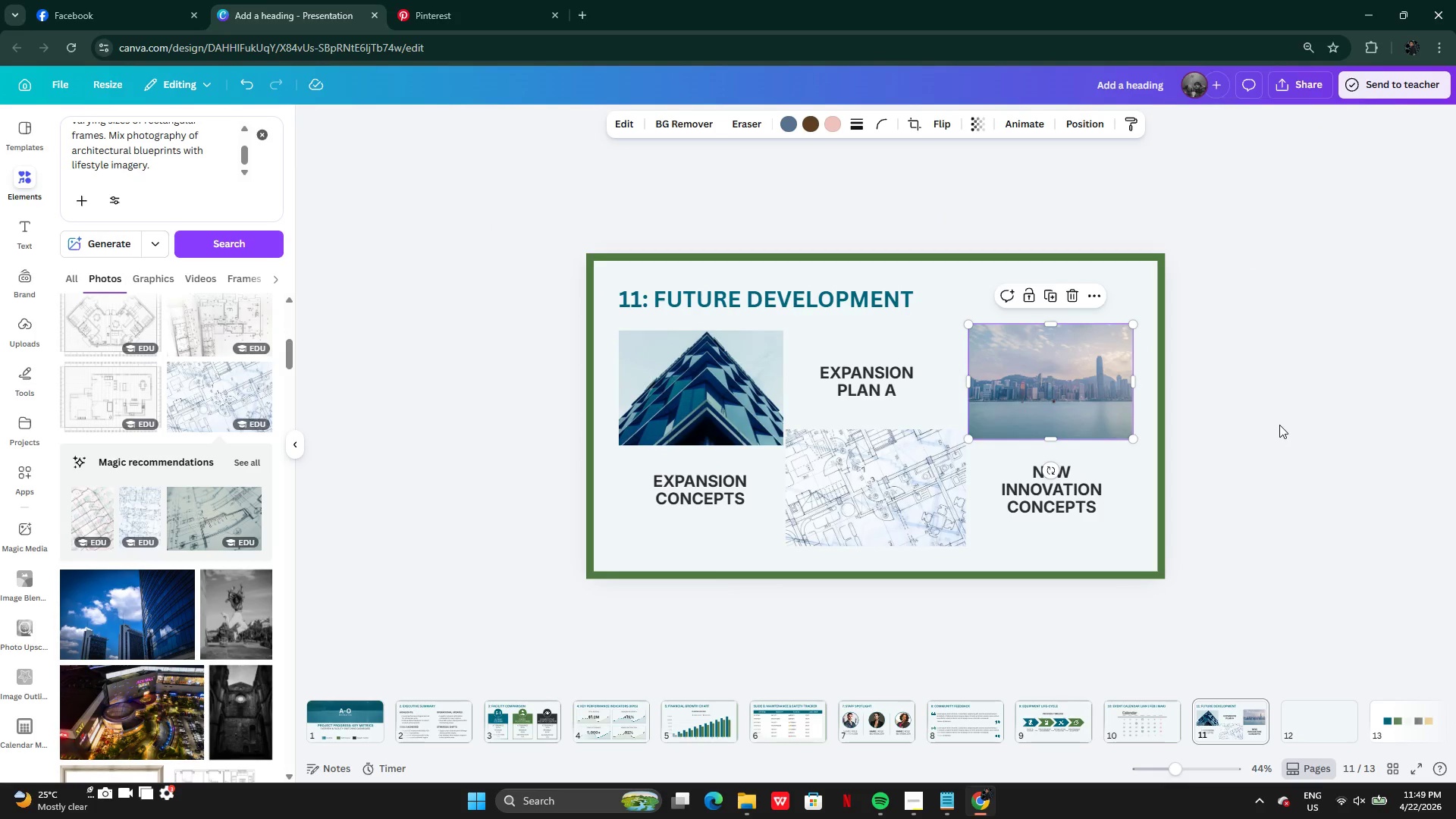 
left_click([1260, 427])
 